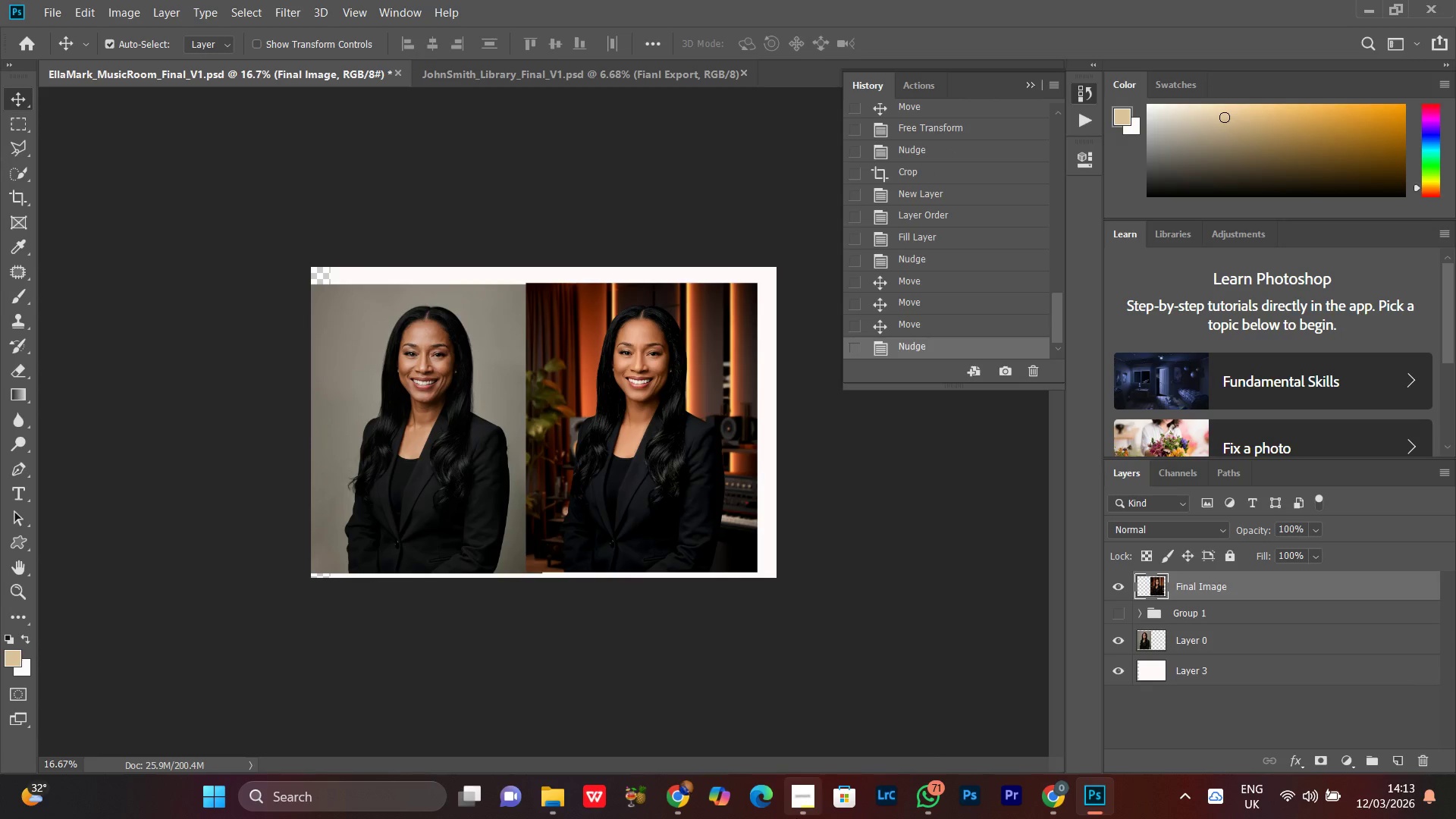 
key(ArrowDown)
 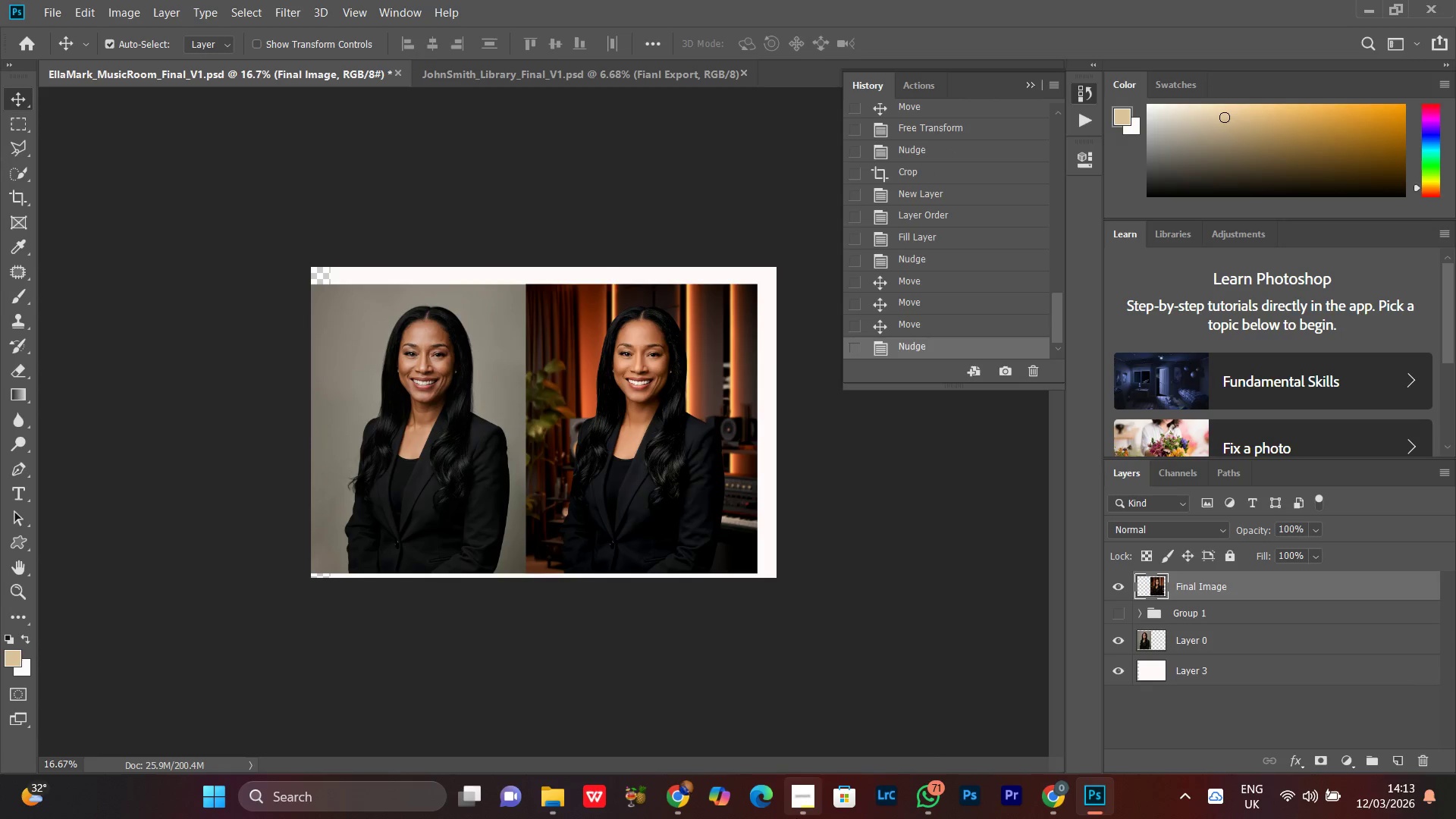 
key(ArrowDown)
 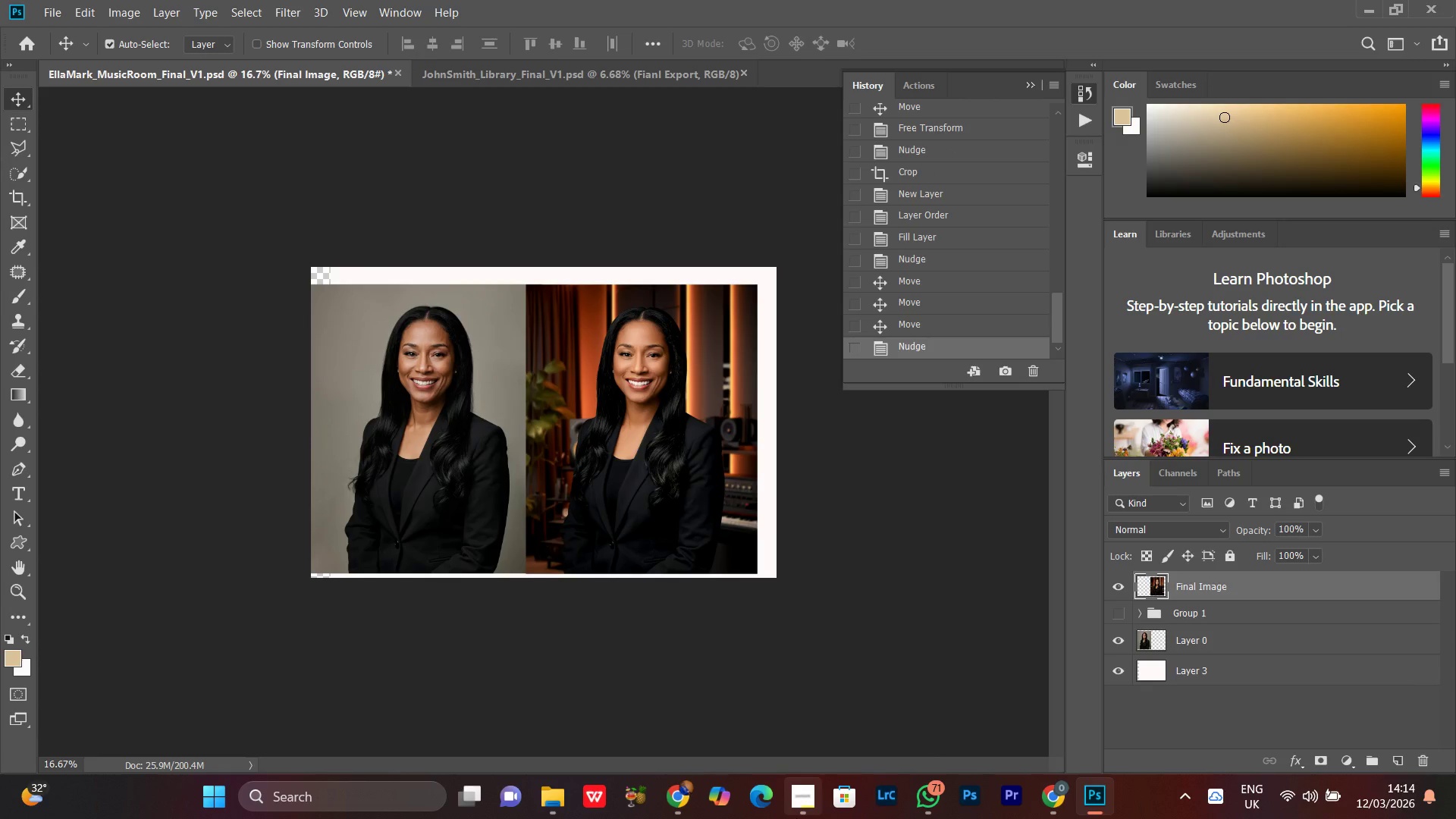 
hold_key(key=ArrowRight, duration=1.52)
 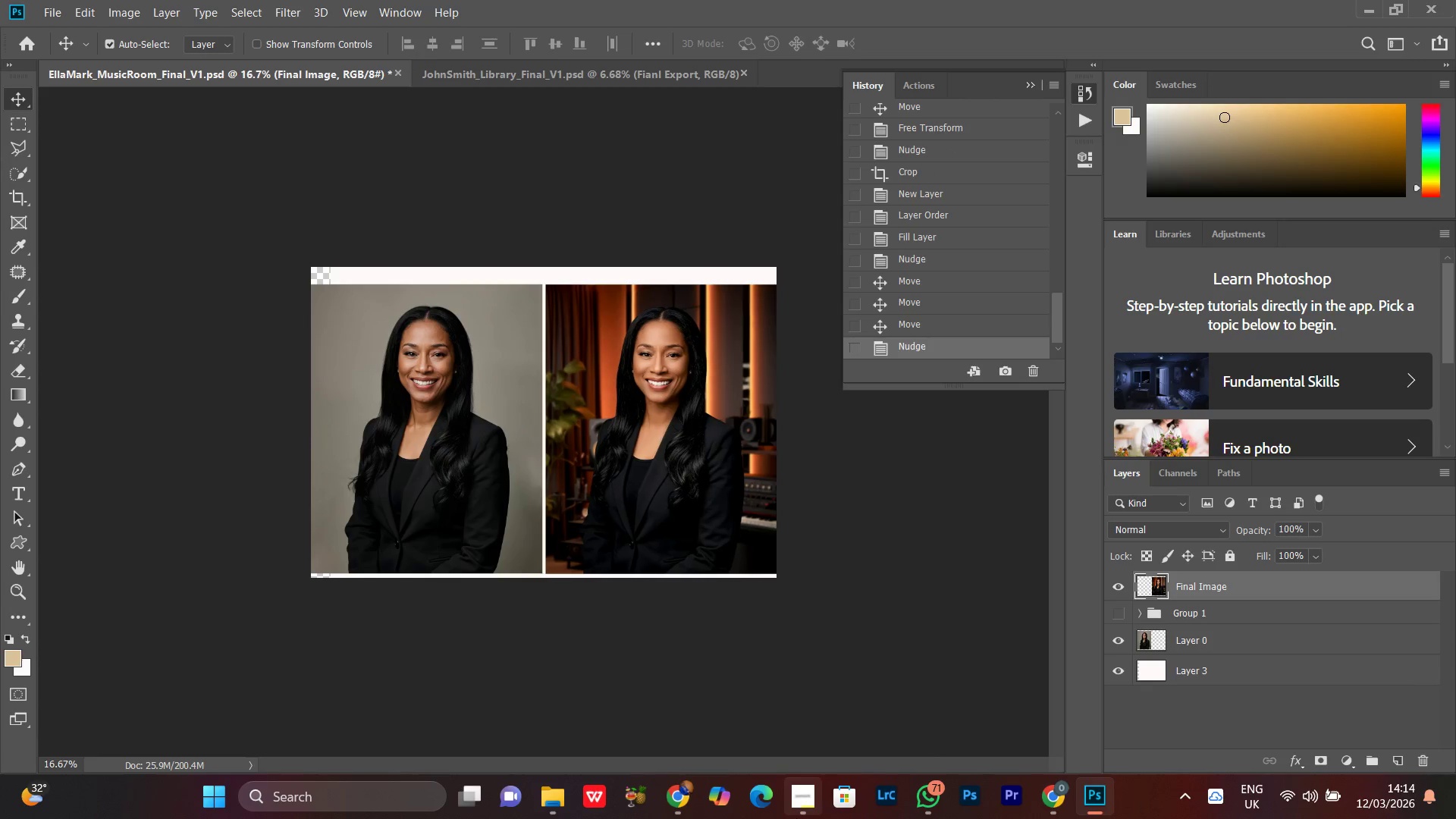 
key(ArrowRight)
 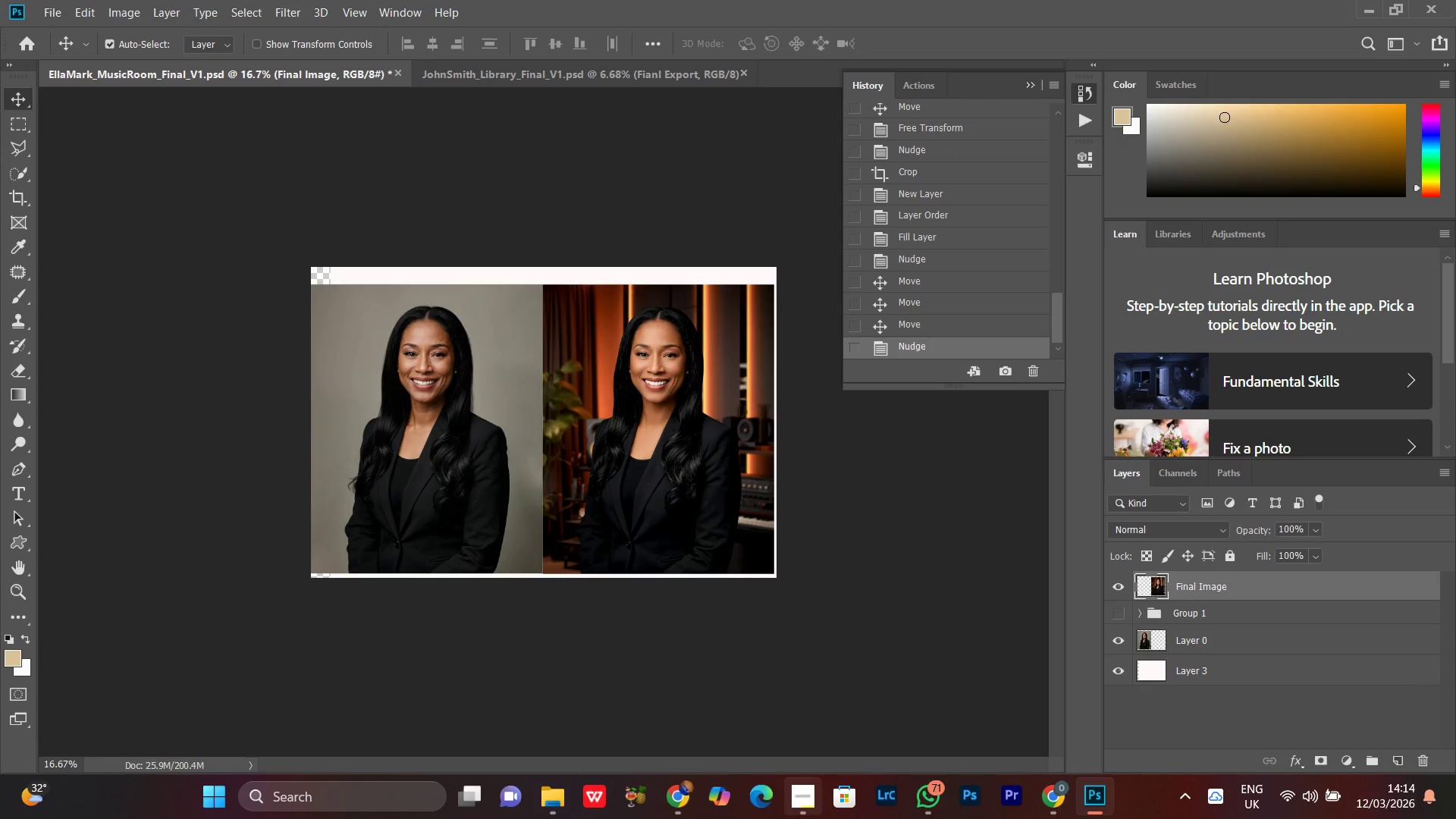 
key(ArrowRight)
 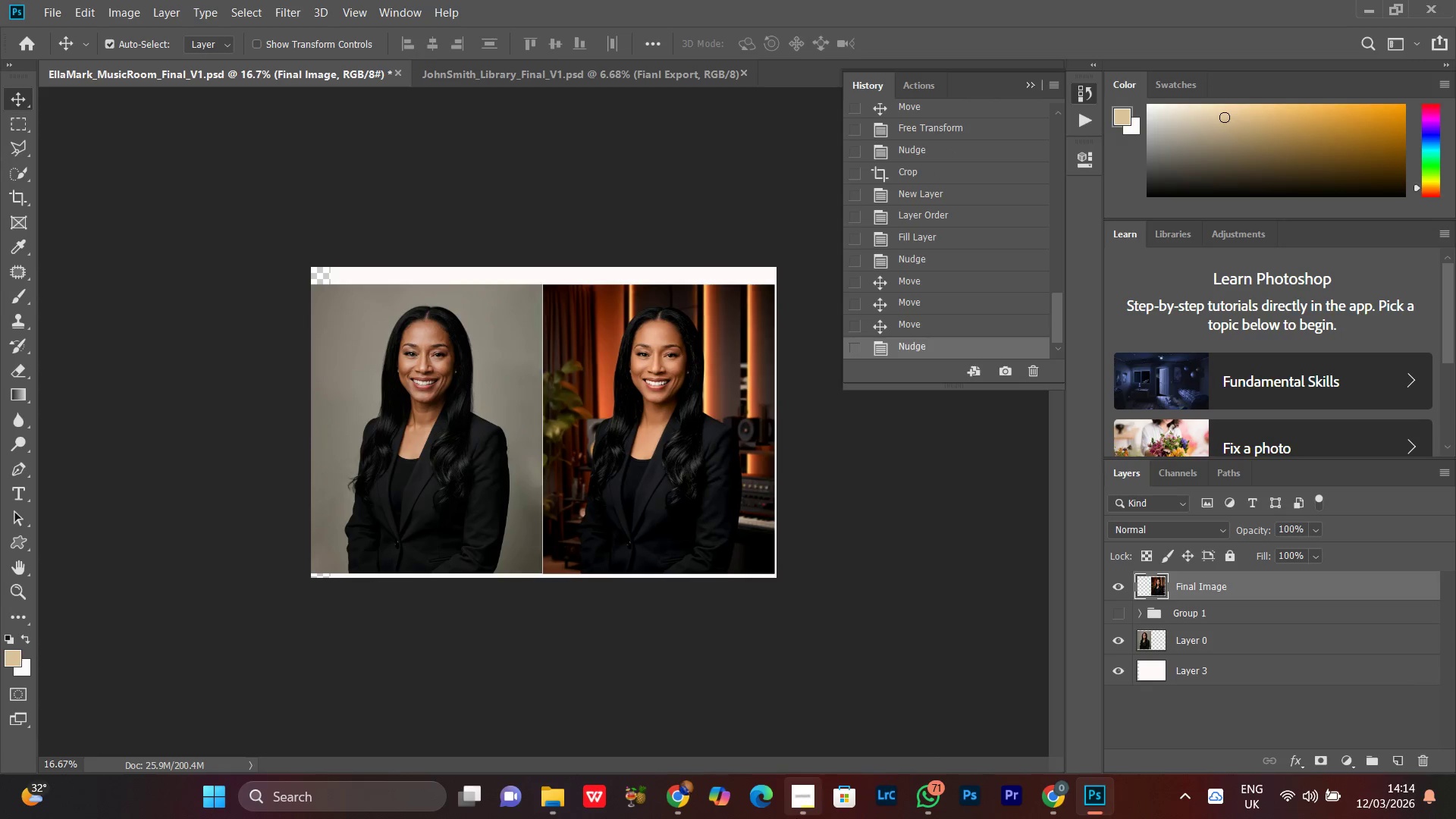 
key(ArrowRight)
 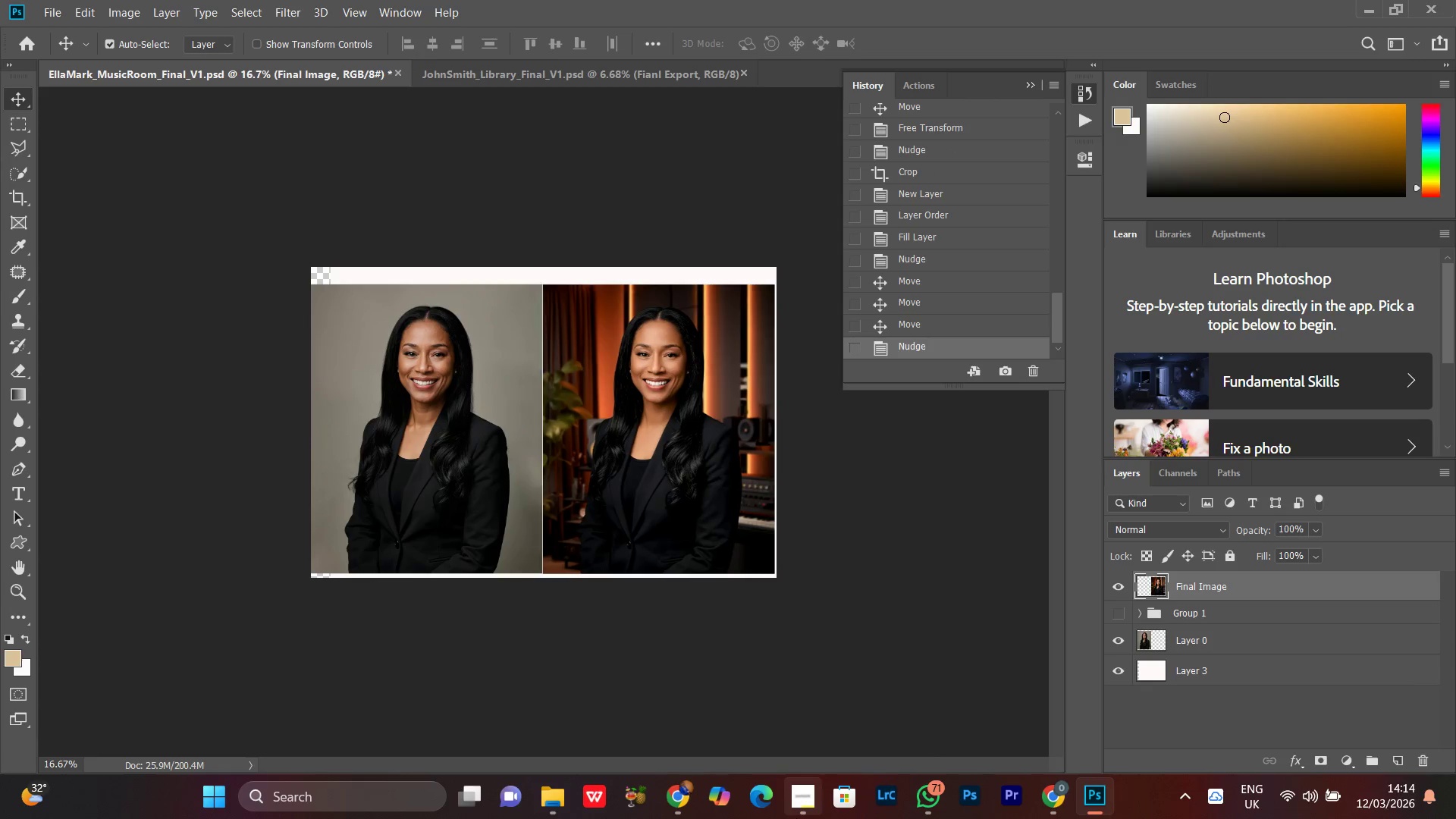 
key(ArrowRight)
 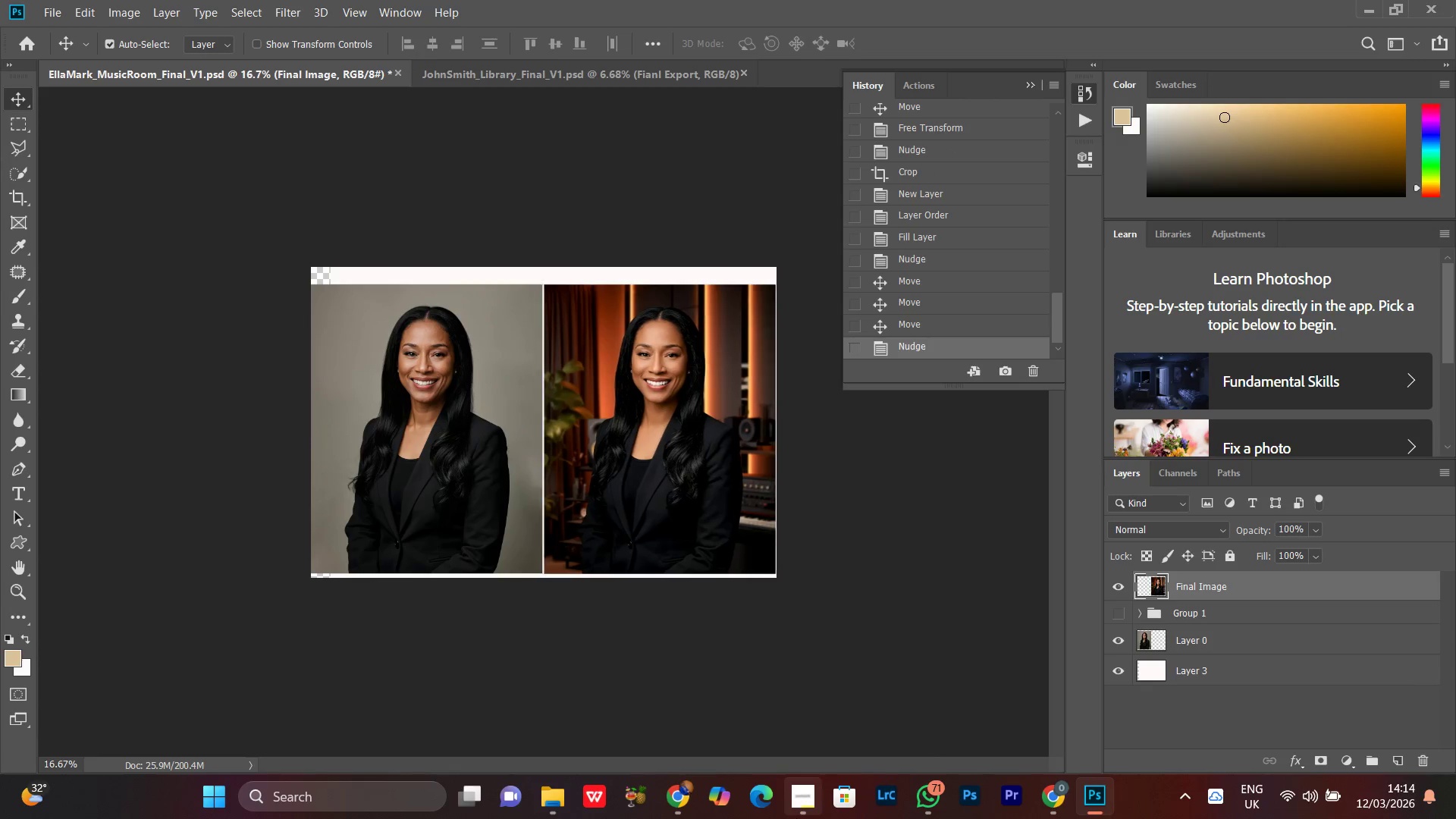 
hold_key(key=ArrowRight, duration=0.81)
 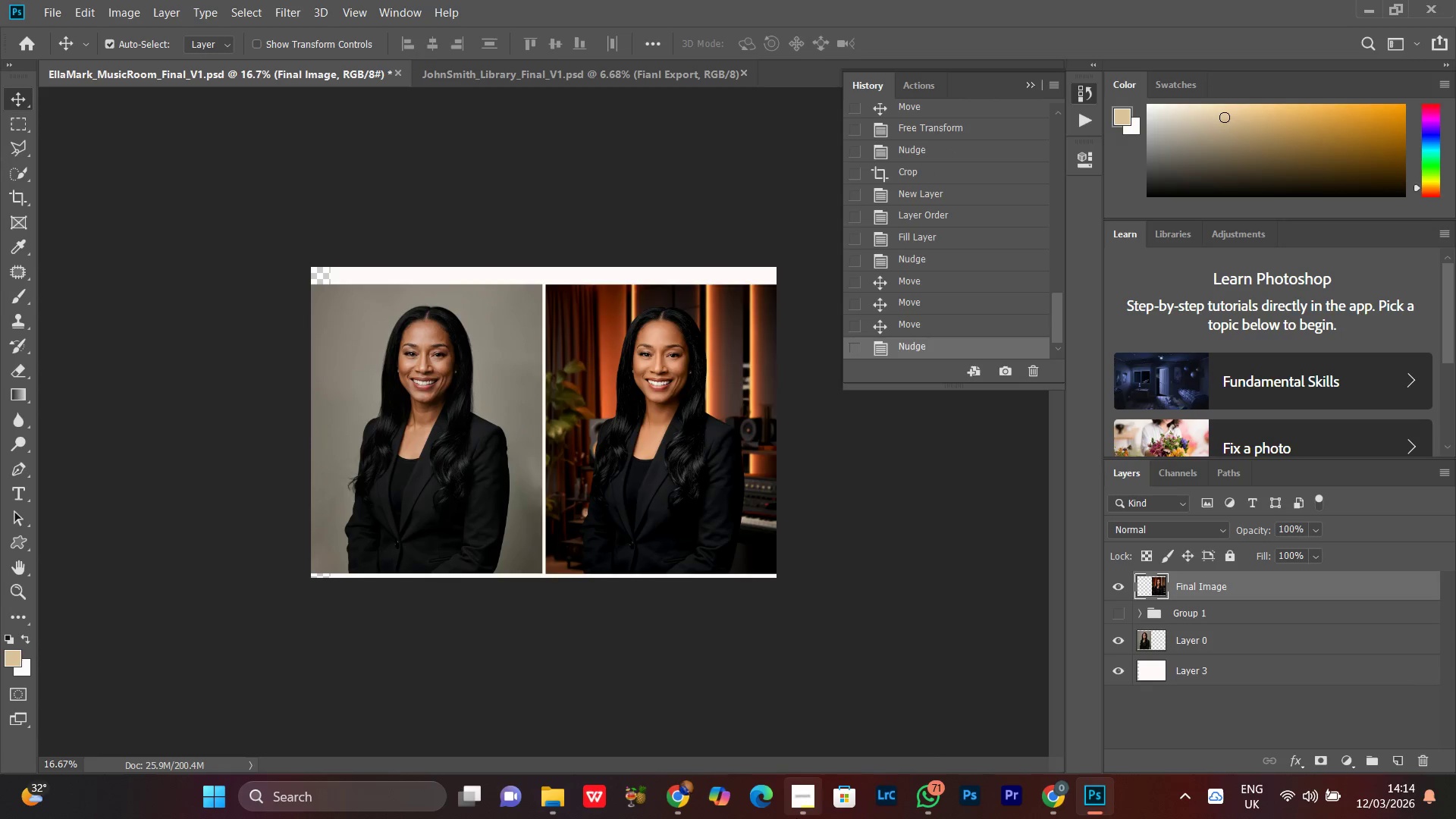 
key(ArrowLeft)
 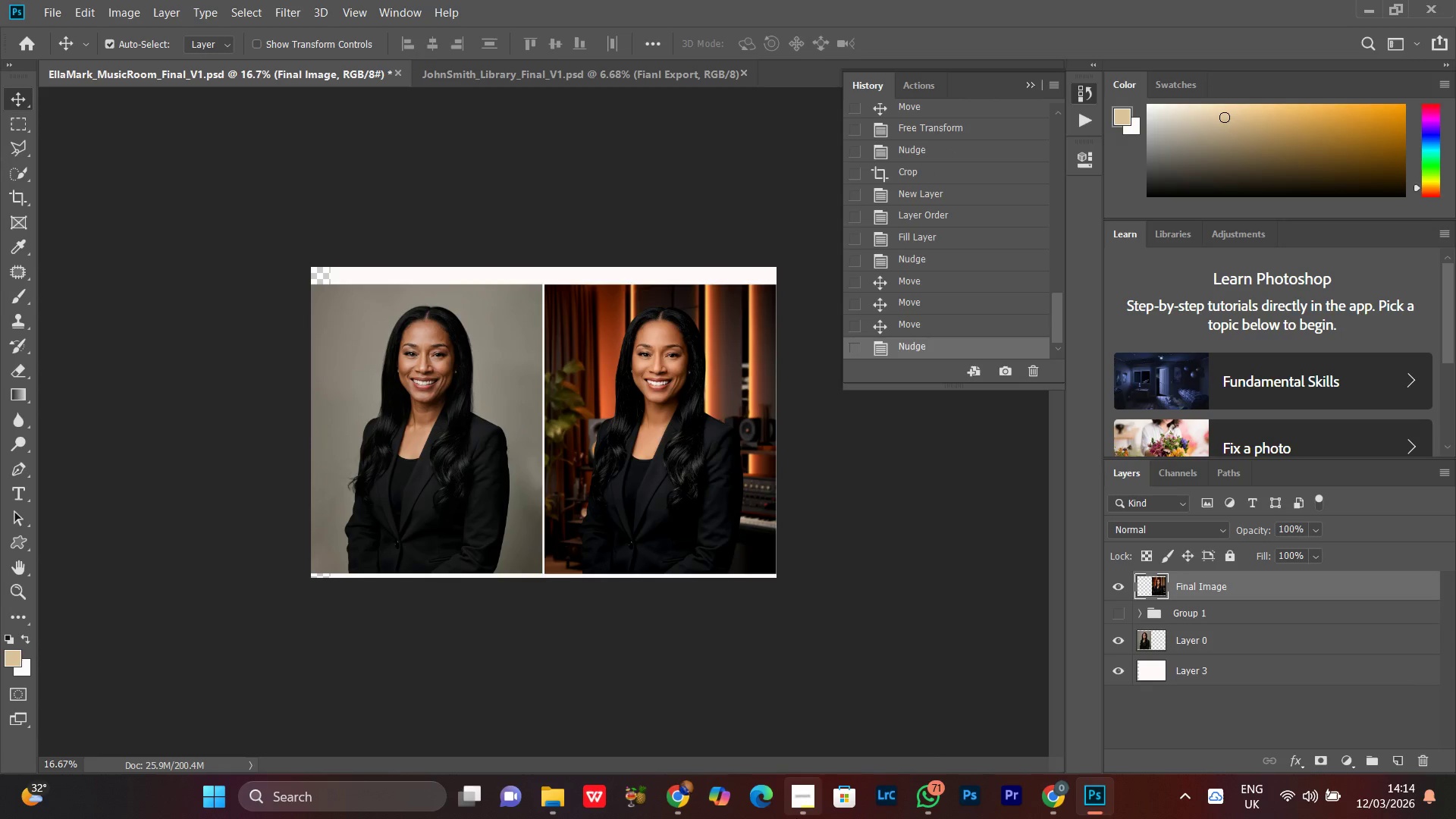 
key(ArrowRight)
 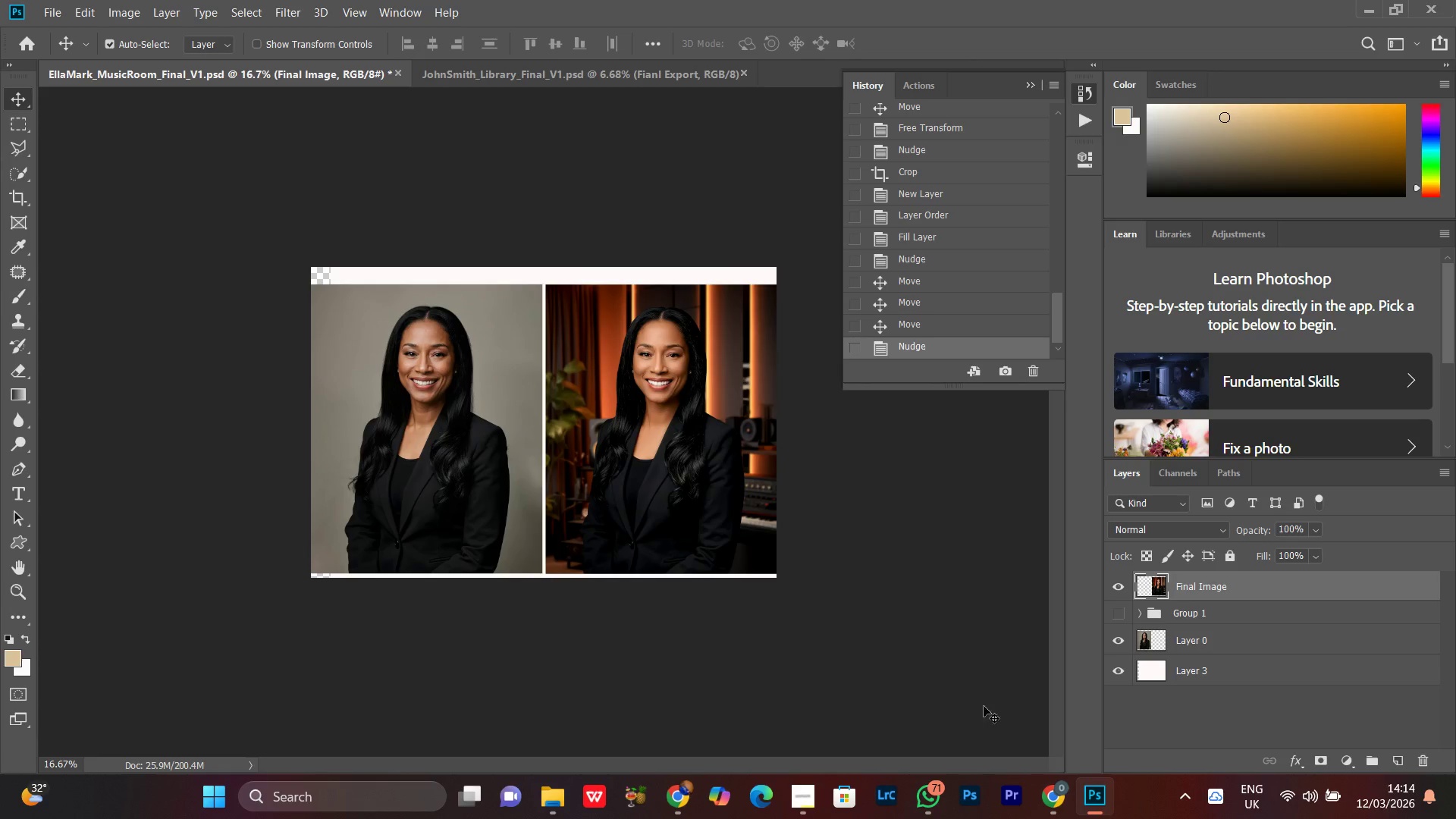 
left_click([839, 682])
 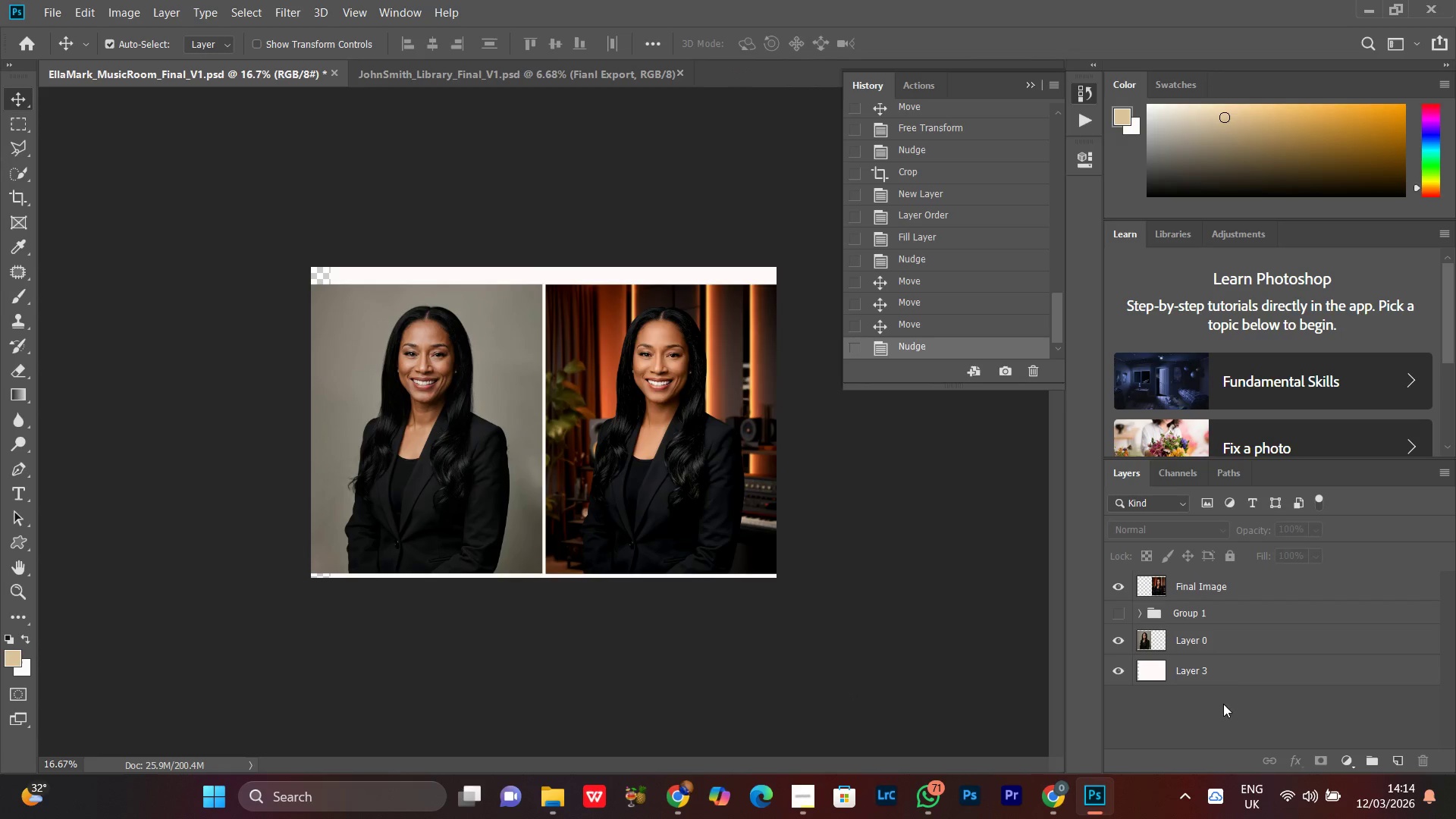 
left_click([1230, 678])
 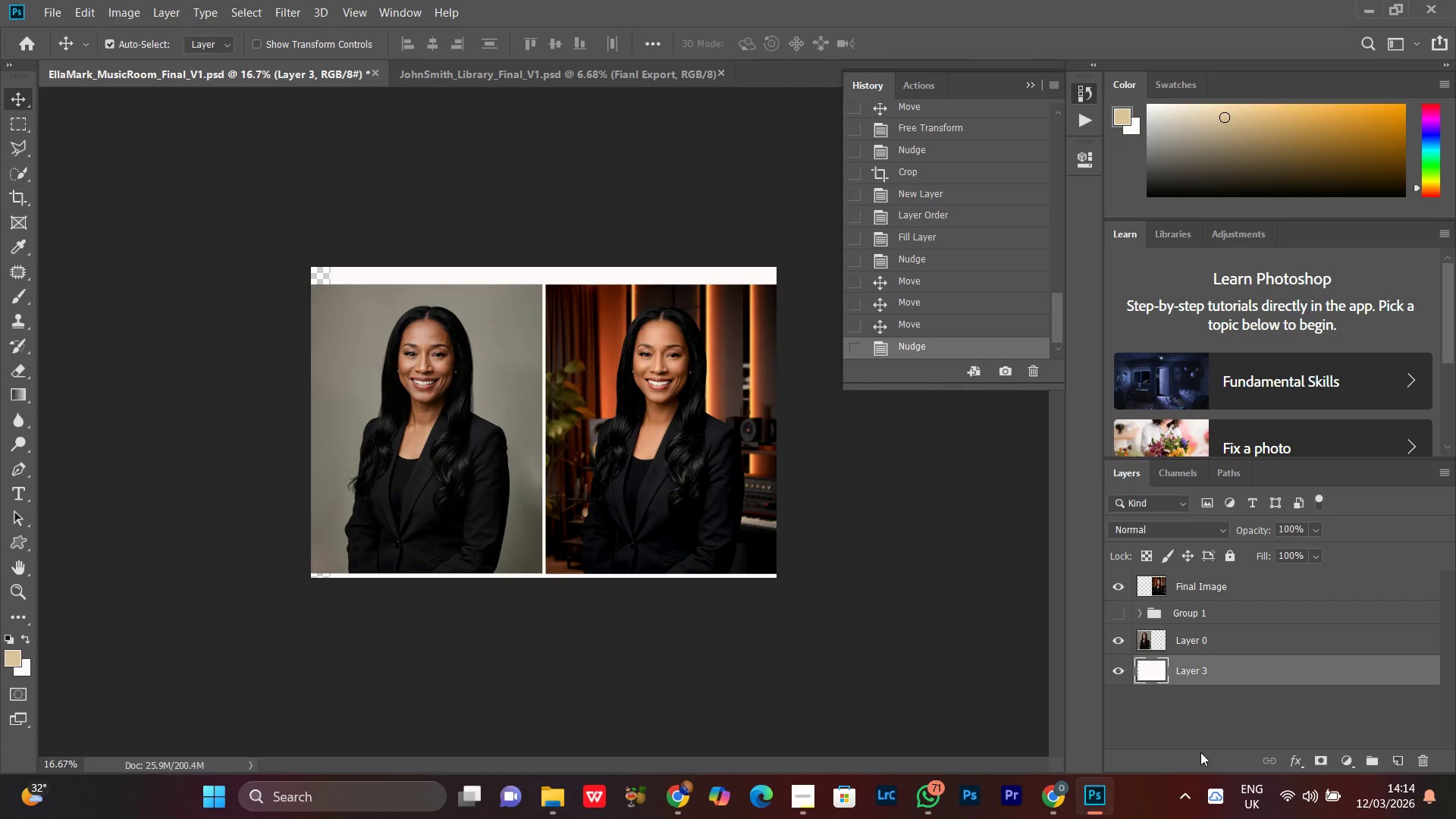 
key(Control+Backspace)
 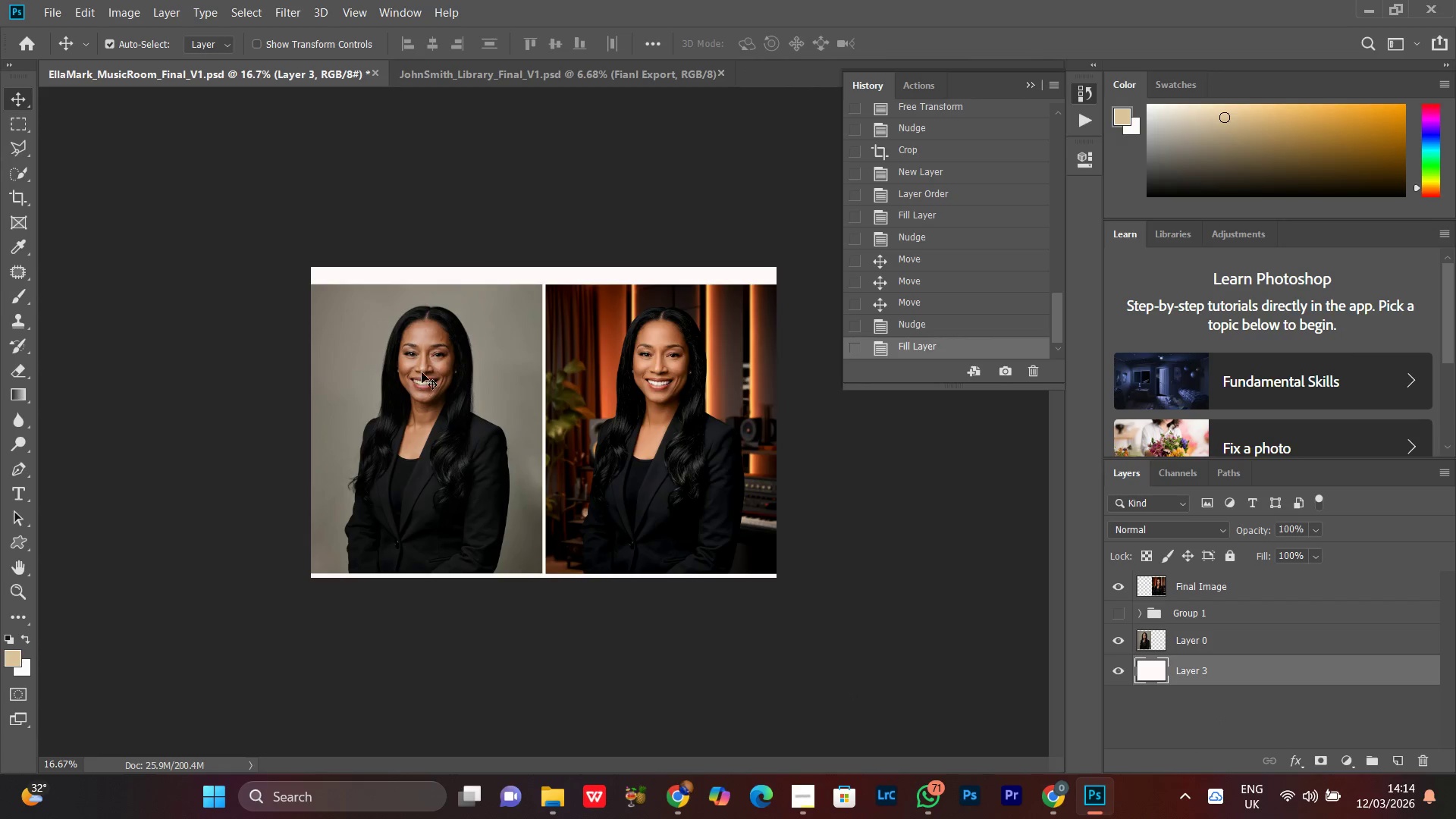 
left_click([447, 382])
 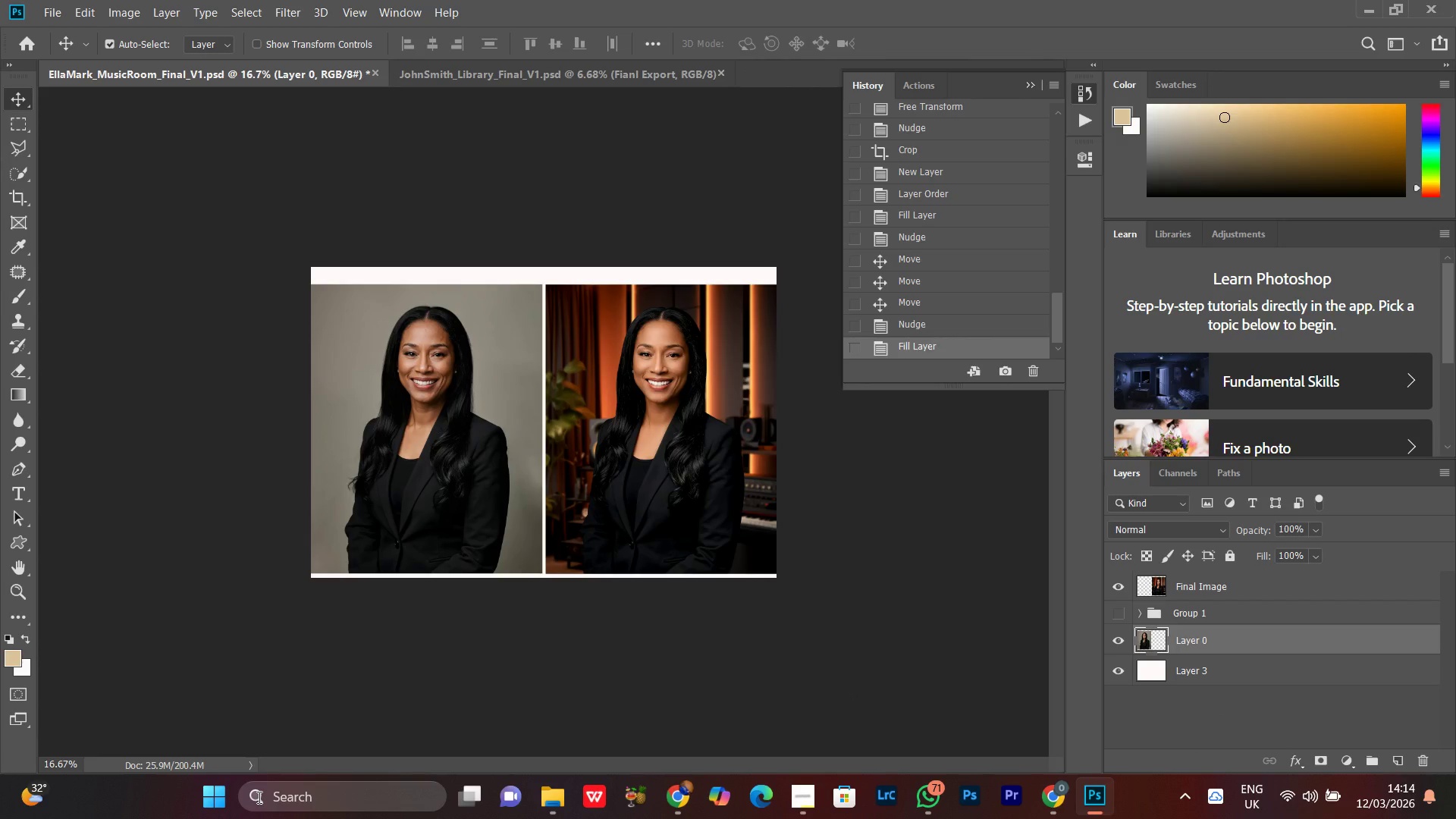 
key(ArrowRight)
 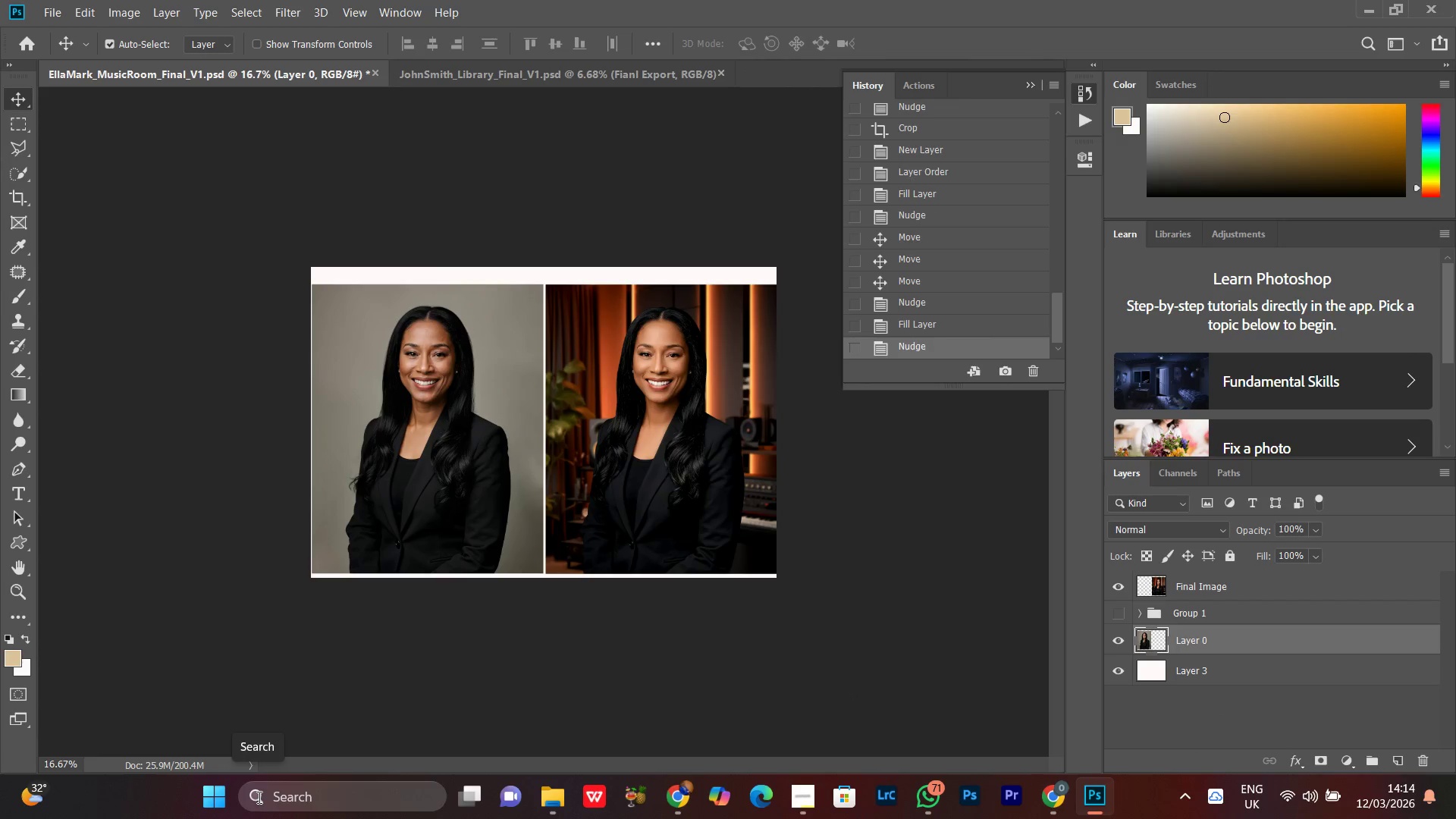 
key(ArrowLeft)
 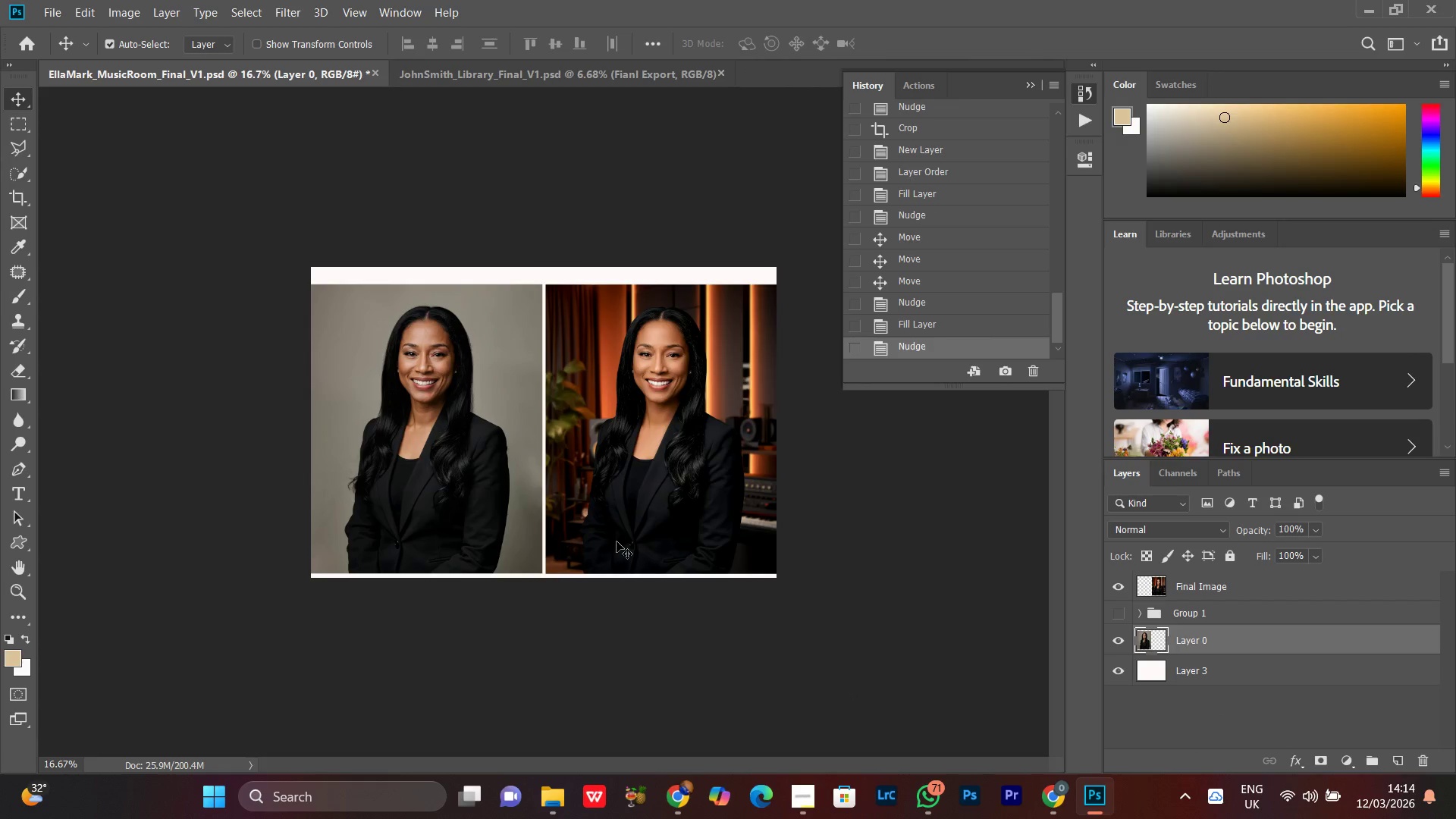 
key(Control+Equal)
 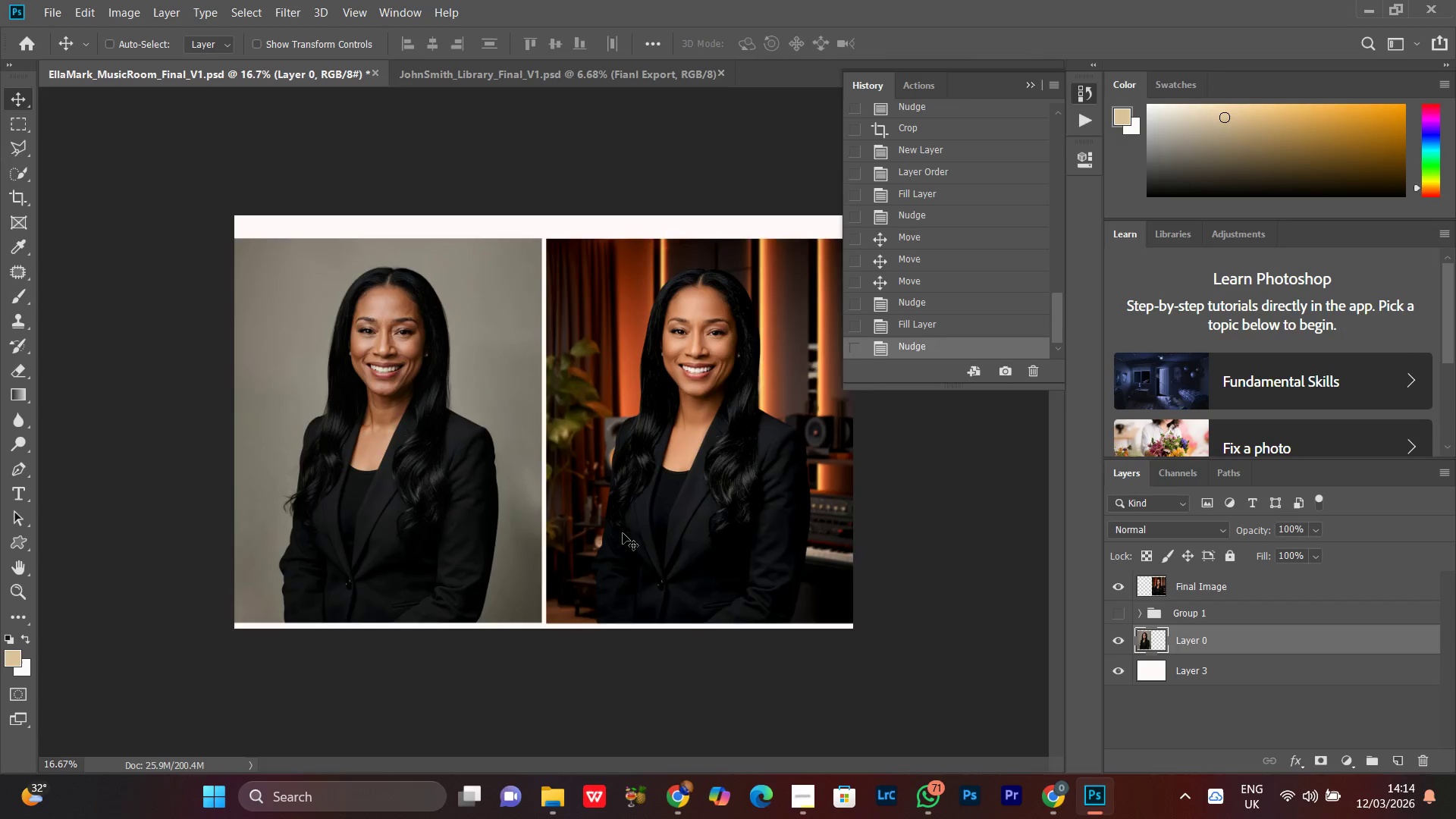 
key(Control+Equal)
 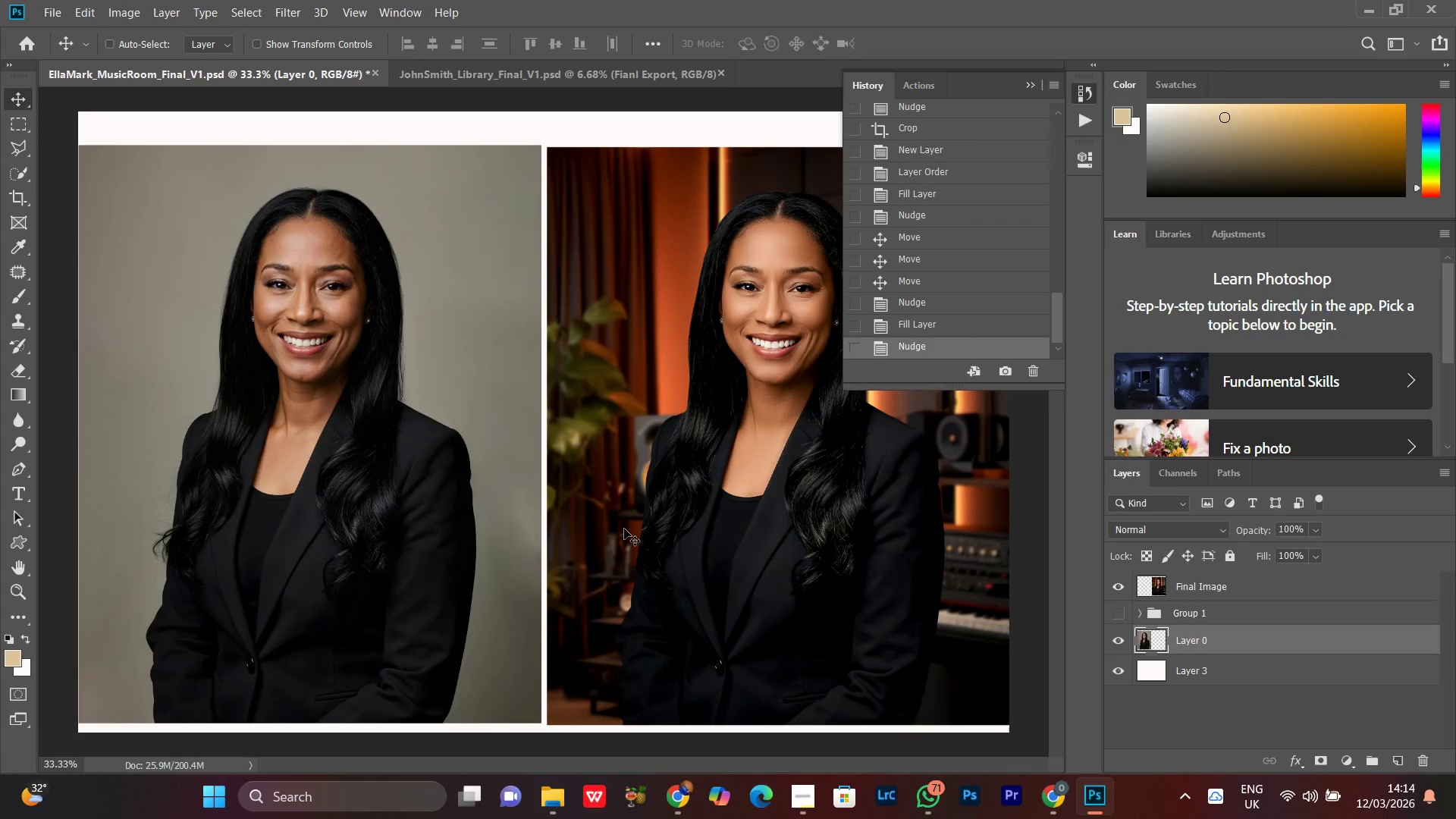 
key(Control+Equal)
 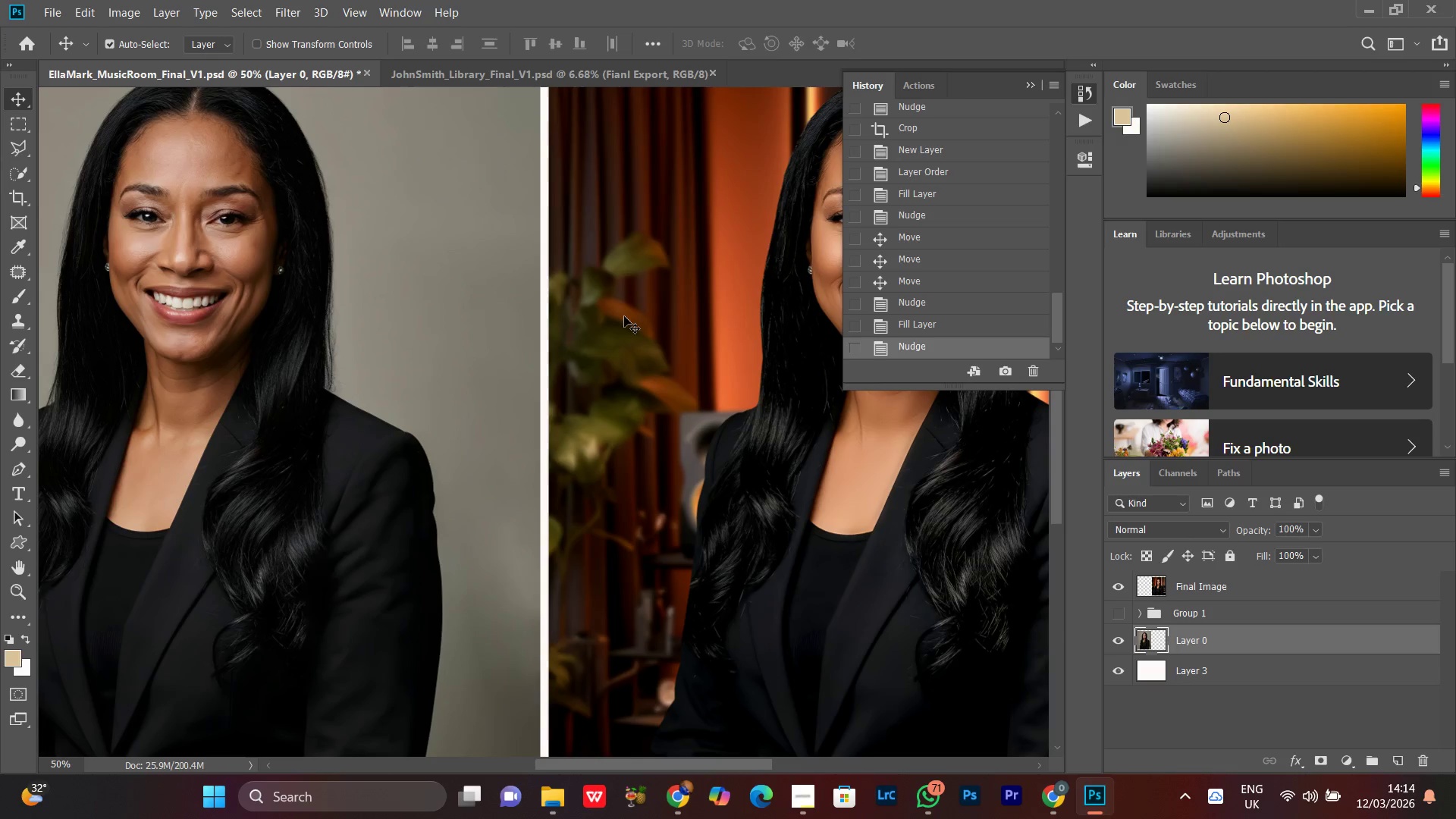 
hold_key(key=Space, duration=1.06)
 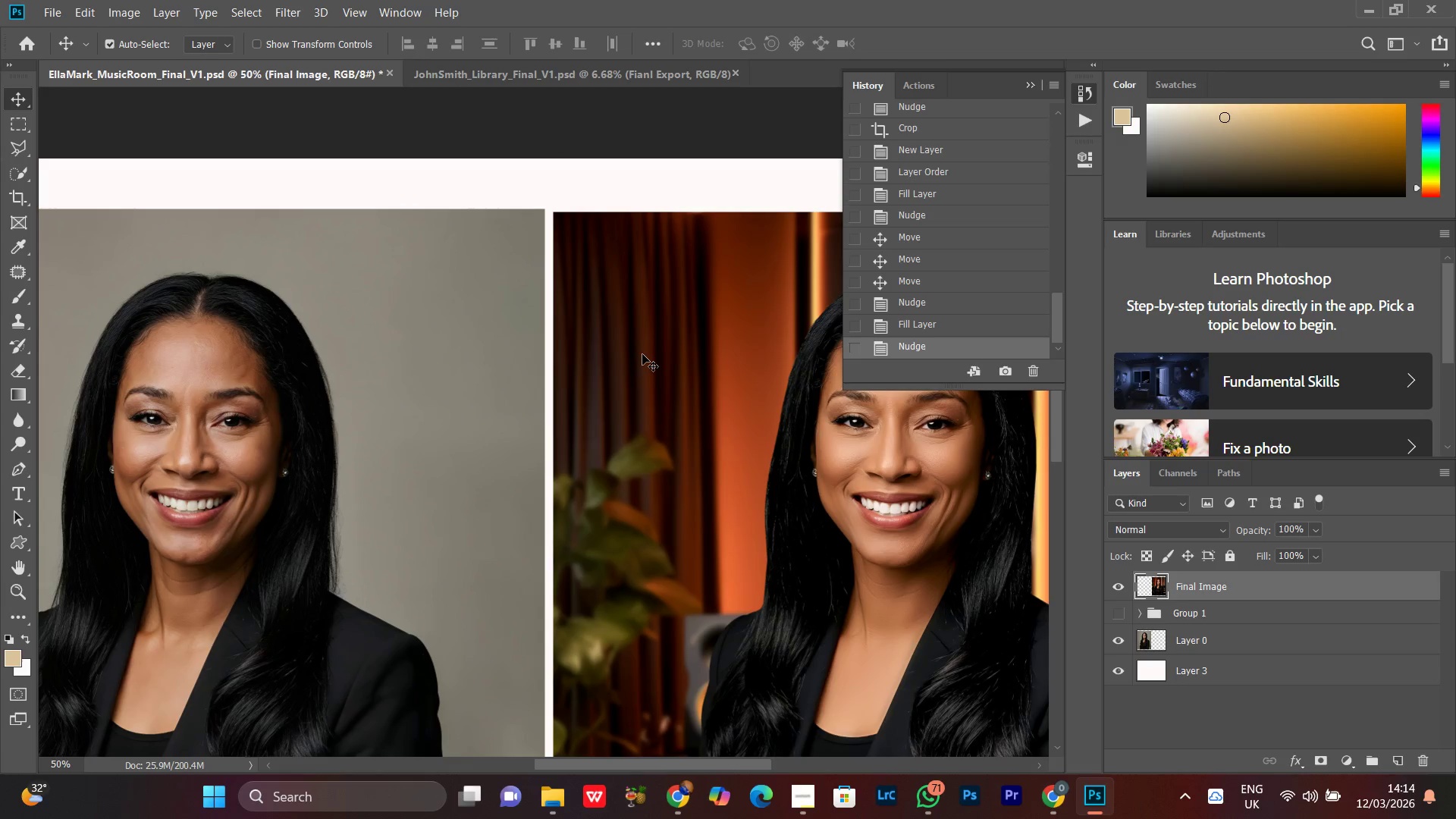 
left_click_drag(start_coordinate=[638, 243], to_coordinate=[642, 445])
 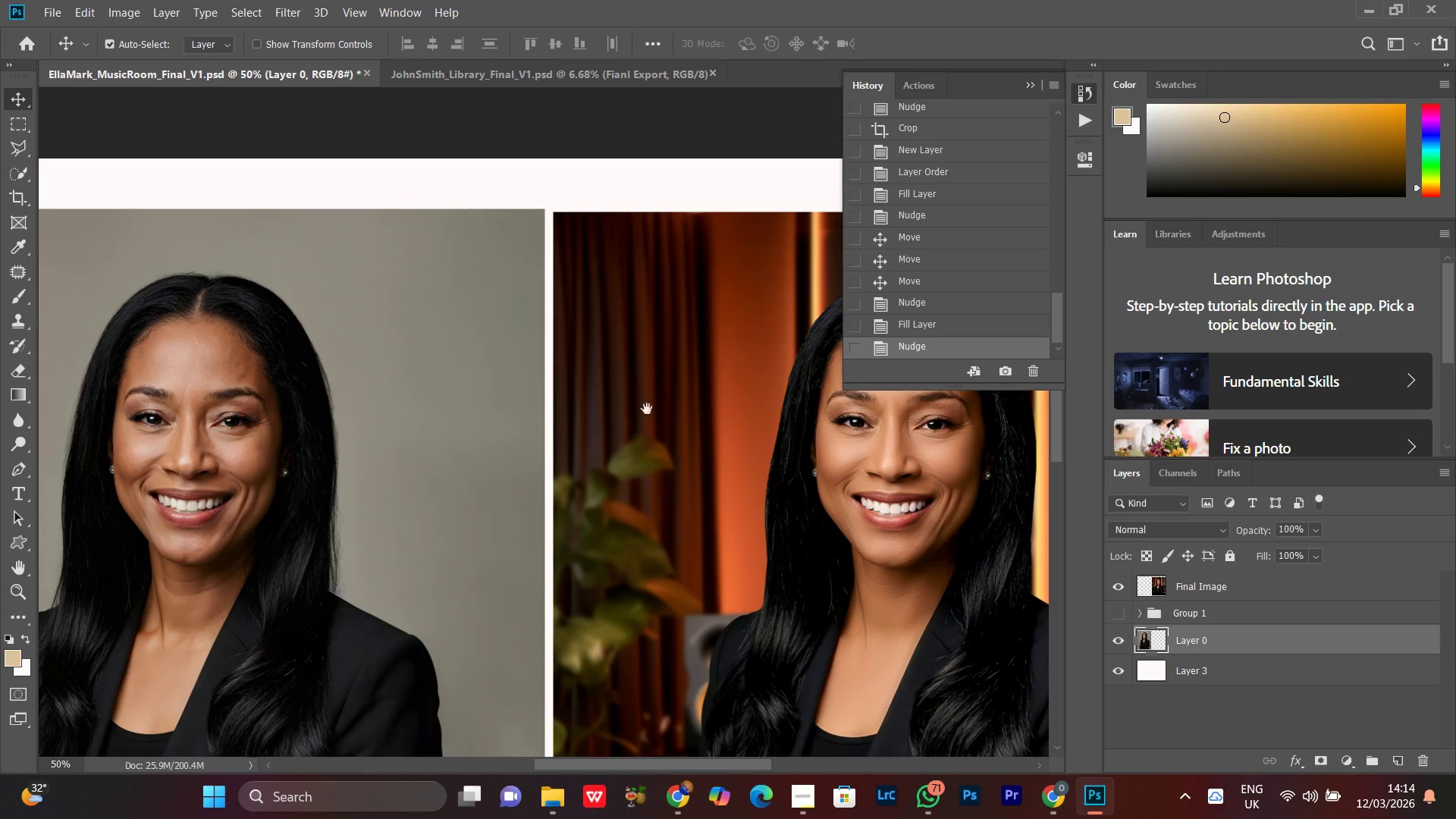 
left_click([642, 354])
 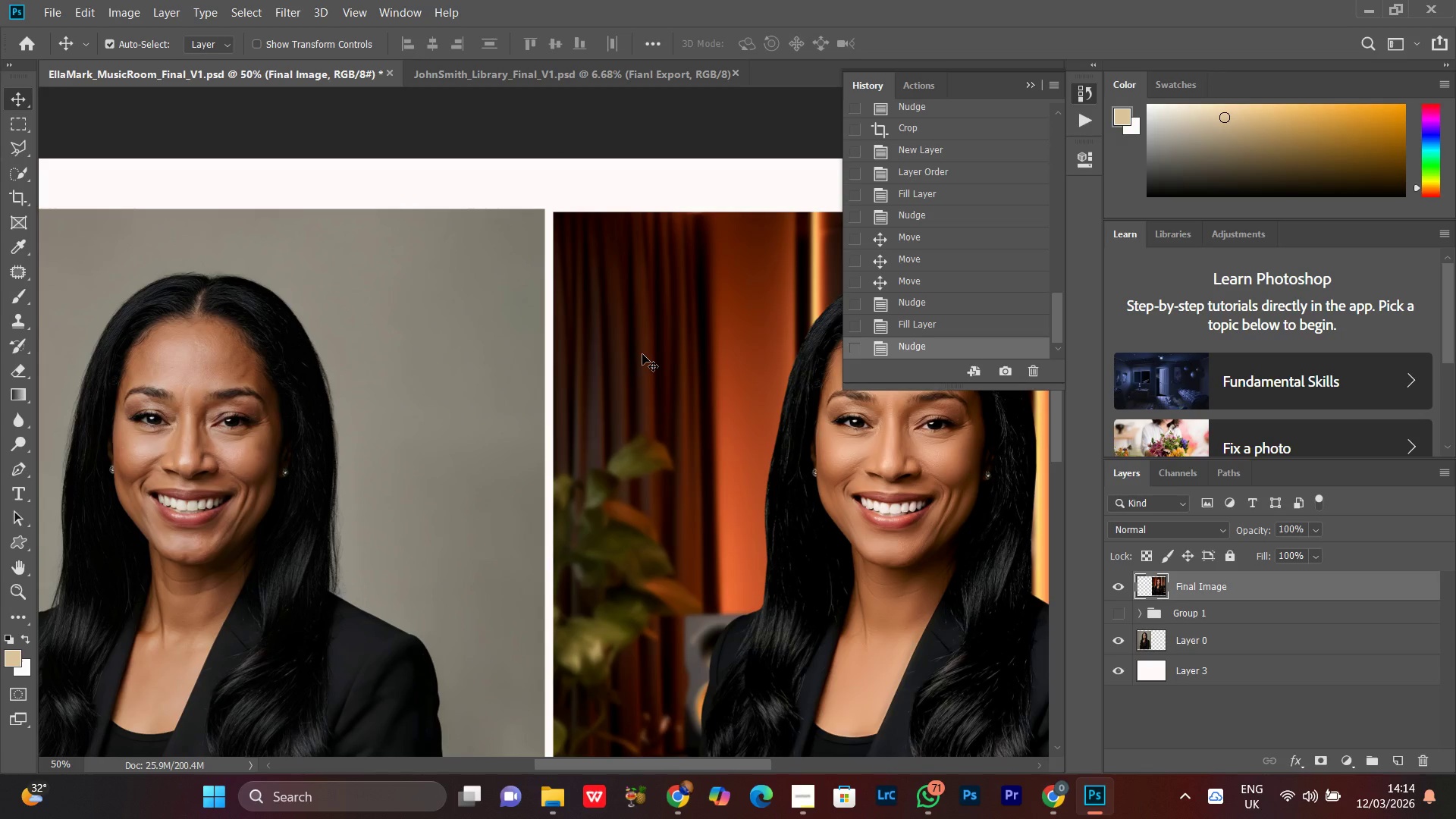 
key(ArrowUp)
 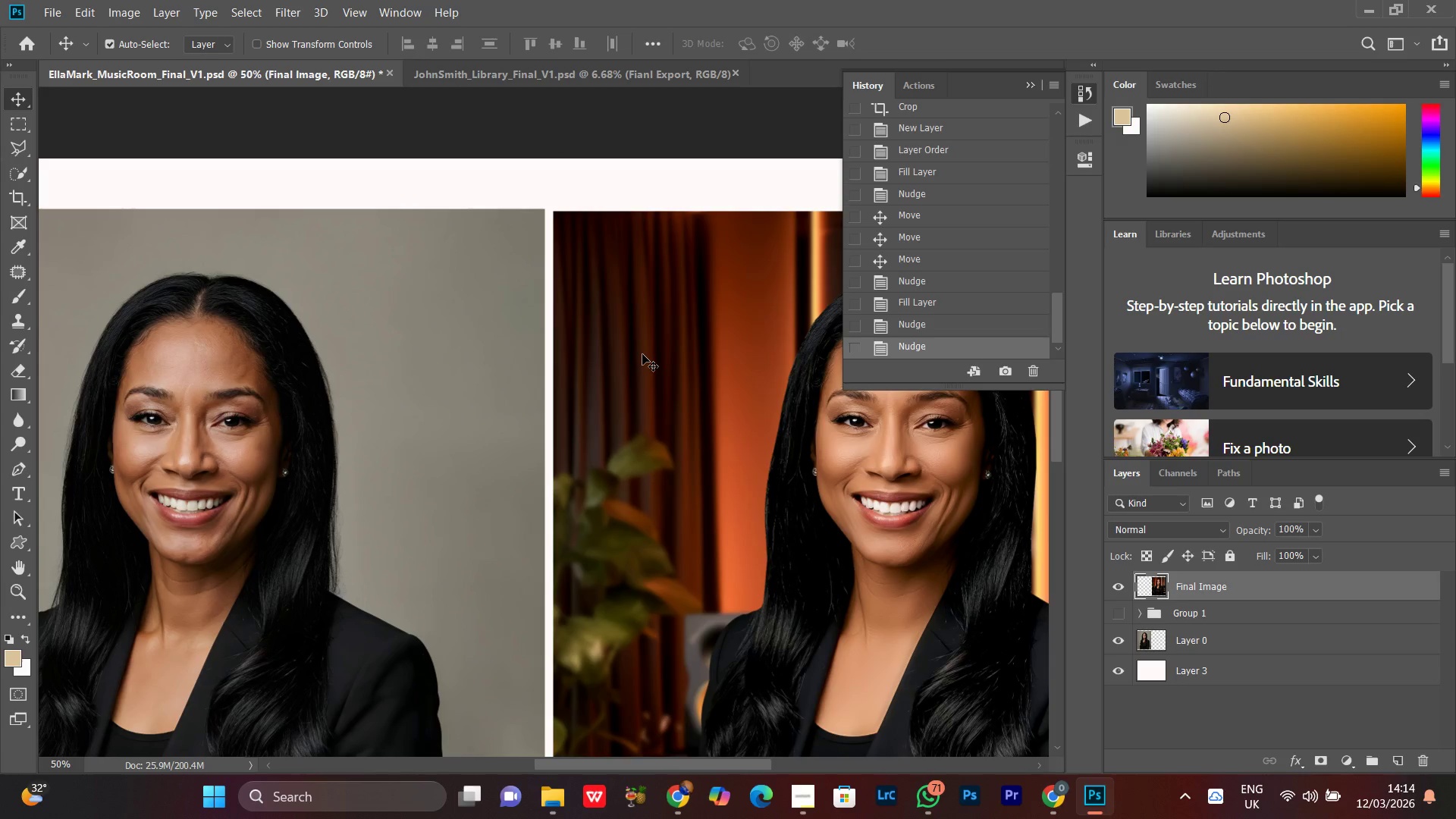 
key(ArrowUp)
 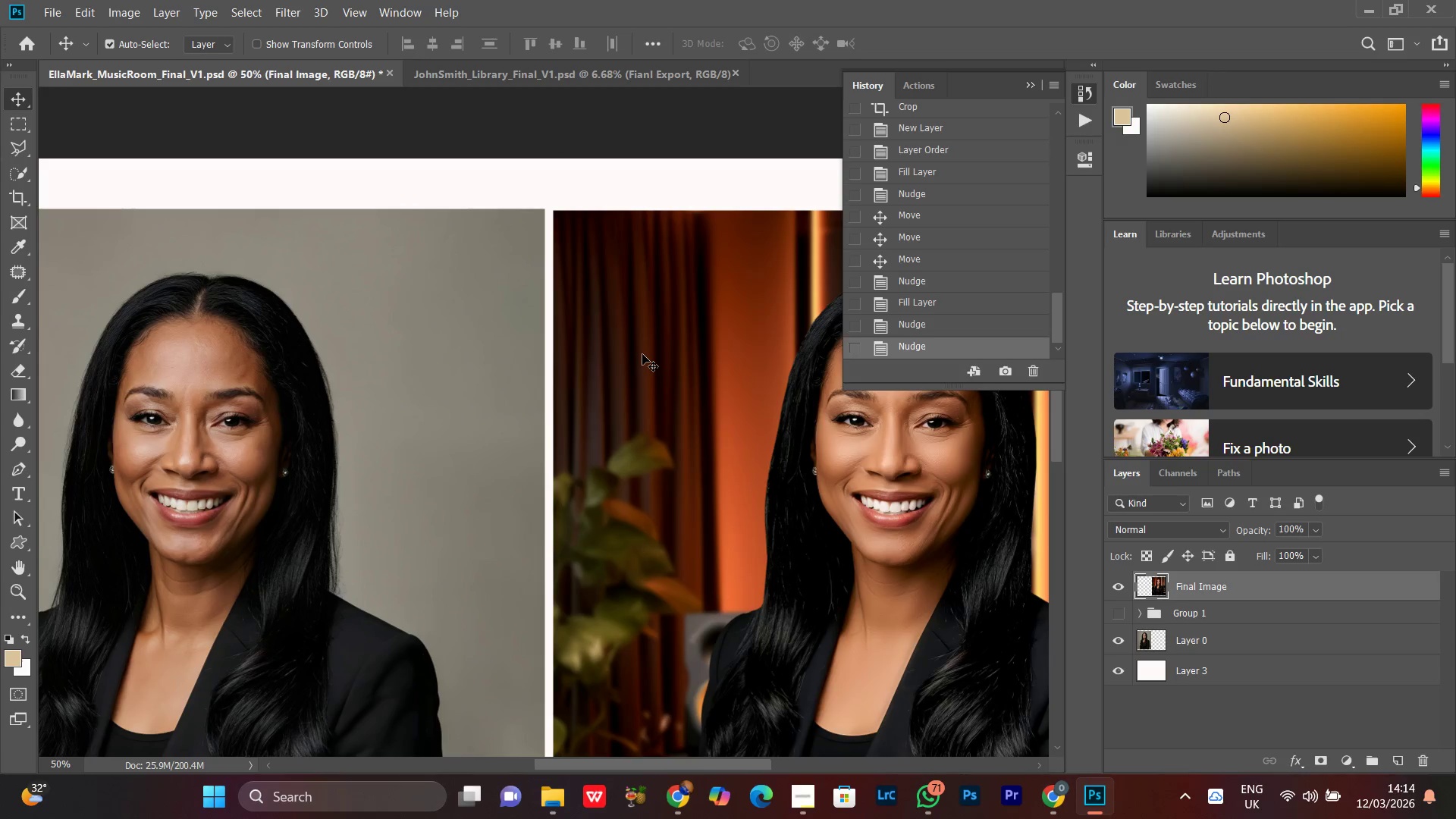 
key(ArrowUp)
 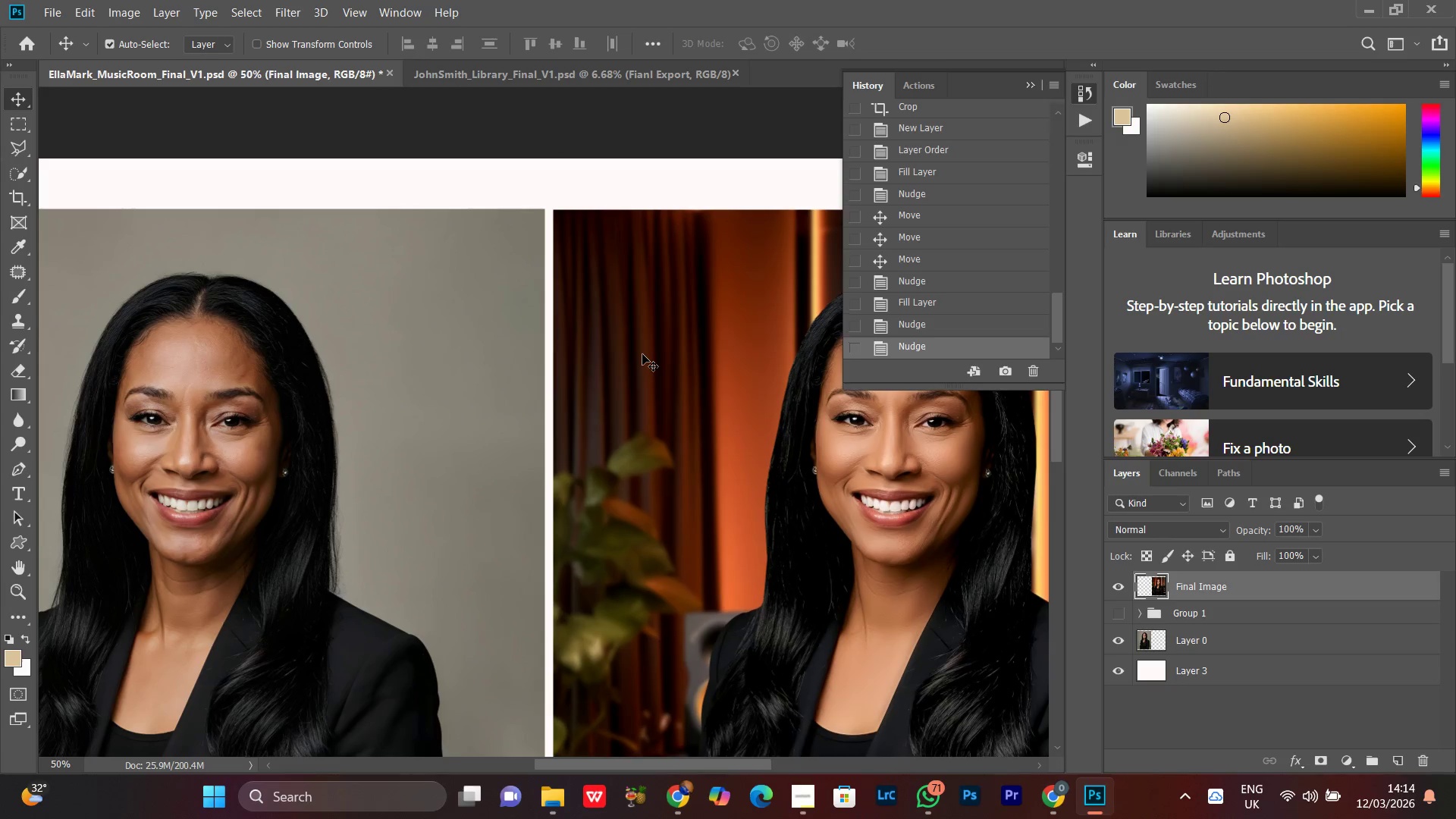 
key(ArrowUp)
 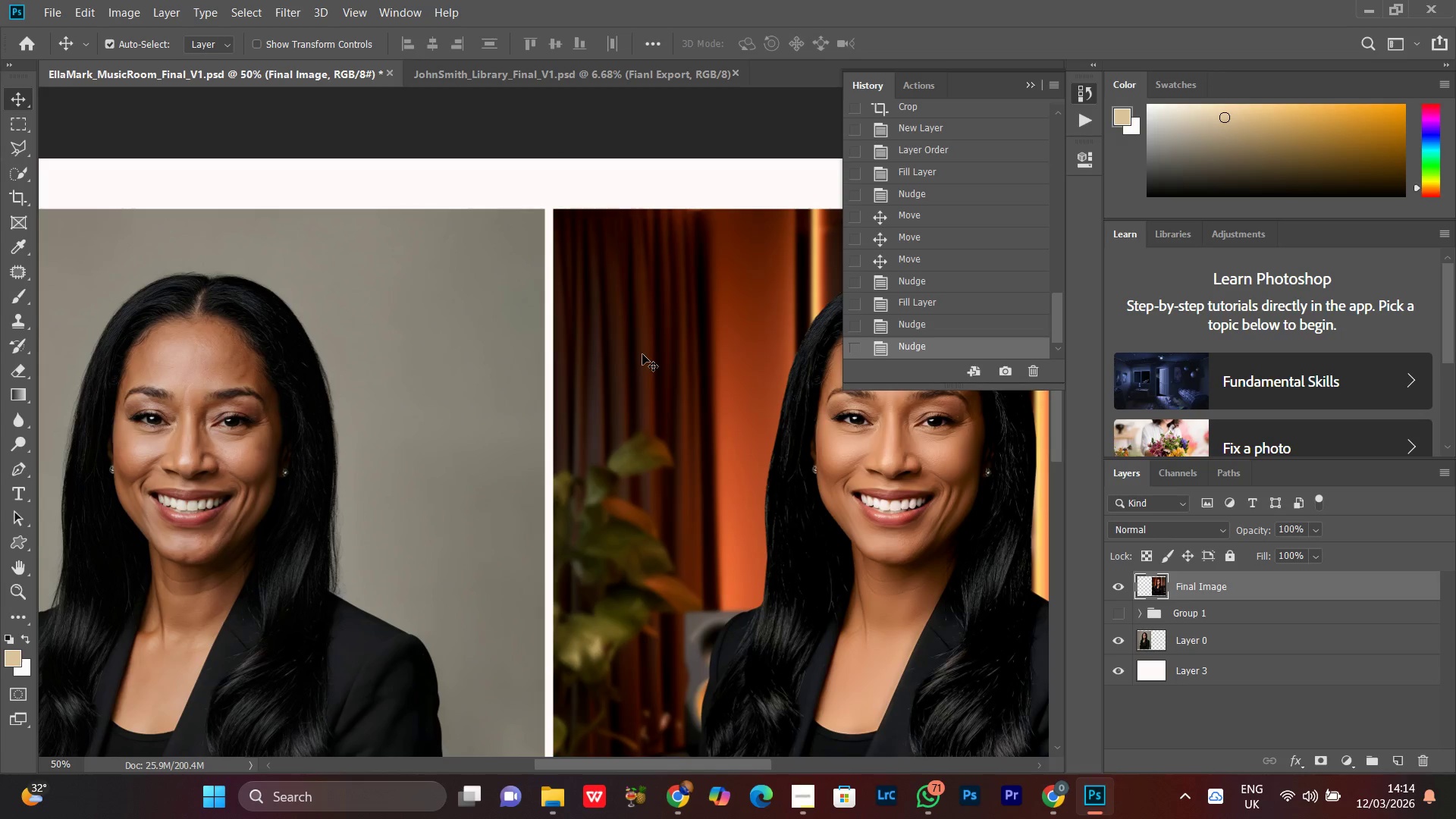 
hold_key(key=ArrowLeft, duration=0.84)
 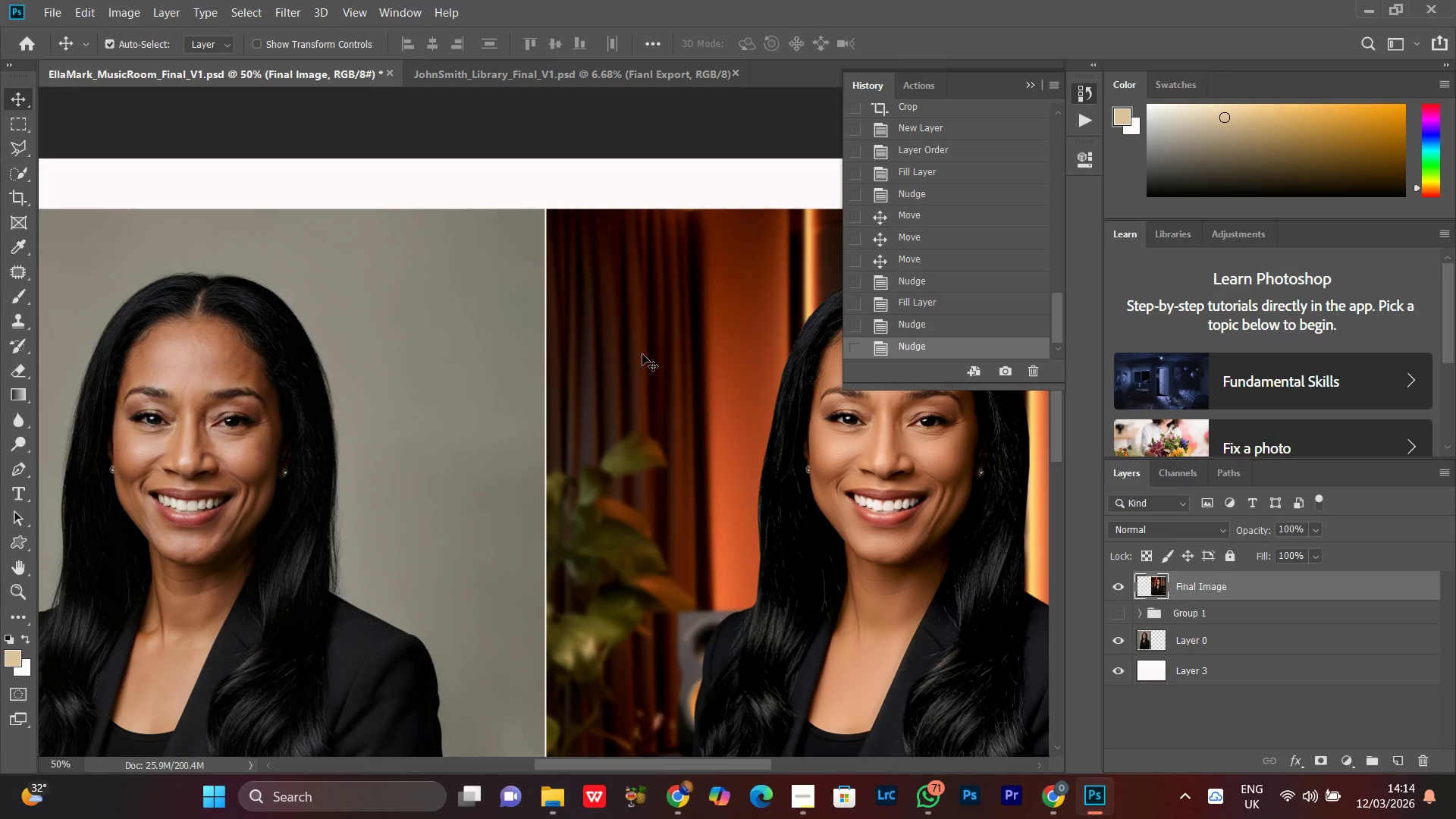 
key(ArrowLeft)
 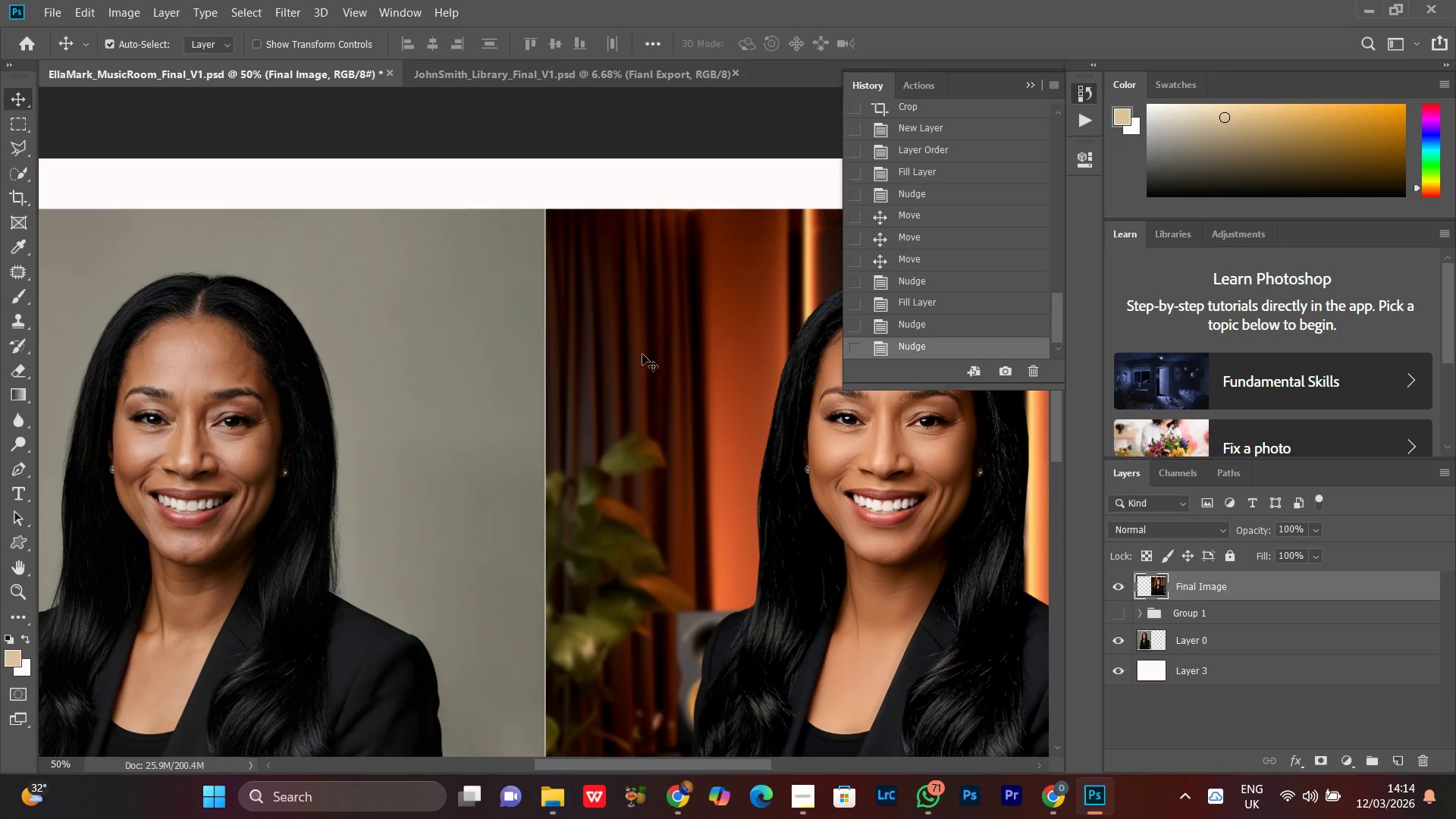 
key(ArrowLeft)
 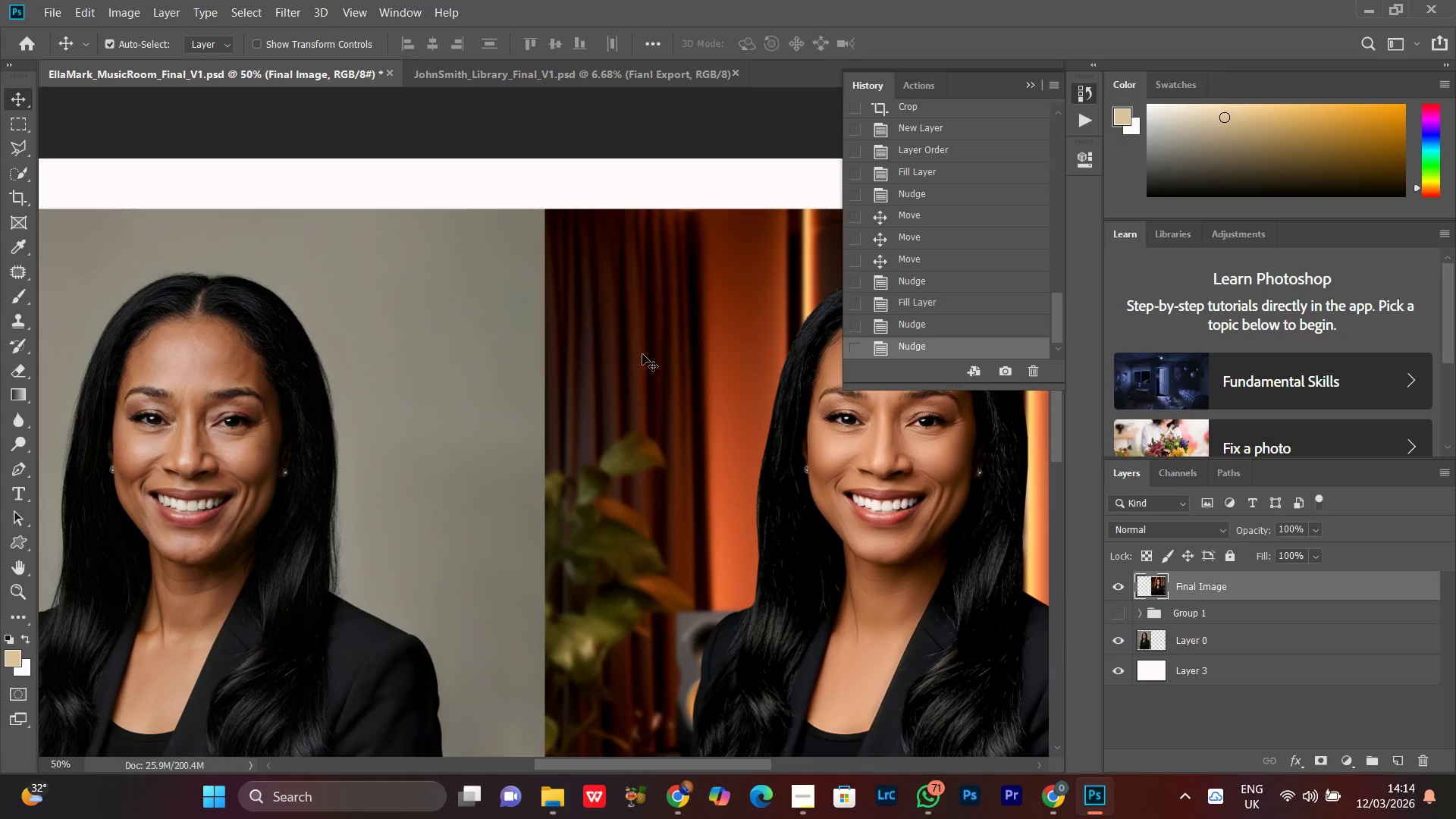 
key(ArrowLeft)
 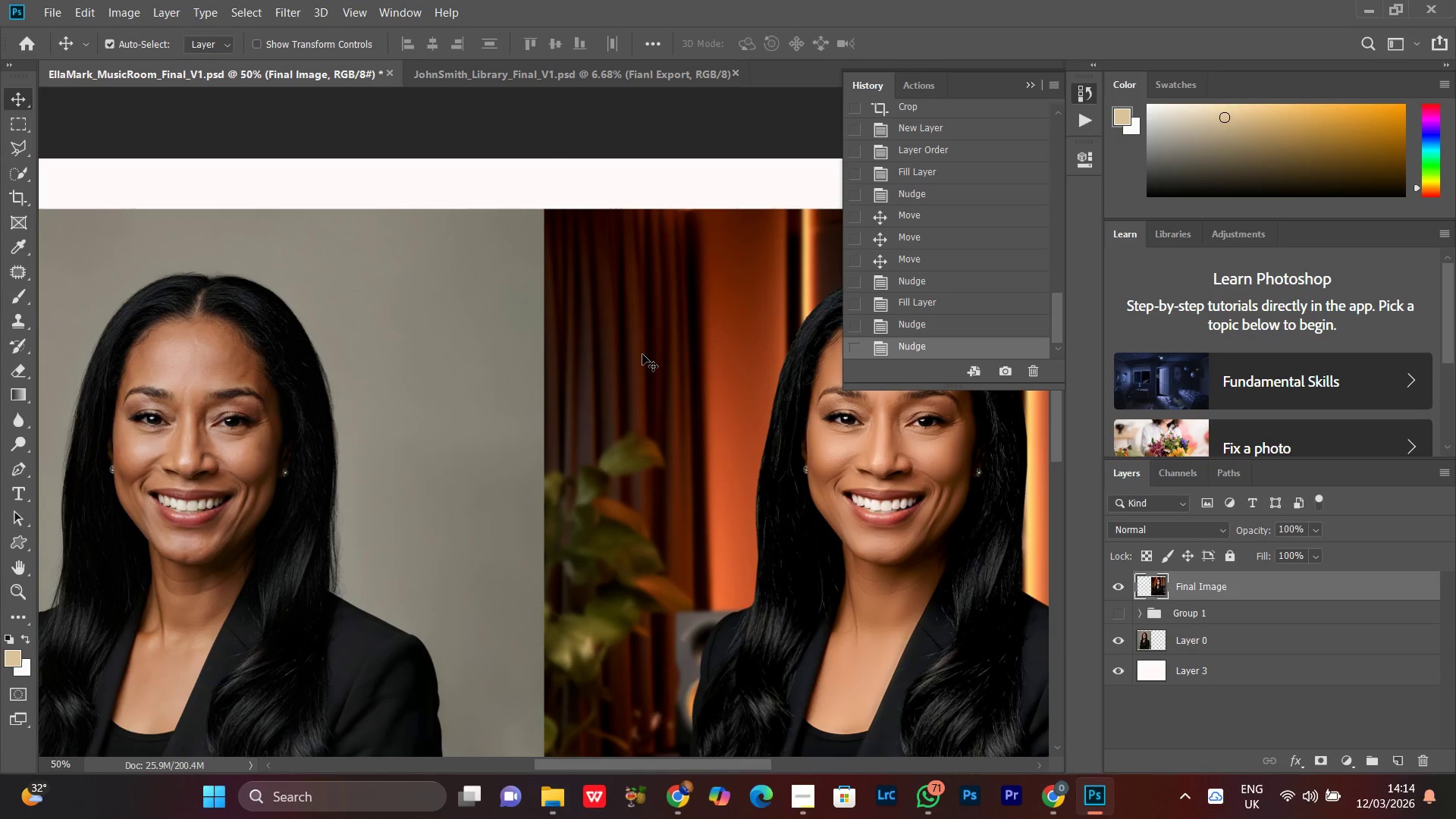 
key(ArrowLeft)
 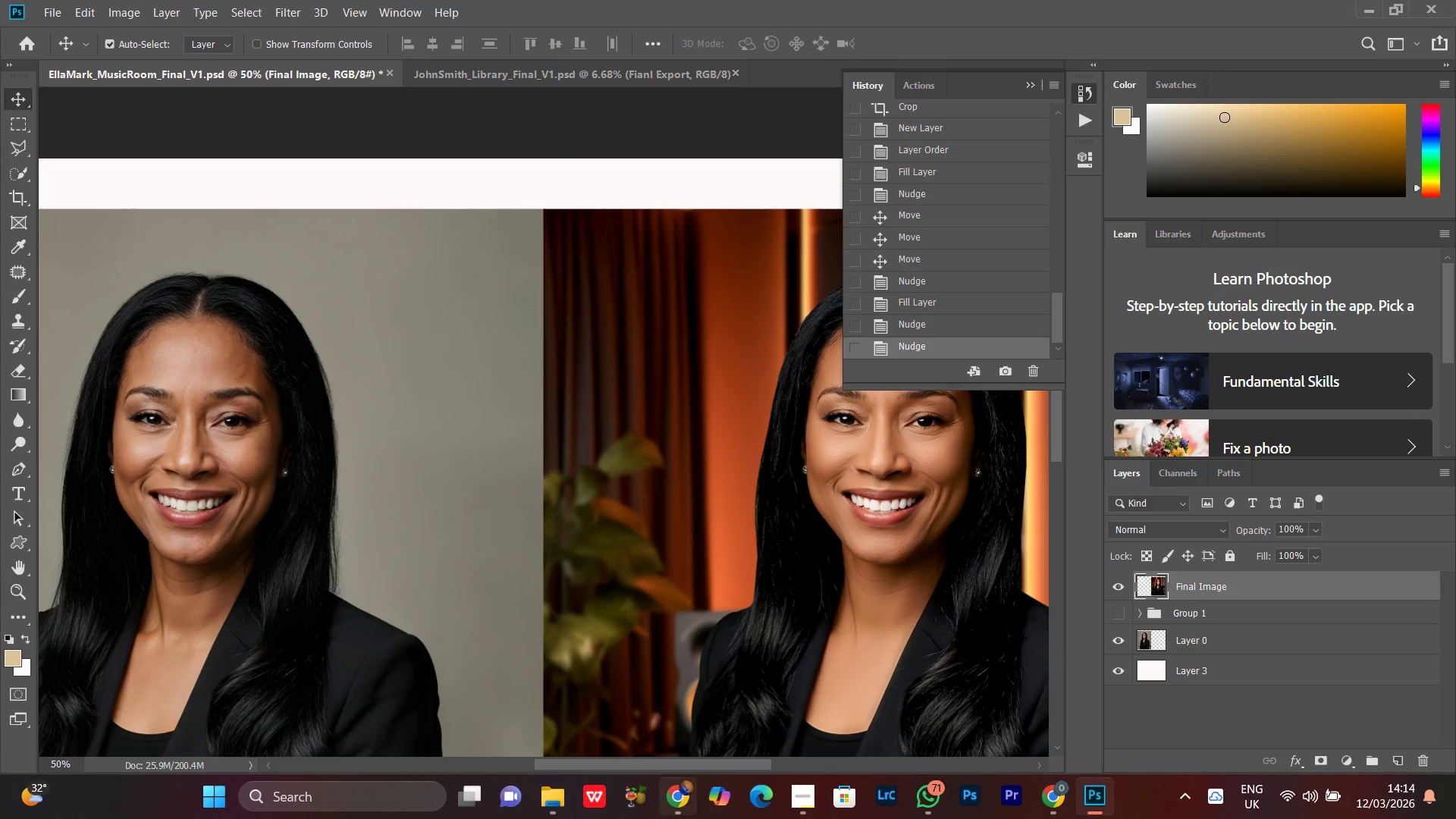 
key(ArrowDown)
 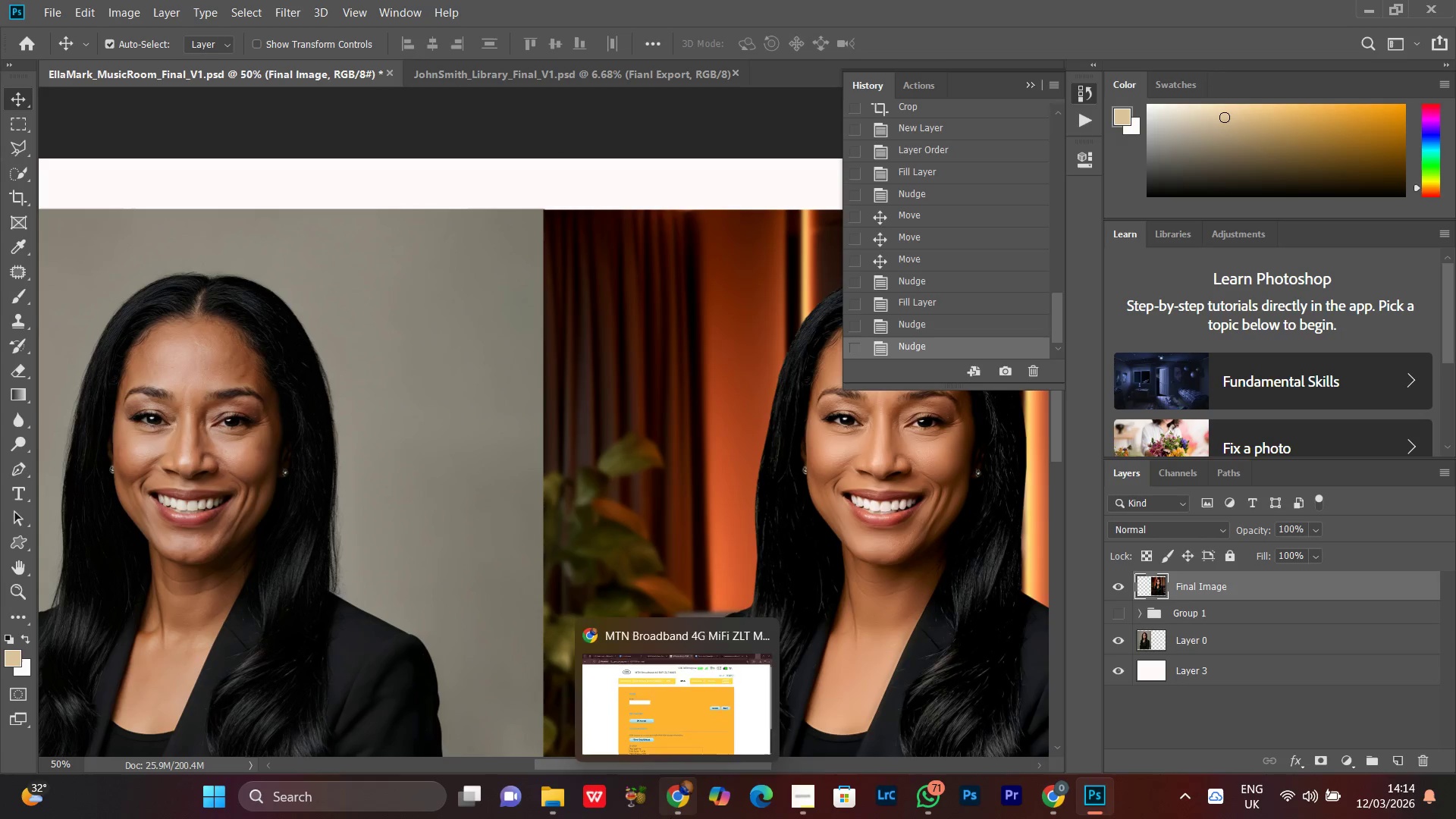 
key(ArrowUp)
 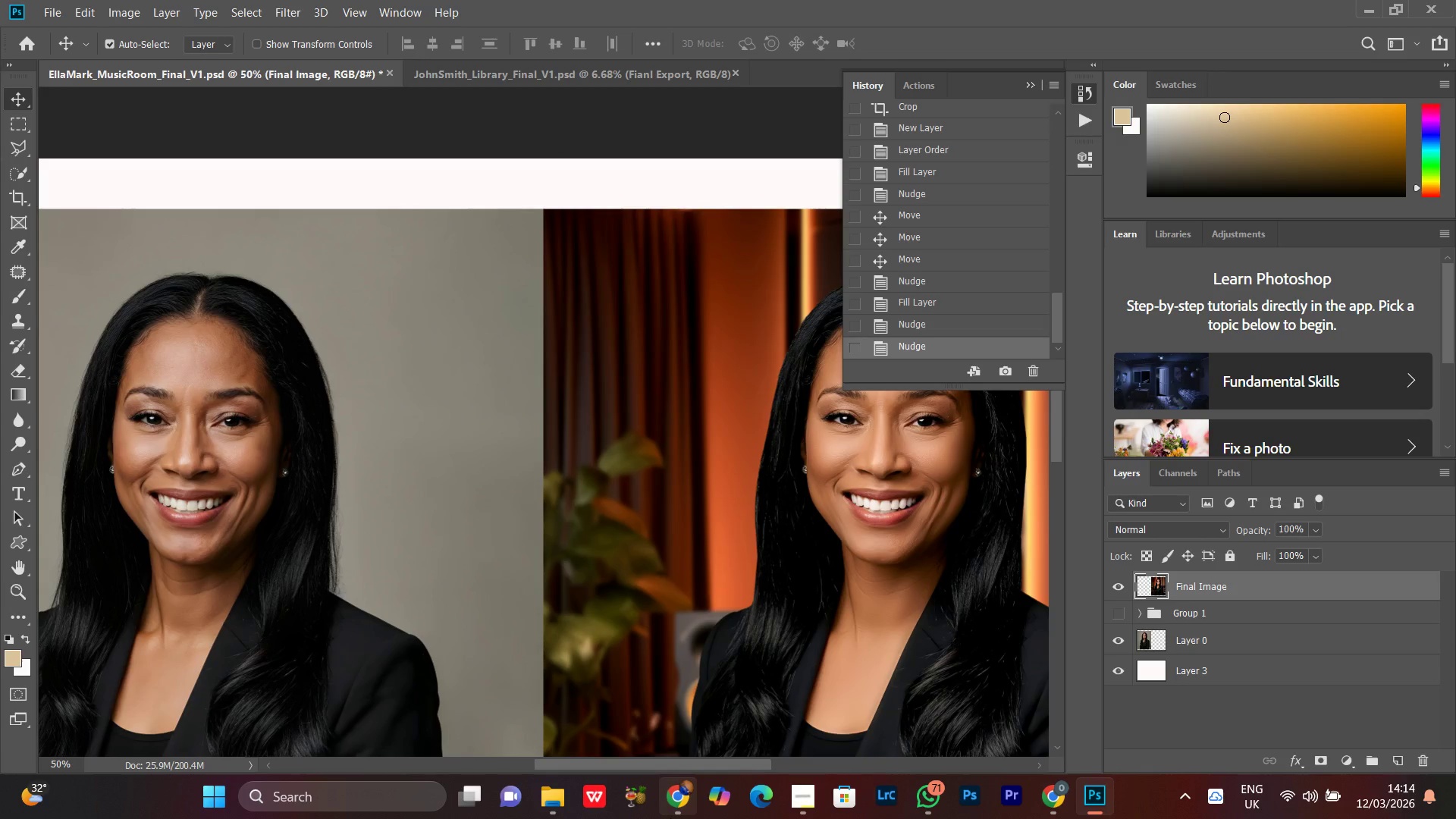 
hold_key(key=ArrowRight, duration=0.89)
 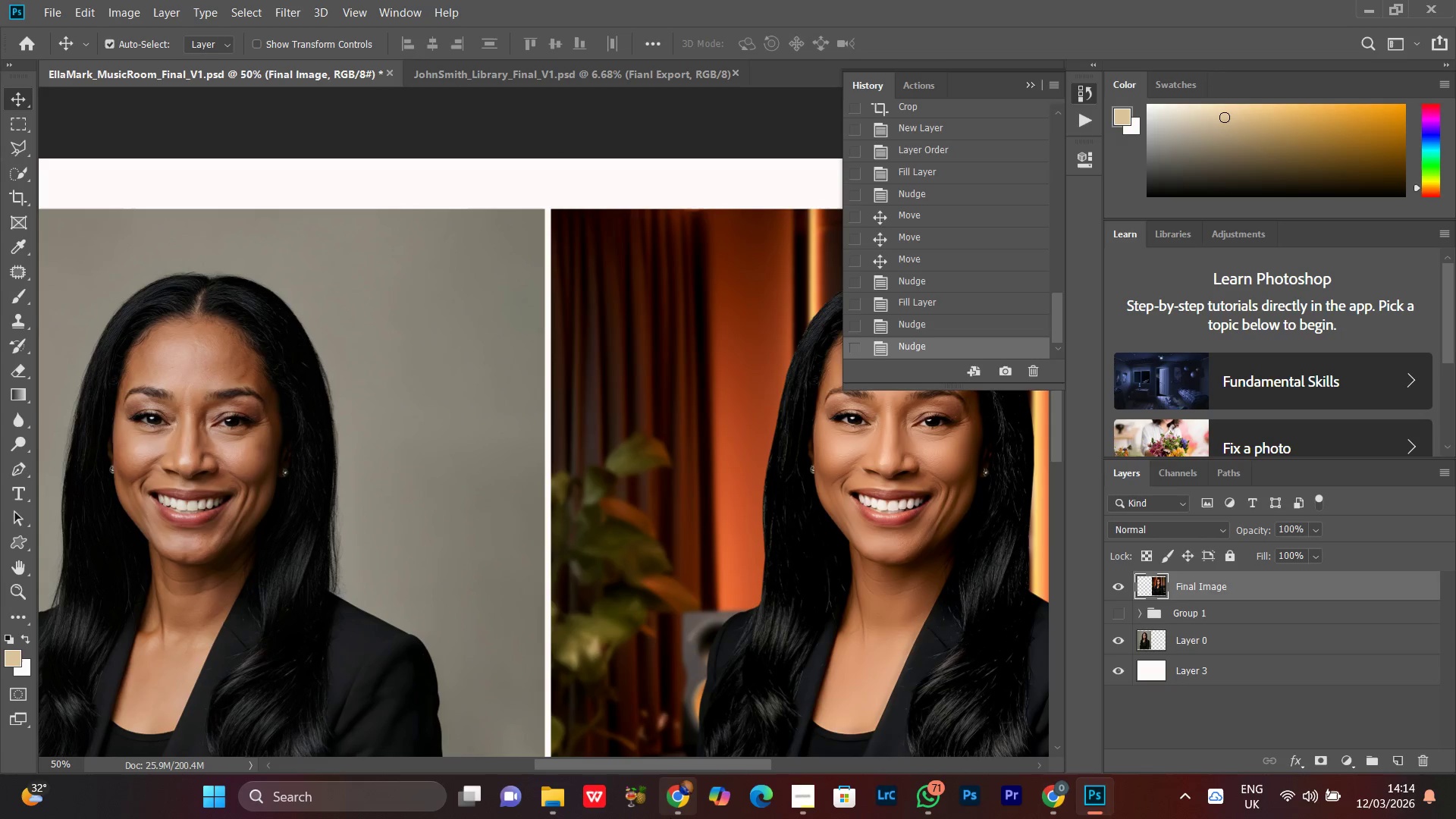 
key(Control+Minus)
 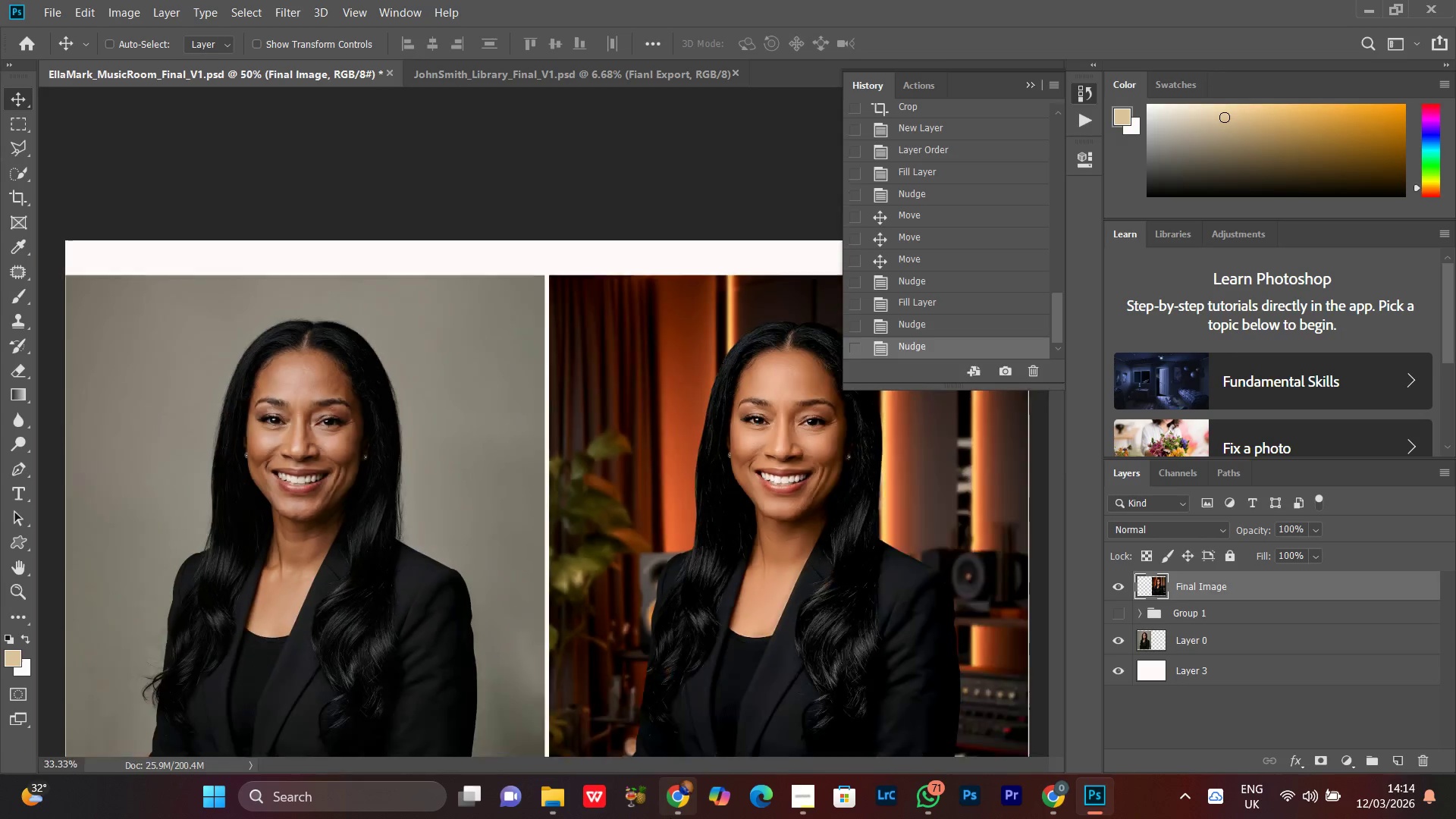 
key(Control+Minus)
 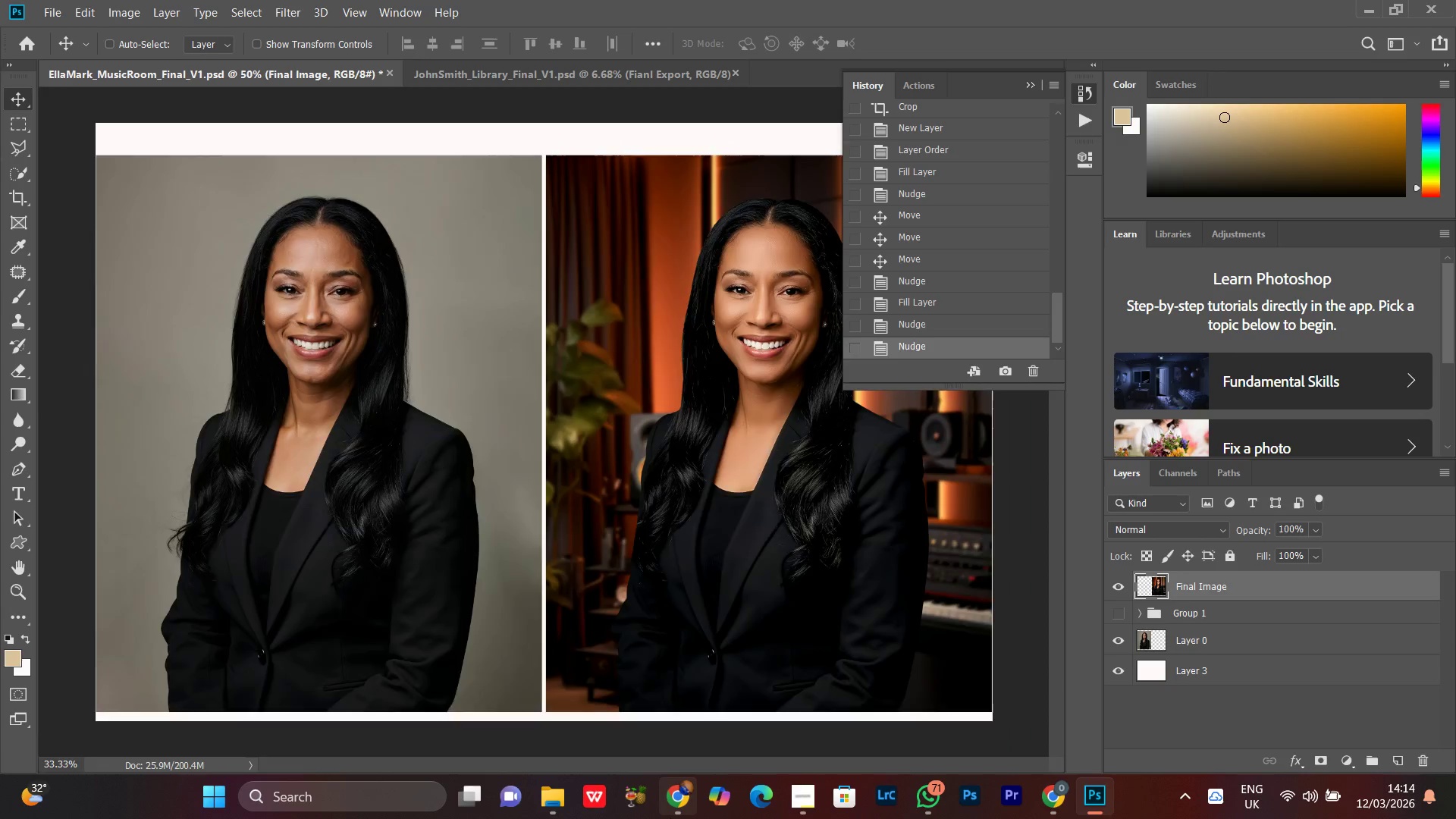 
key(Control+Minus)
 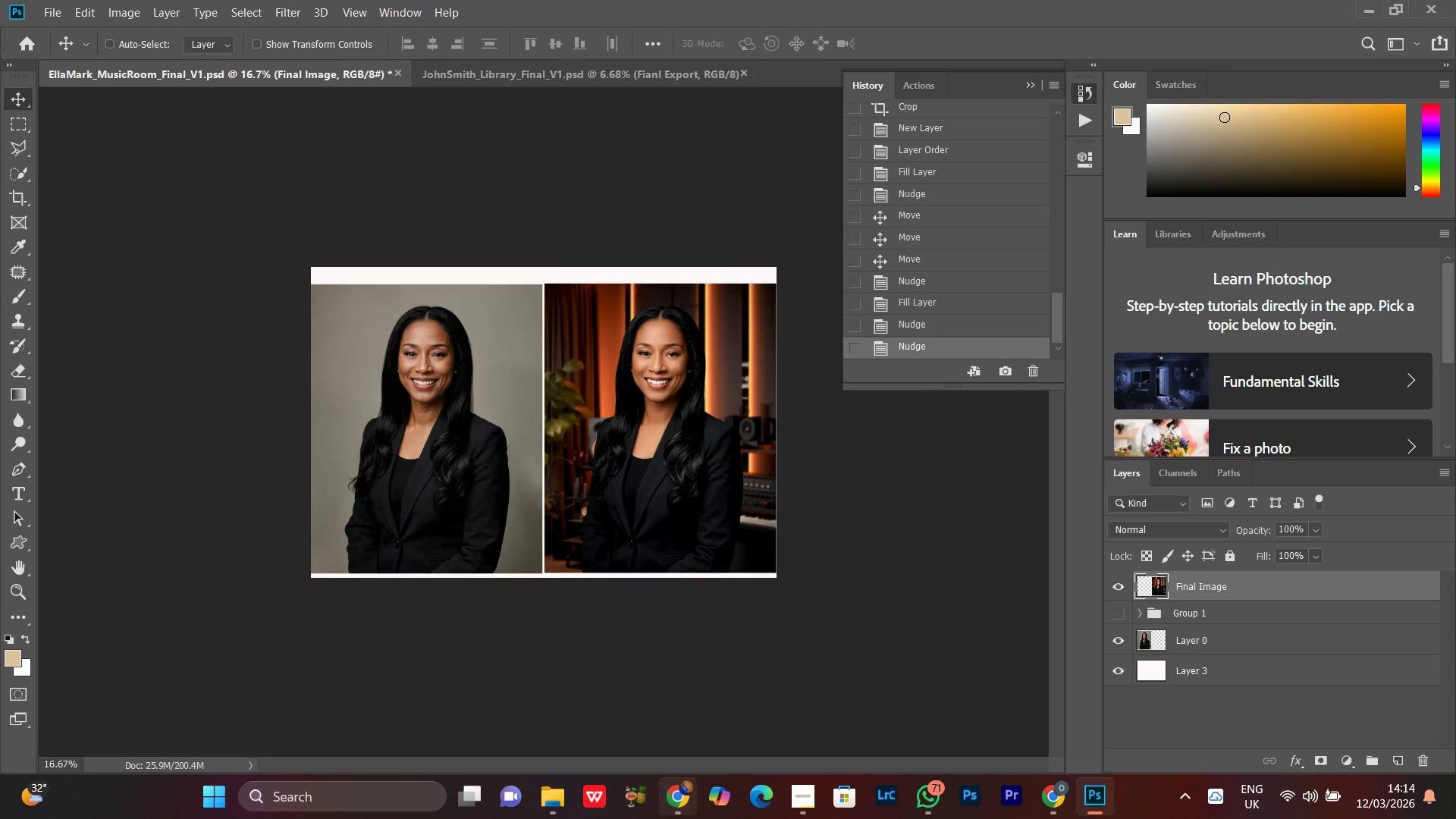 
key(Control+Equal)
 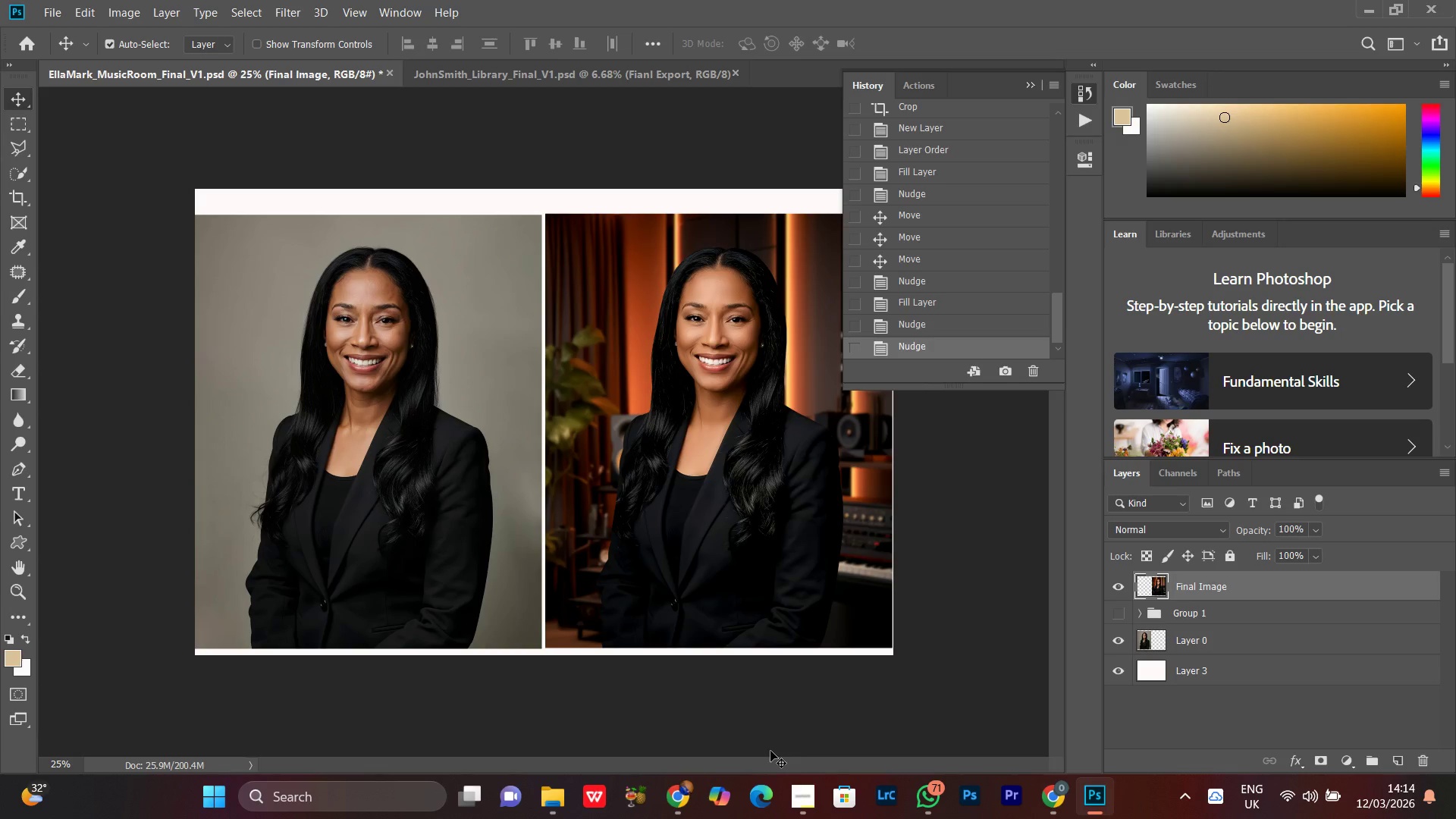 
key(ArrowRight)
 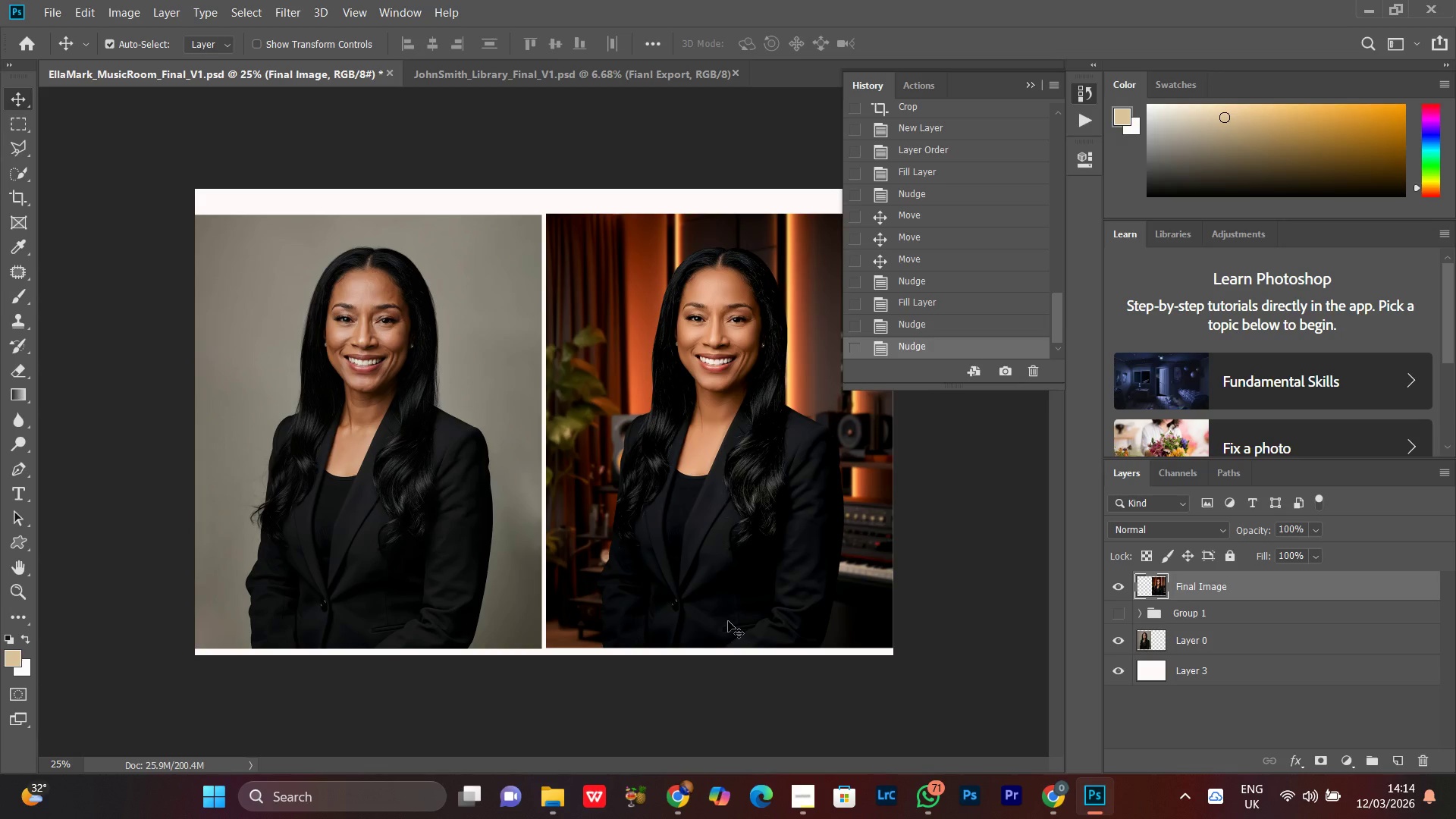 
key(Control+Minus)
 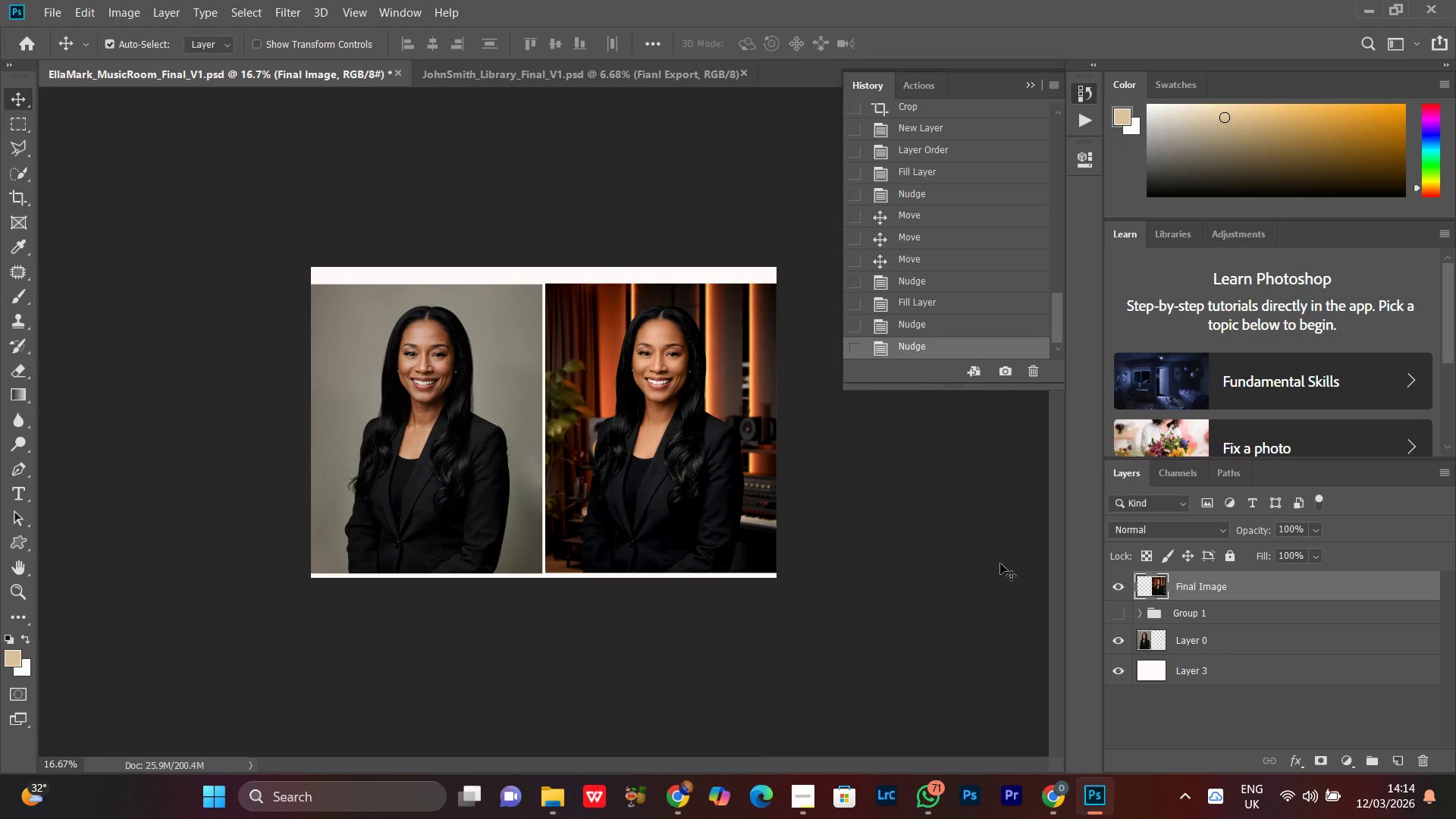 
key(T)
 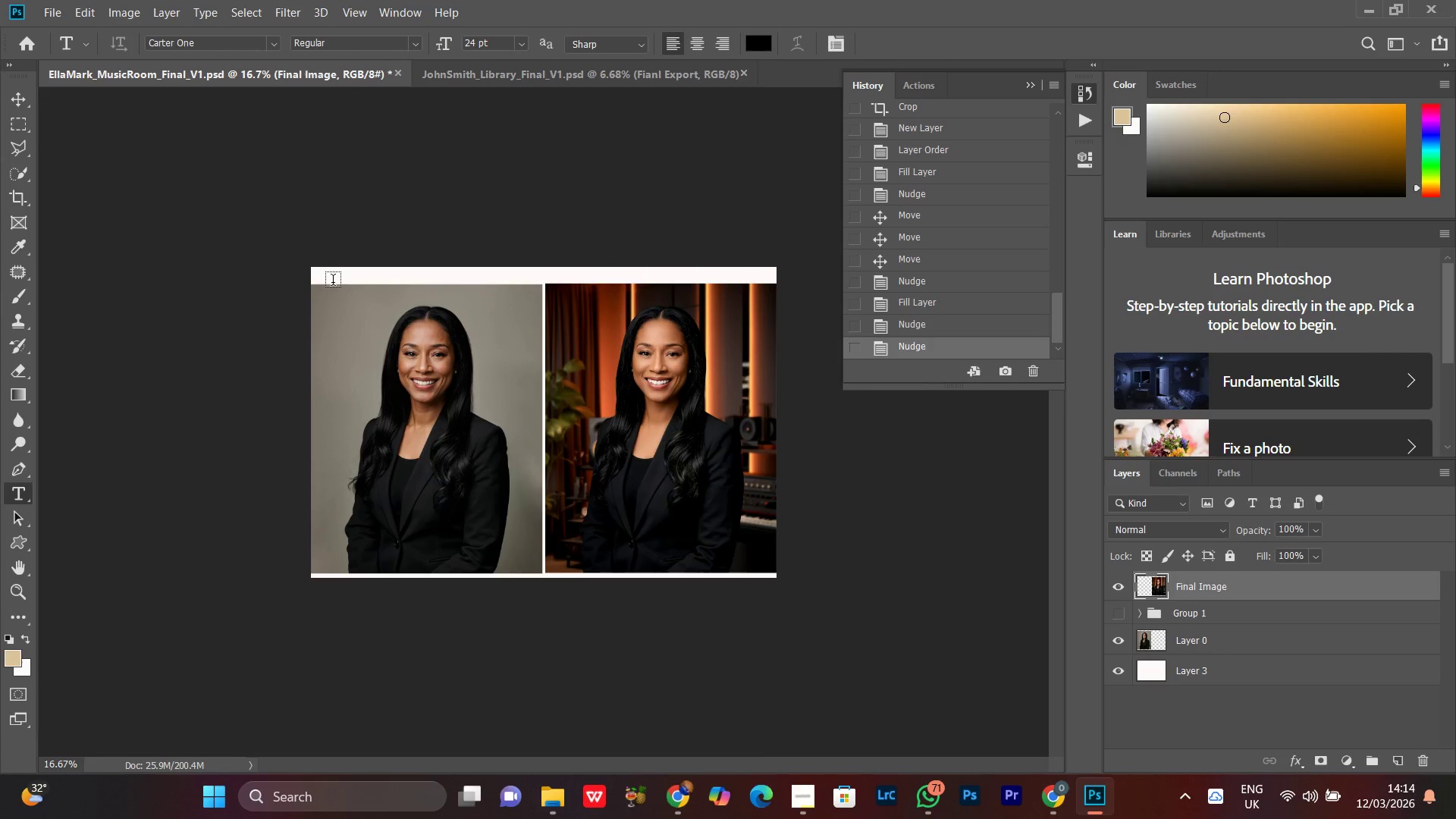 
left_click([328, 281])
 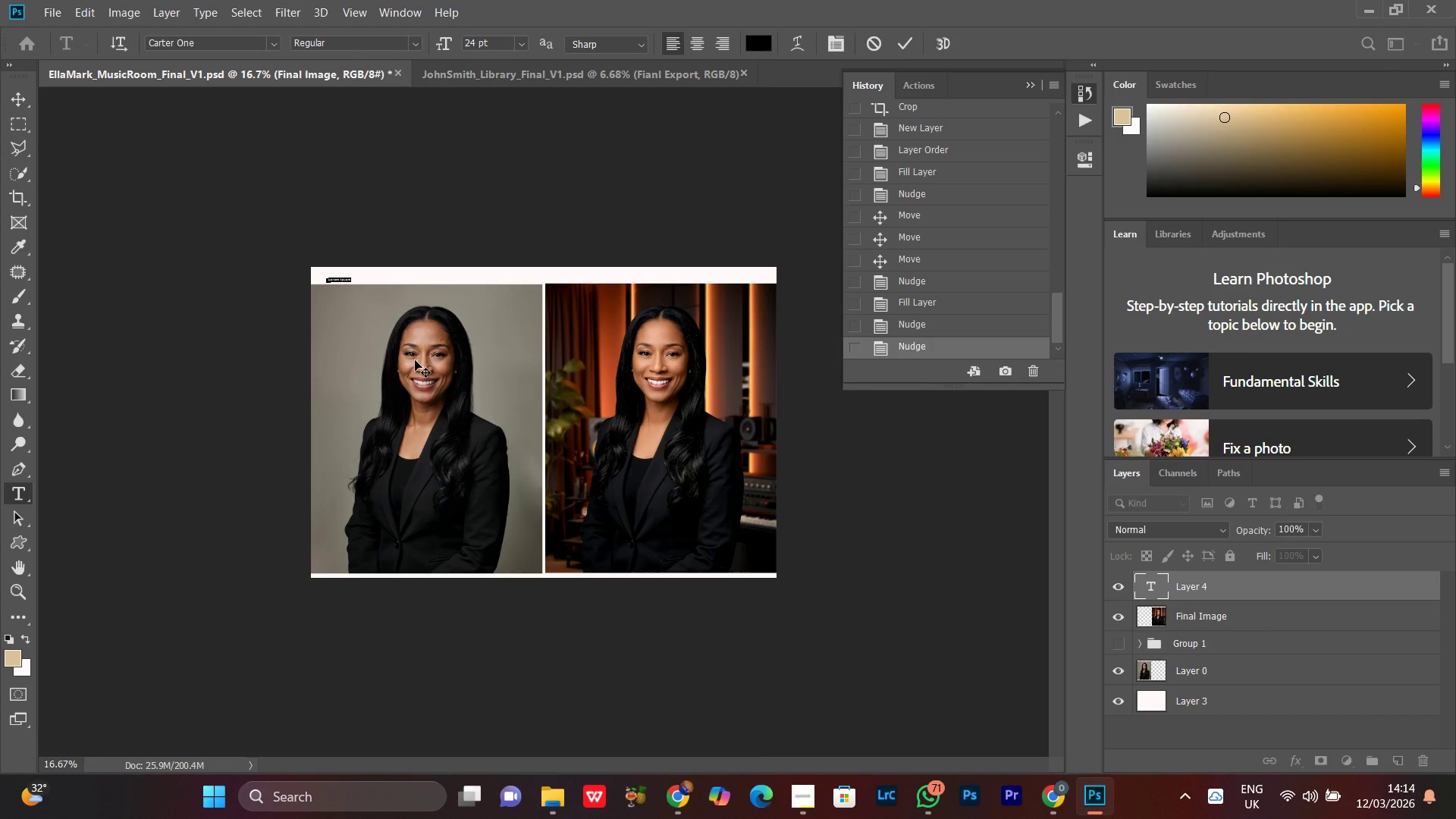 
type(Before)
 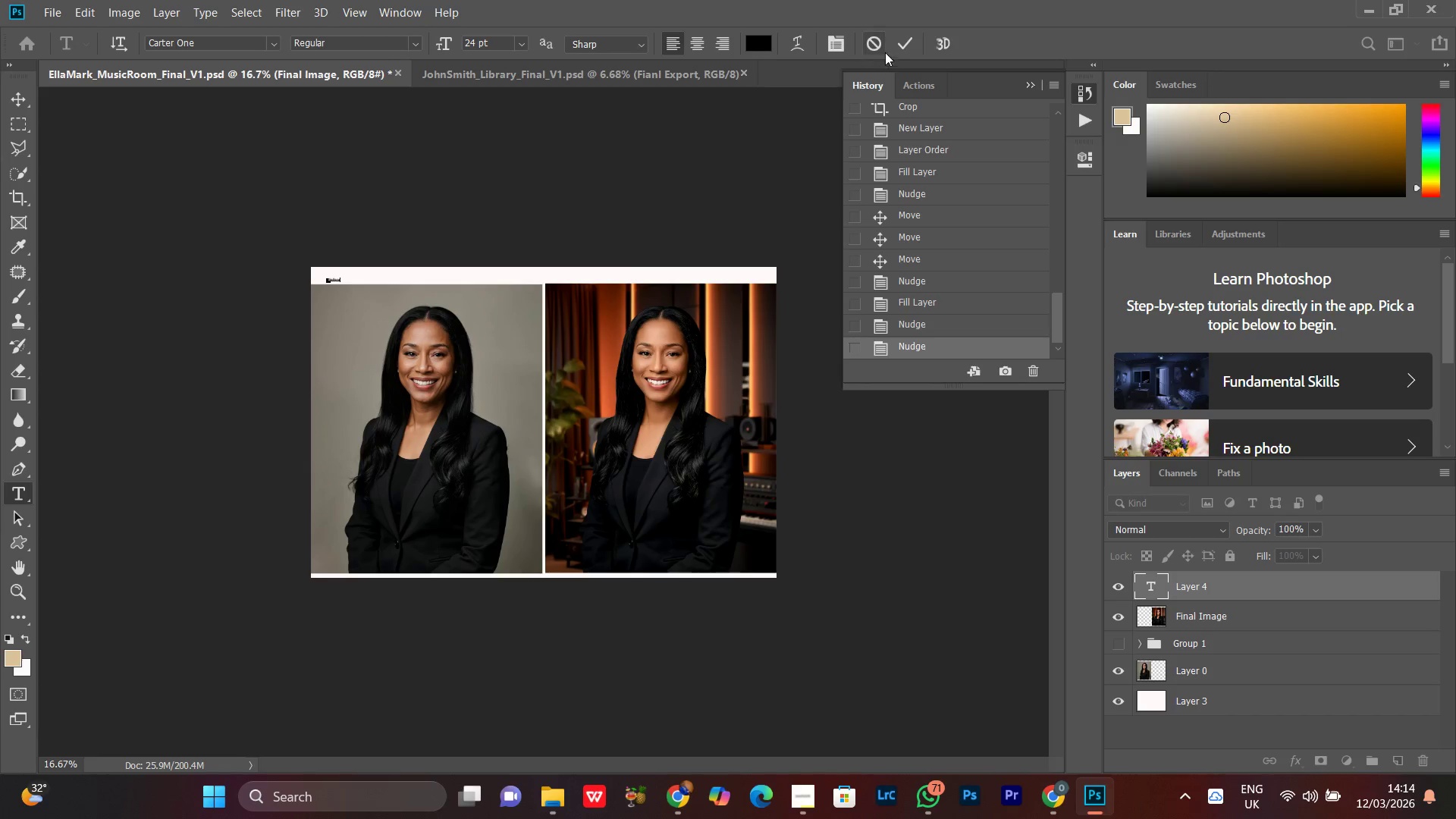 
left_click([903, 42])
 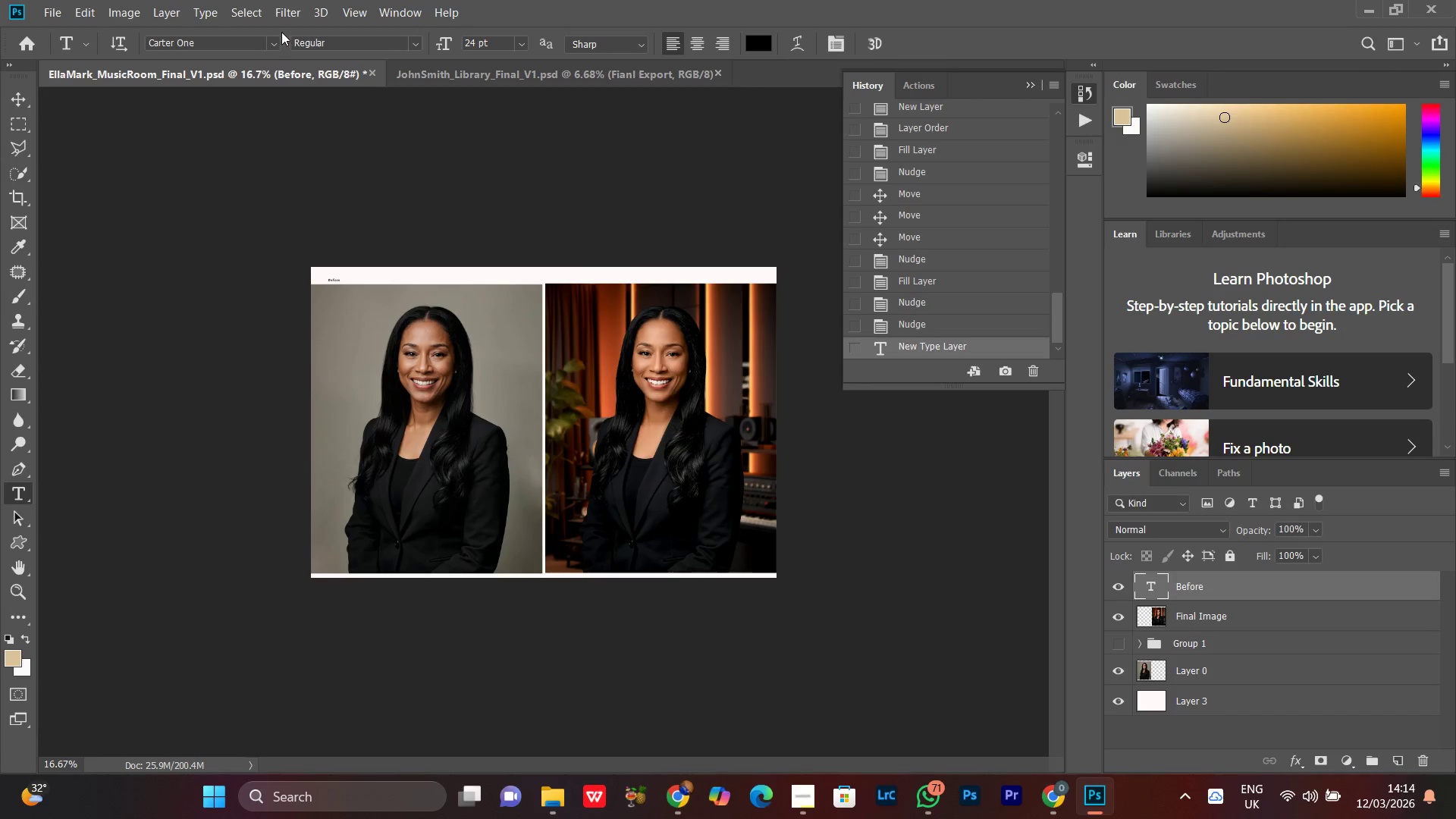 
left_click([277, 38])
 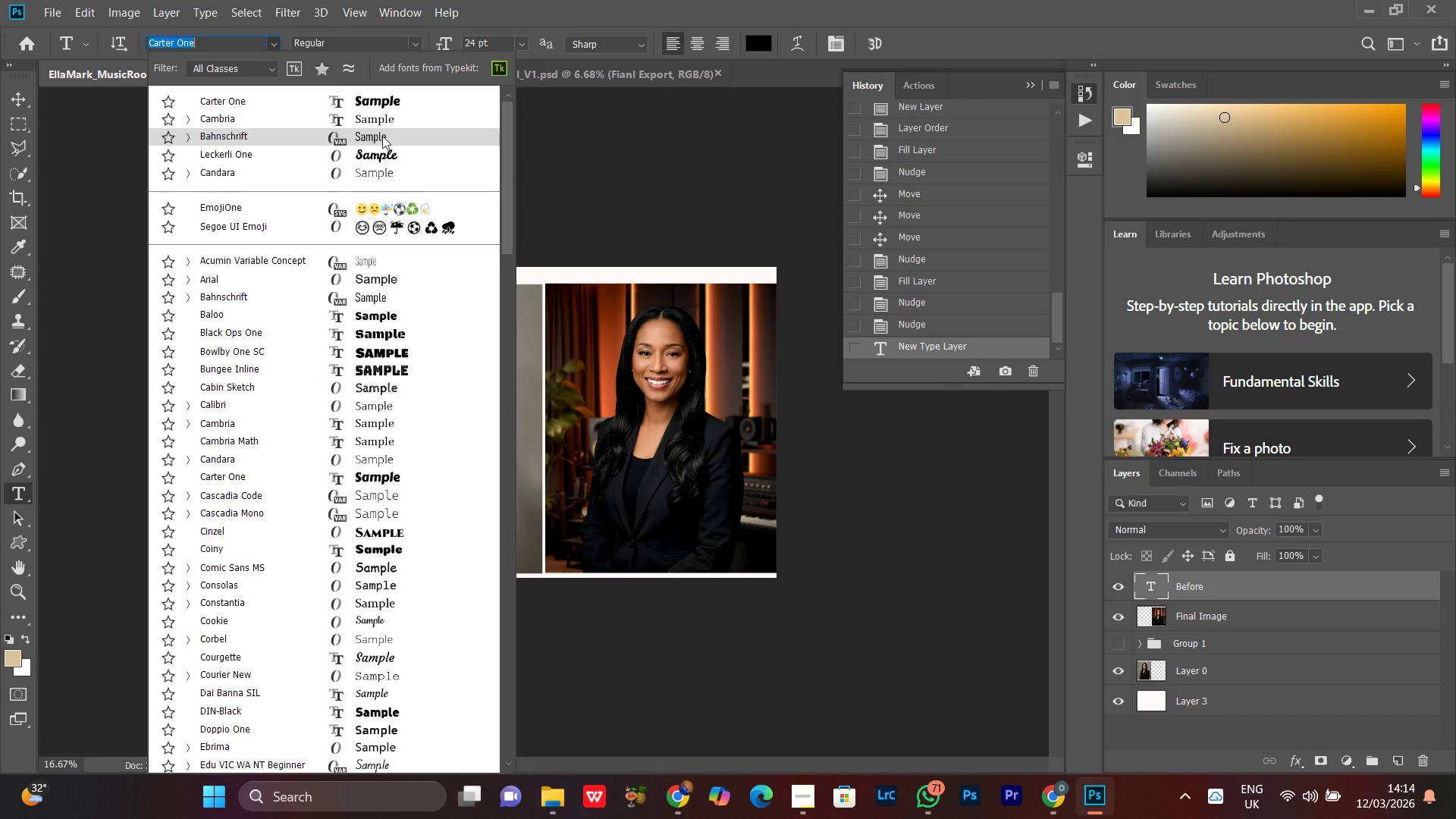 
left_click([375, 108])
 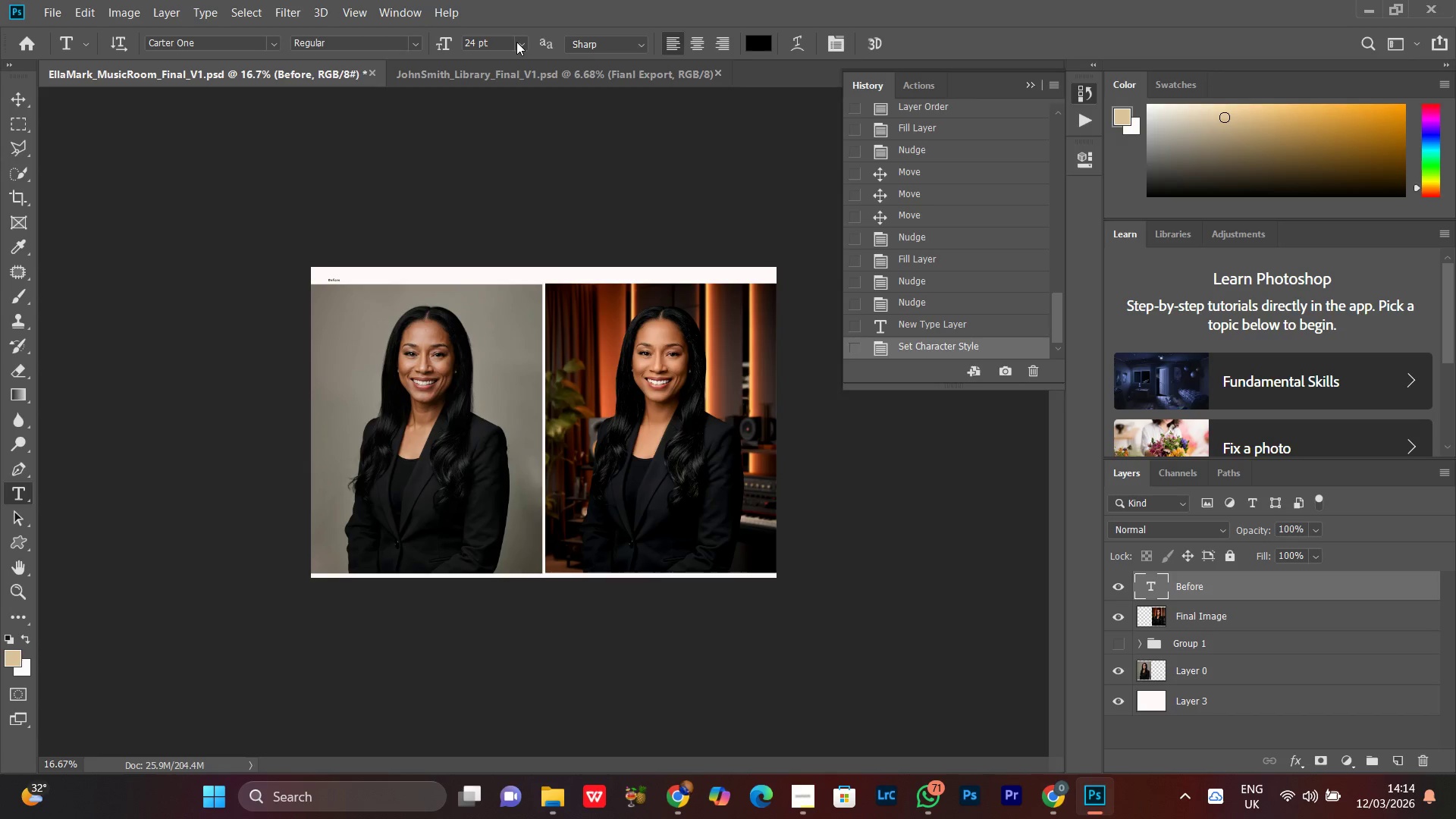 
left_click([516, 42])
 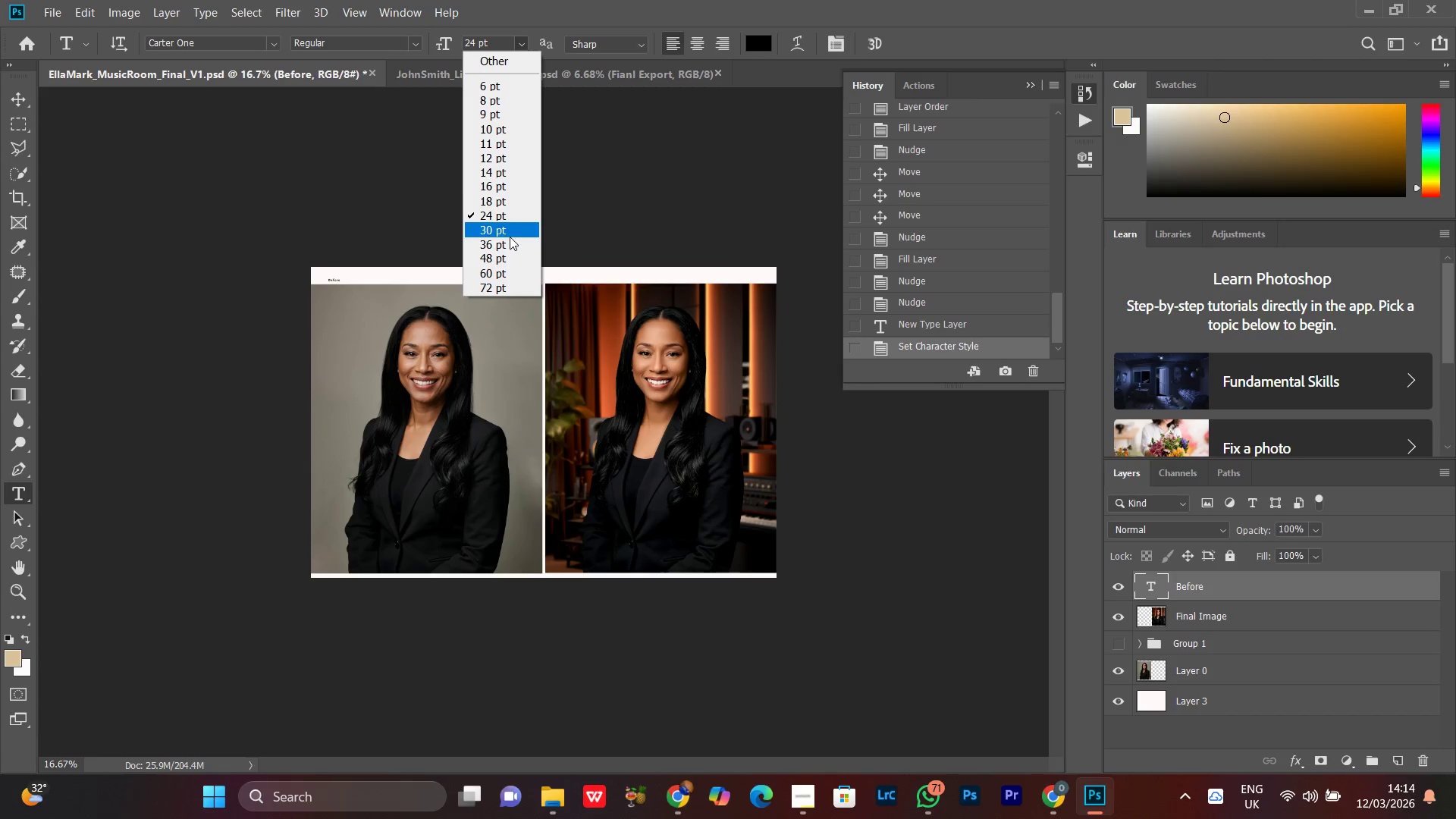 
left_click([508, 251])
 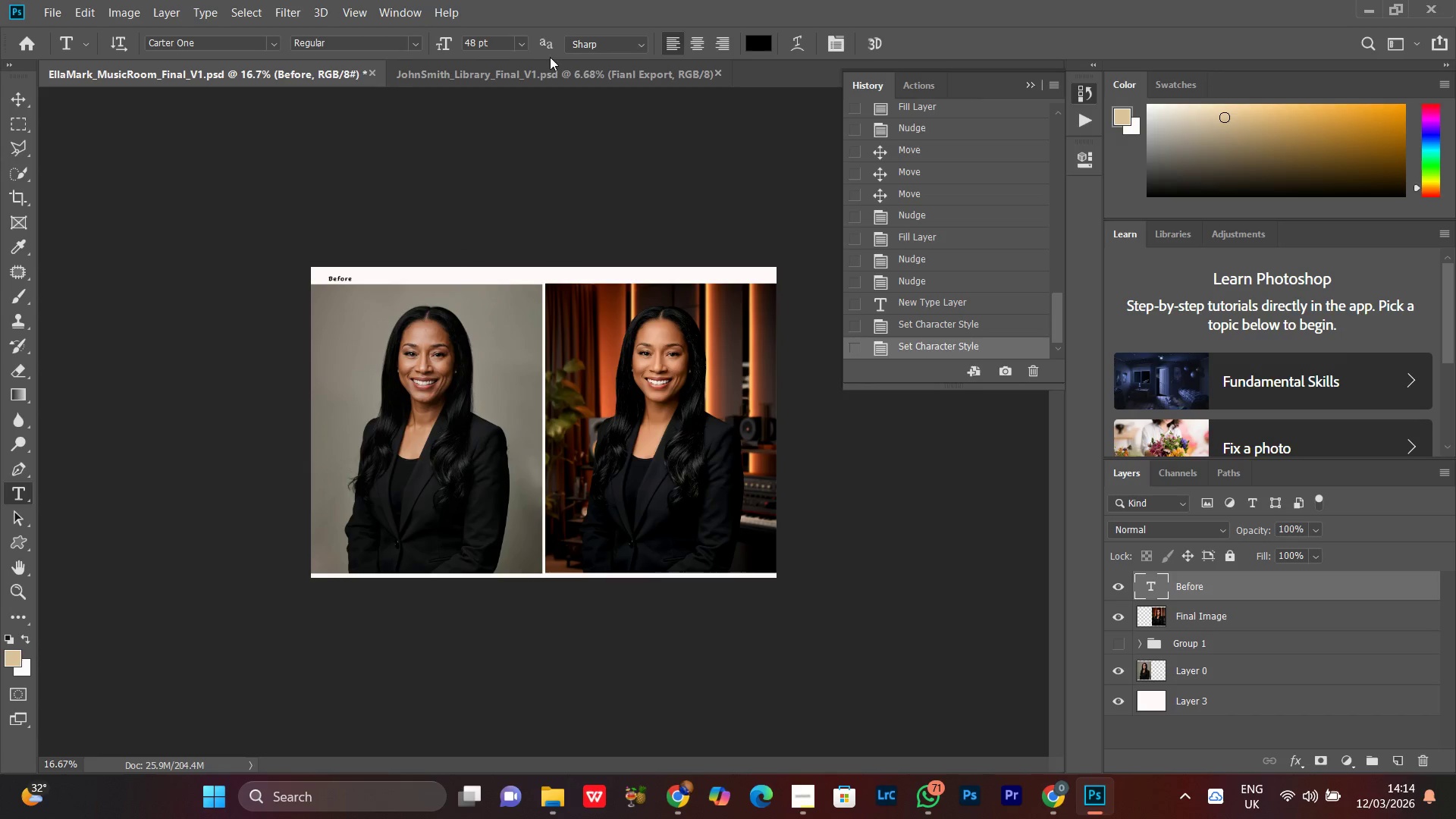 
left_click([523, 40])
 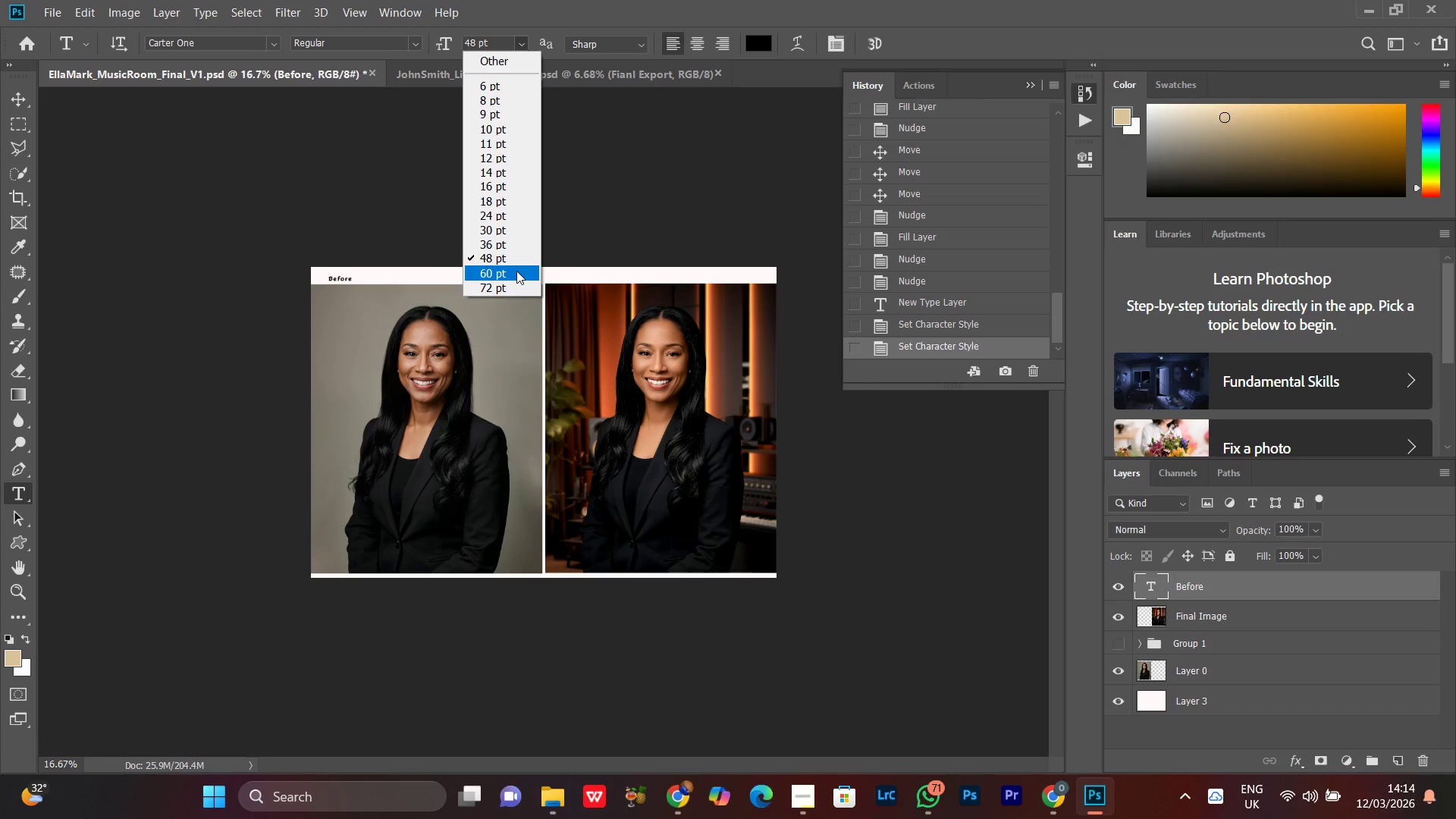 
left_click([515, 264])
 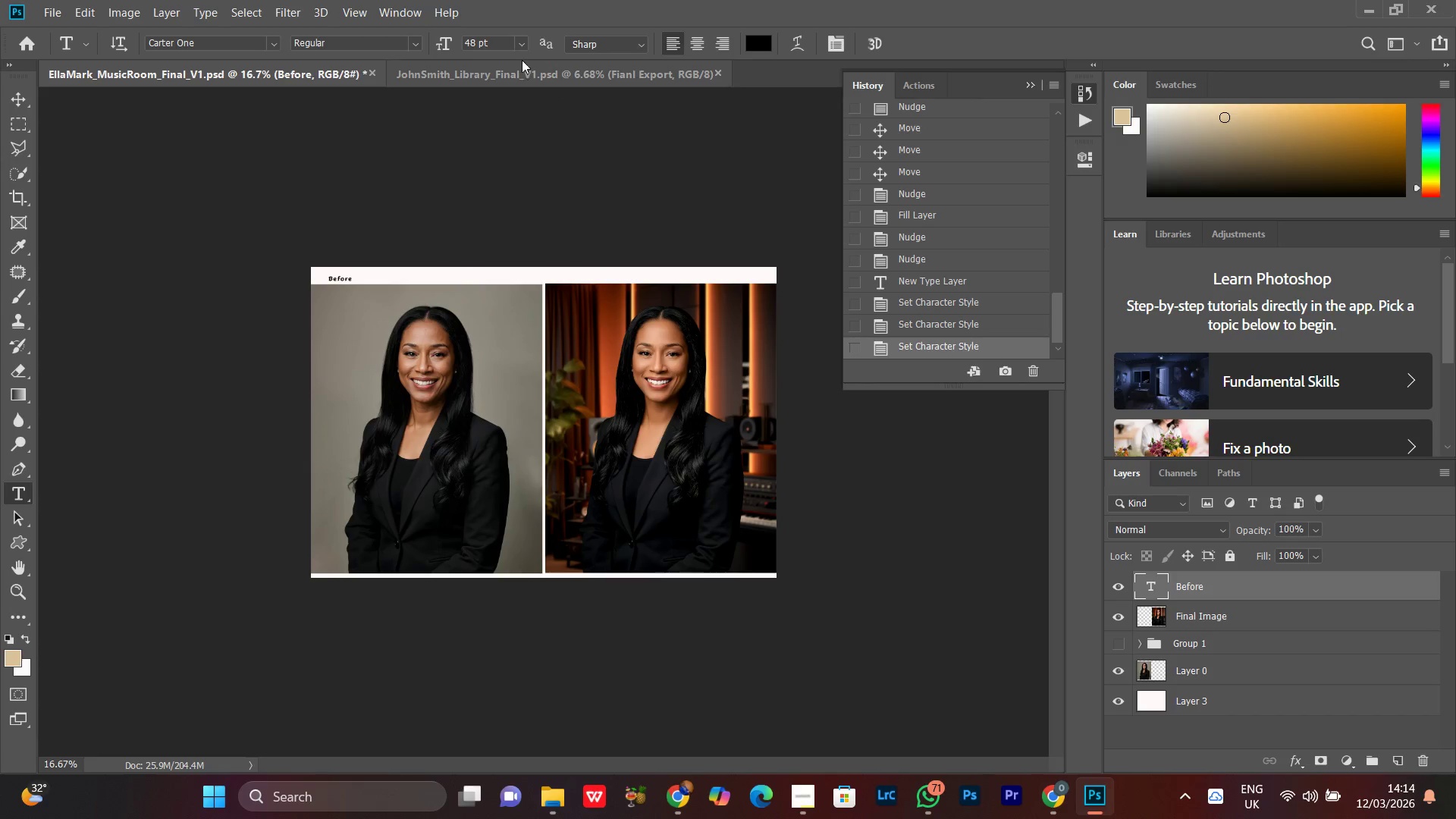 
left_click([522, 38])
 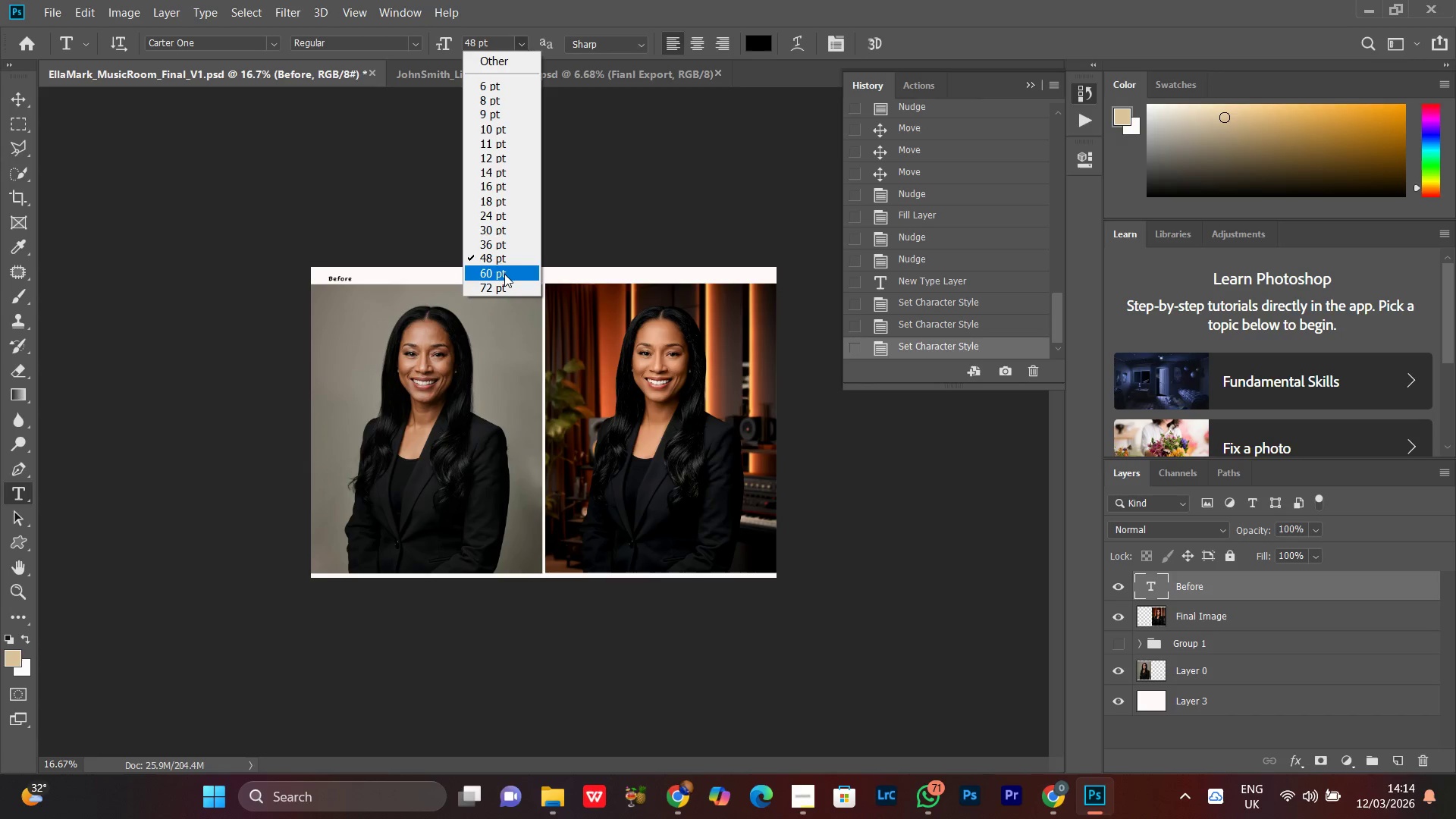 
left_click([504, 274])
 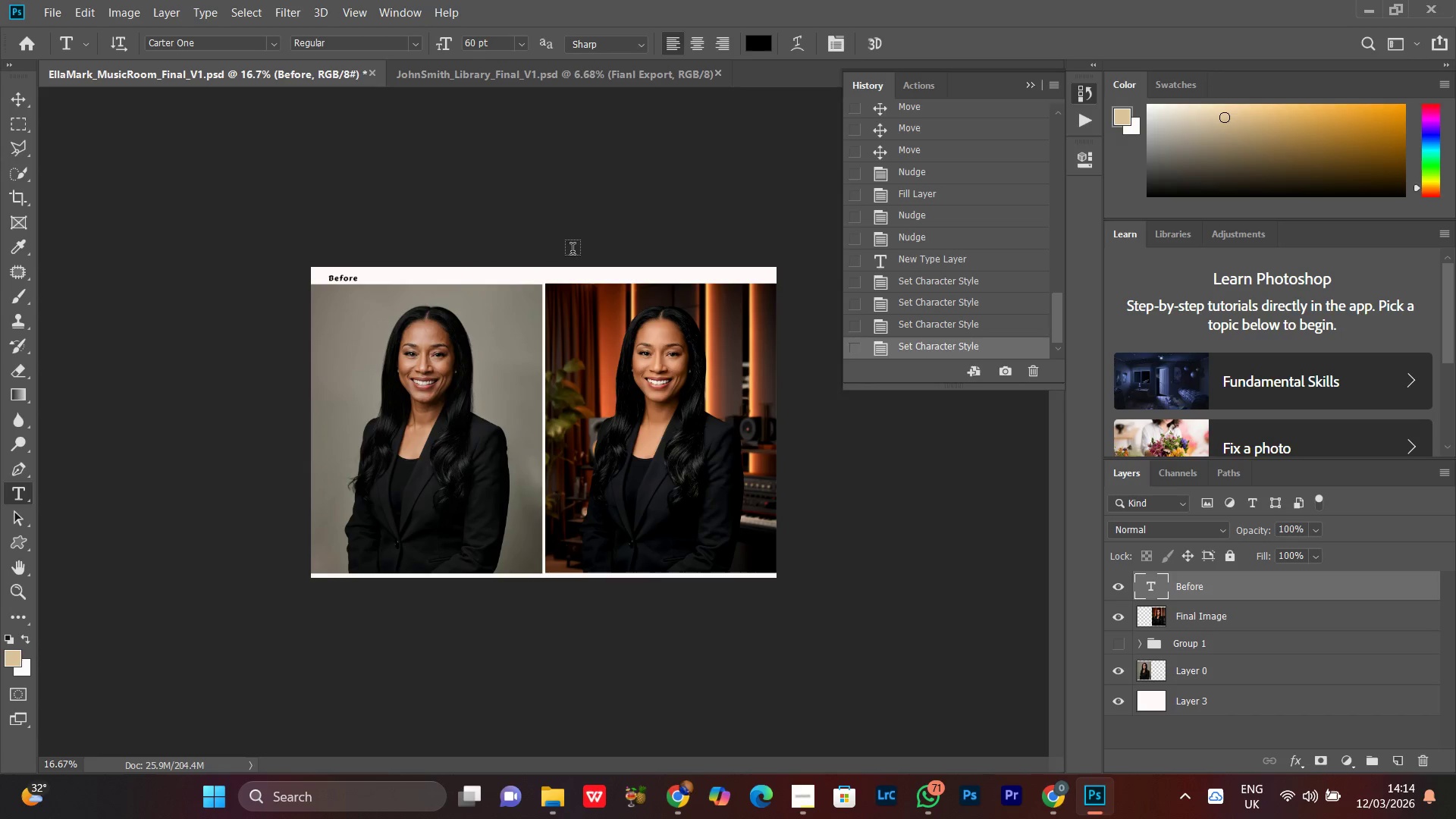 
key(Control+Equal)
 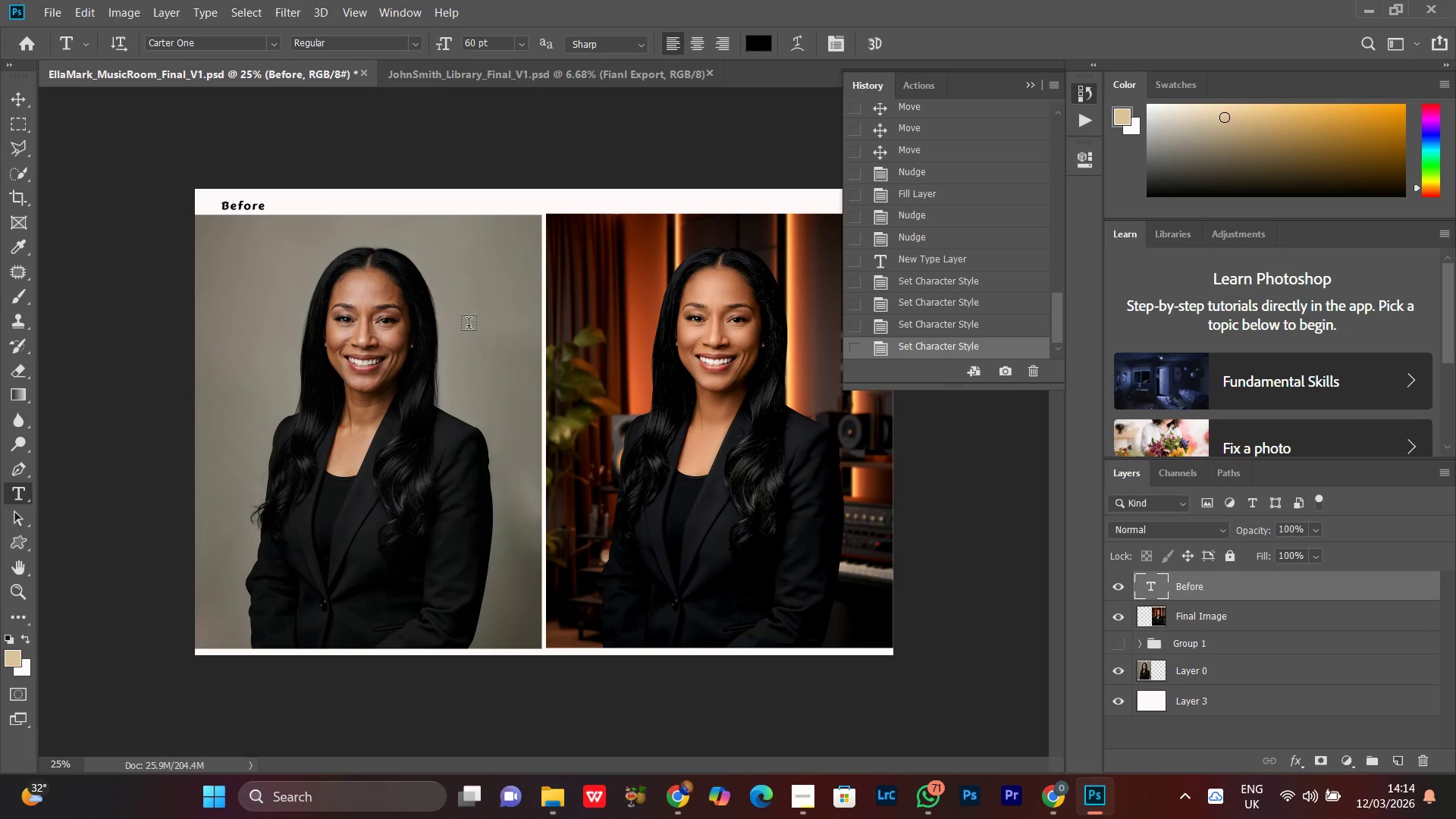 
key(V)
 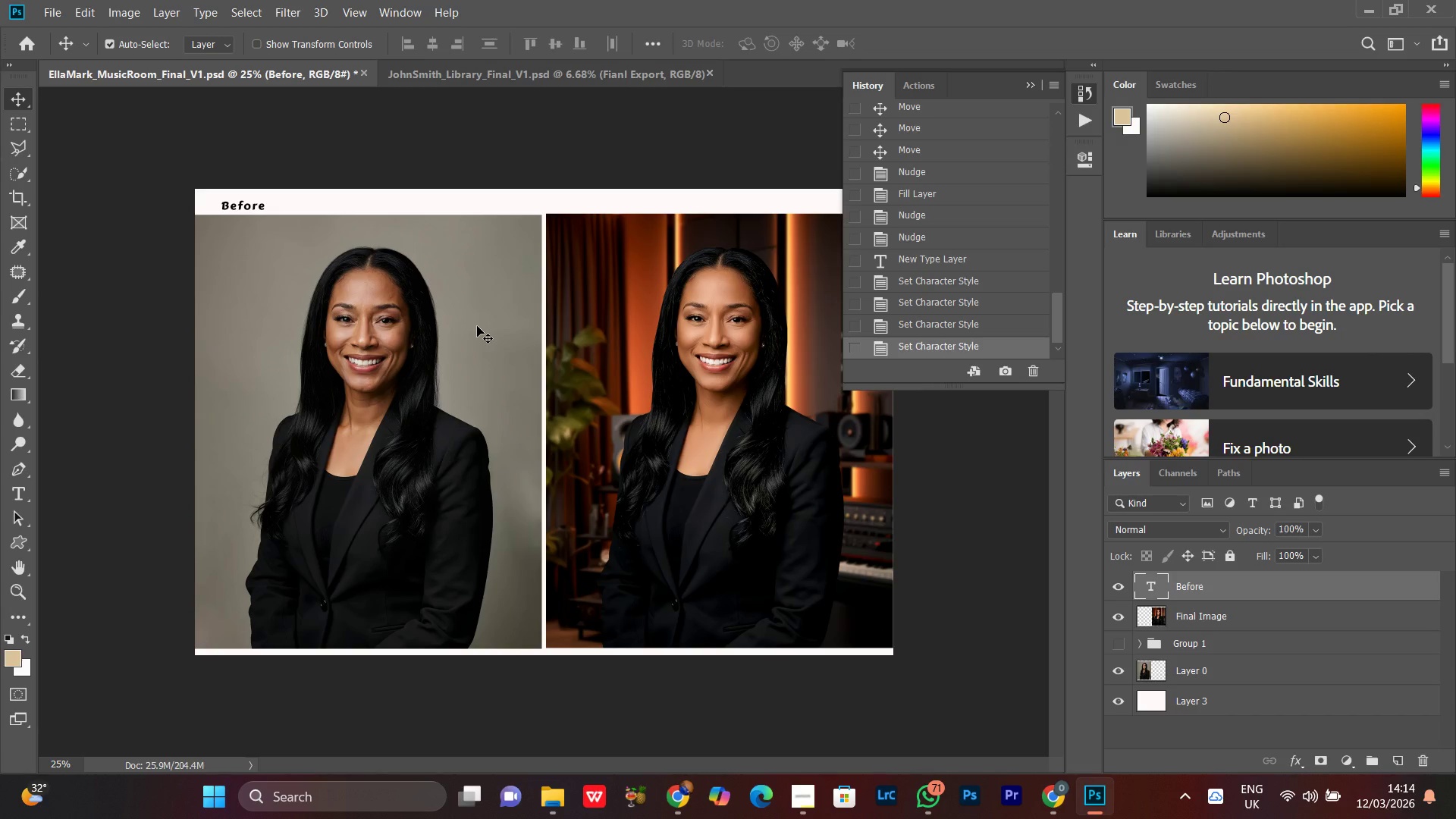 
key(ArrowDown)
 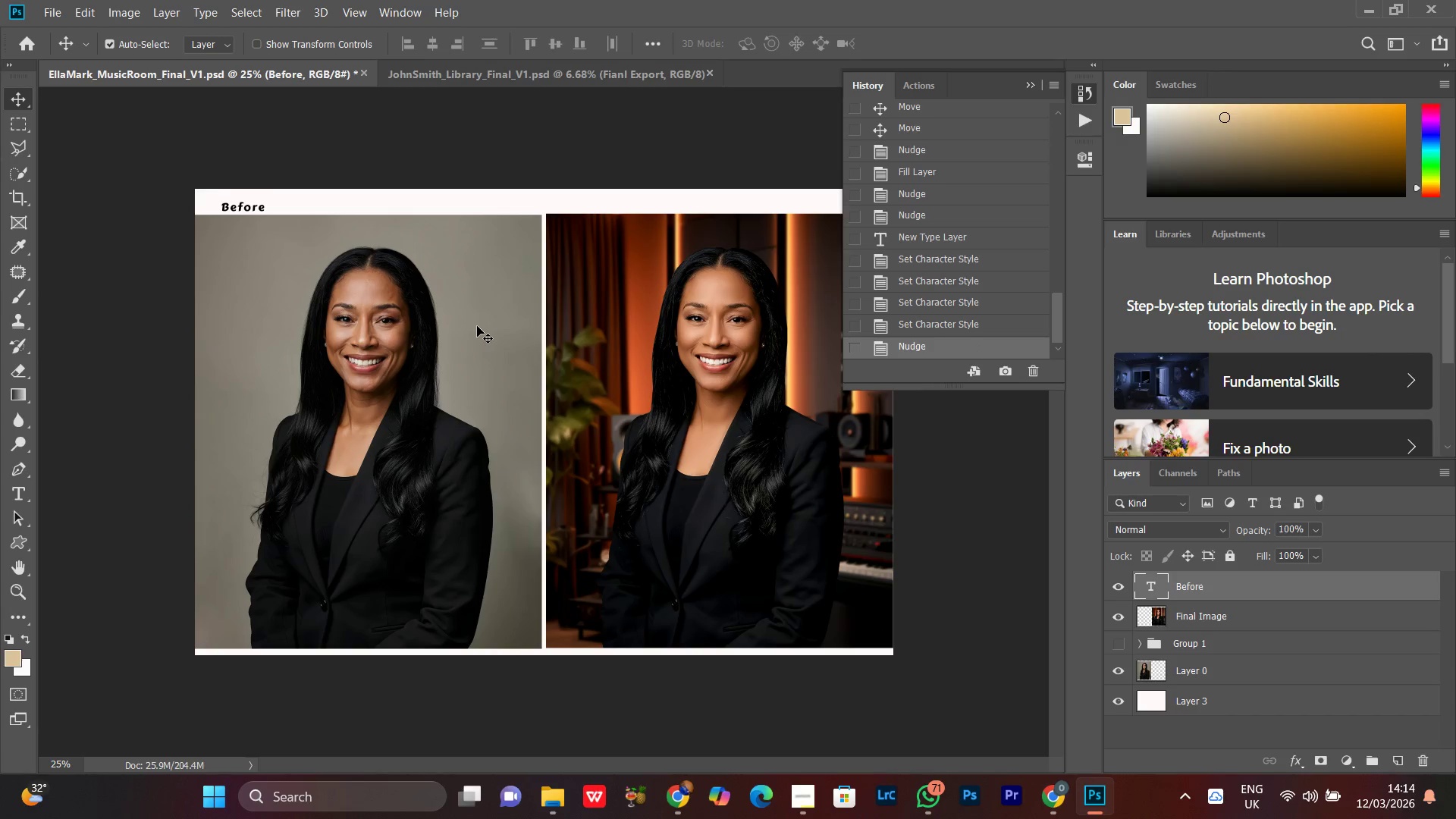 
key(ArrowDown)
 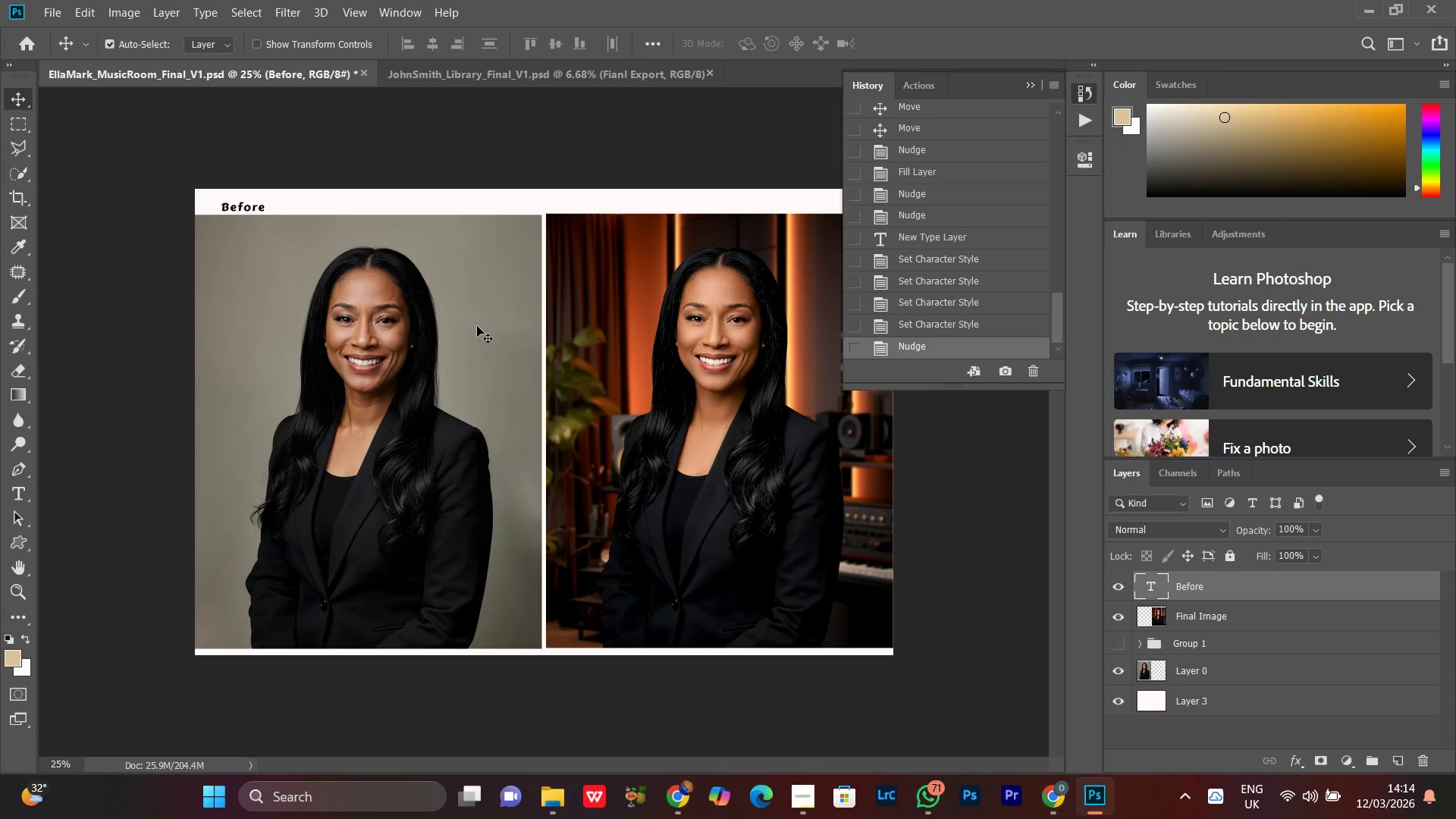 
key(ArrowDown)
 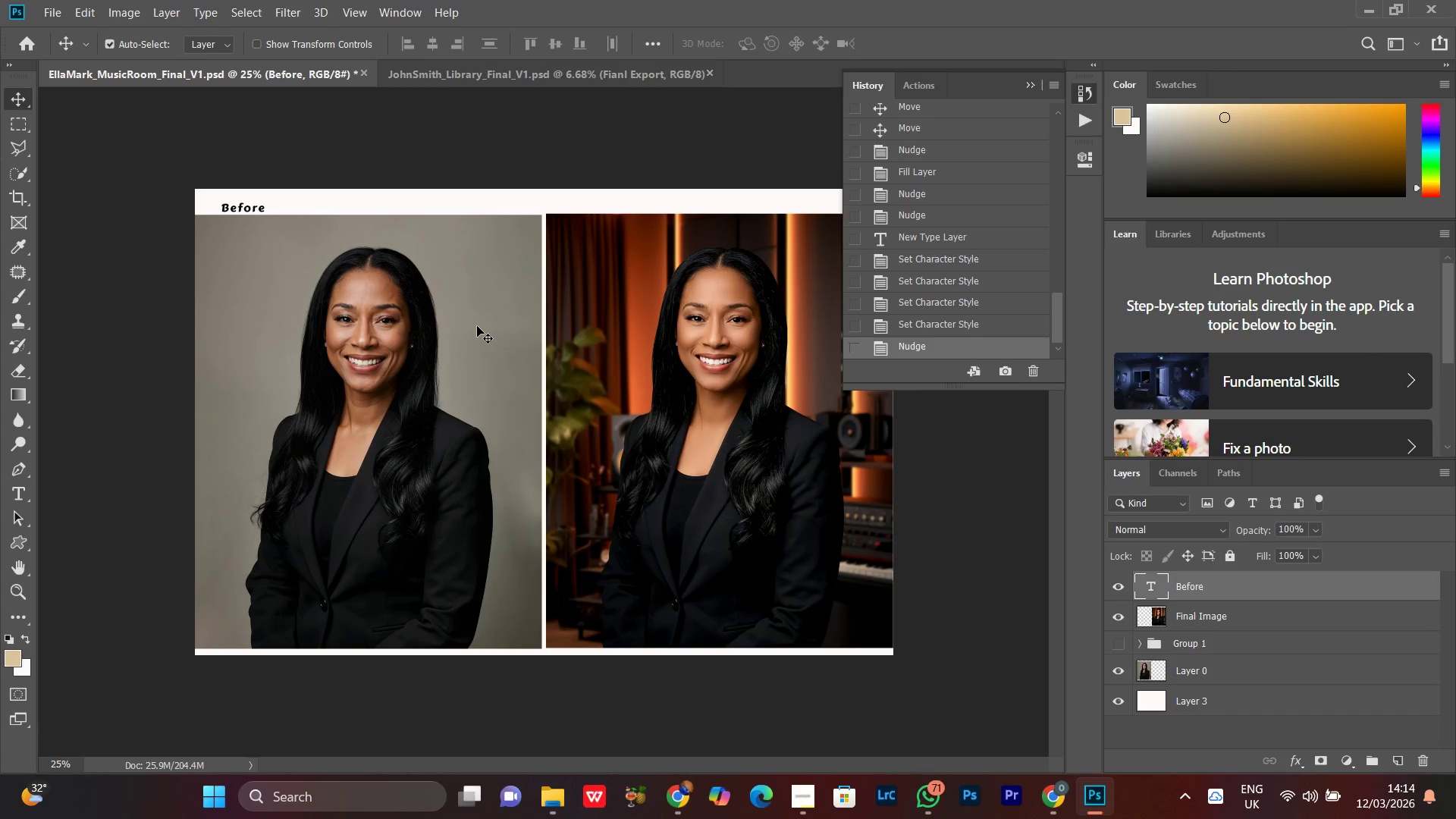 
key(ArrowUp)
 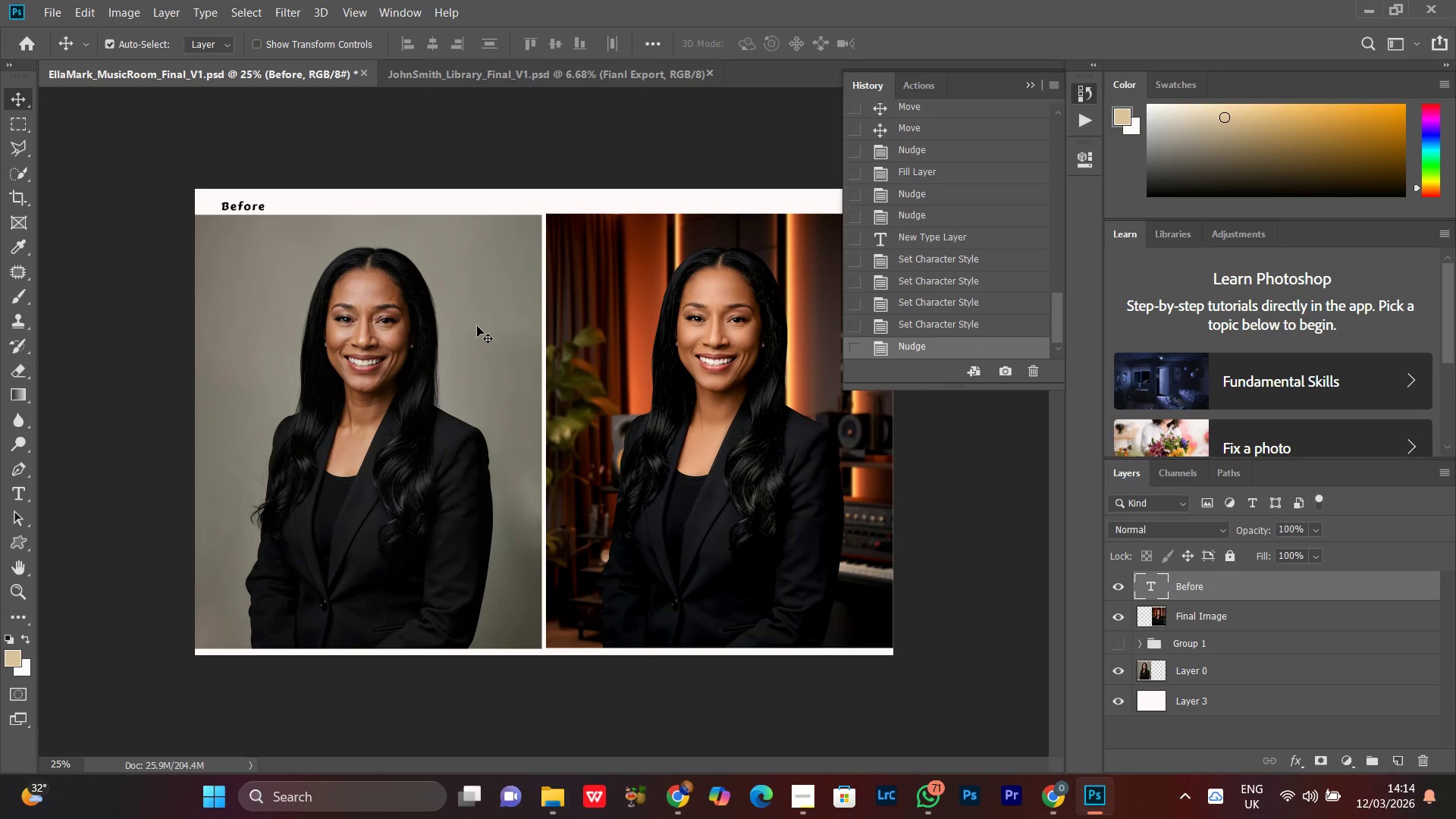 
key(ArrowUp)
 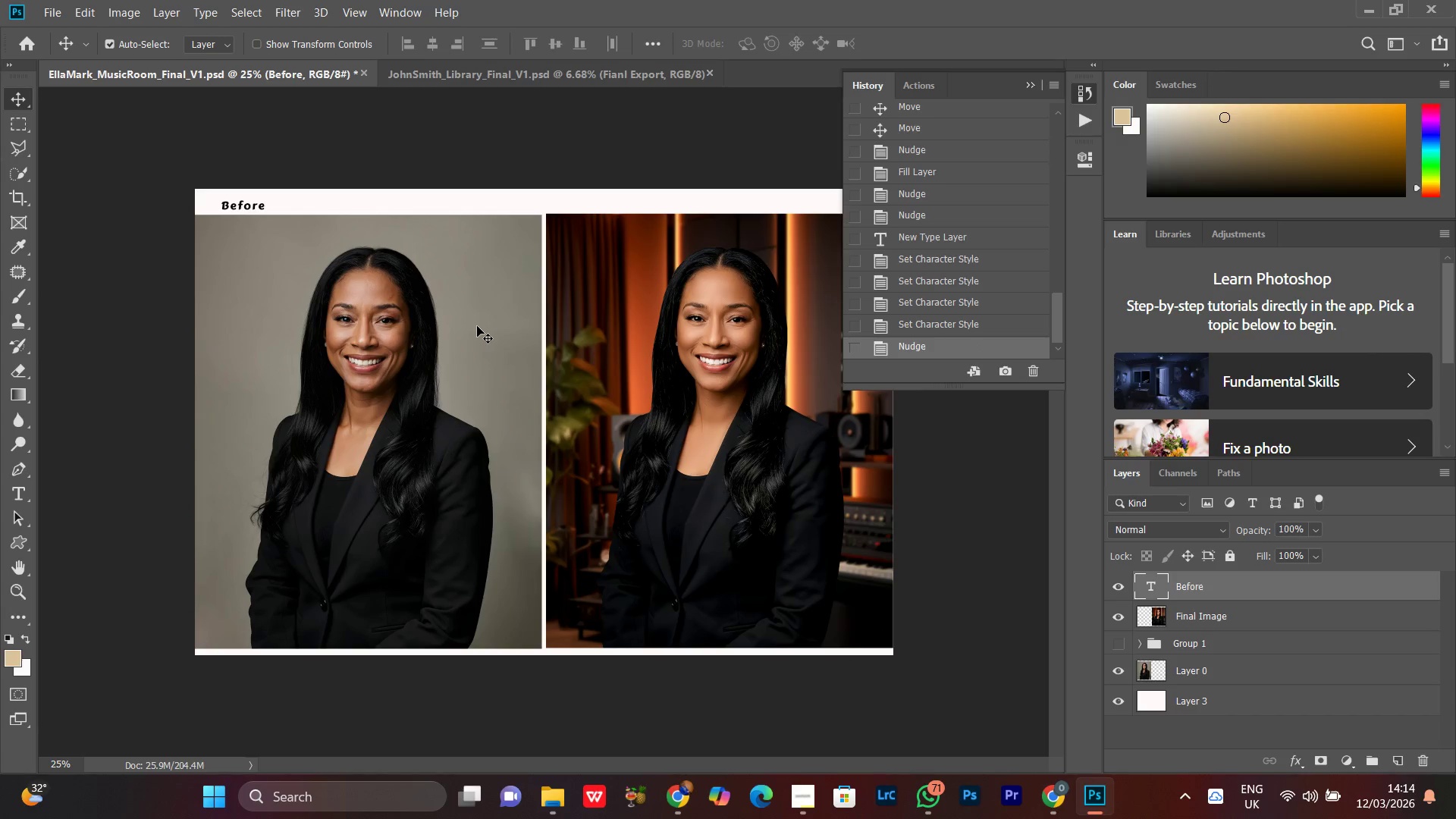 
key(ArrowUp)
 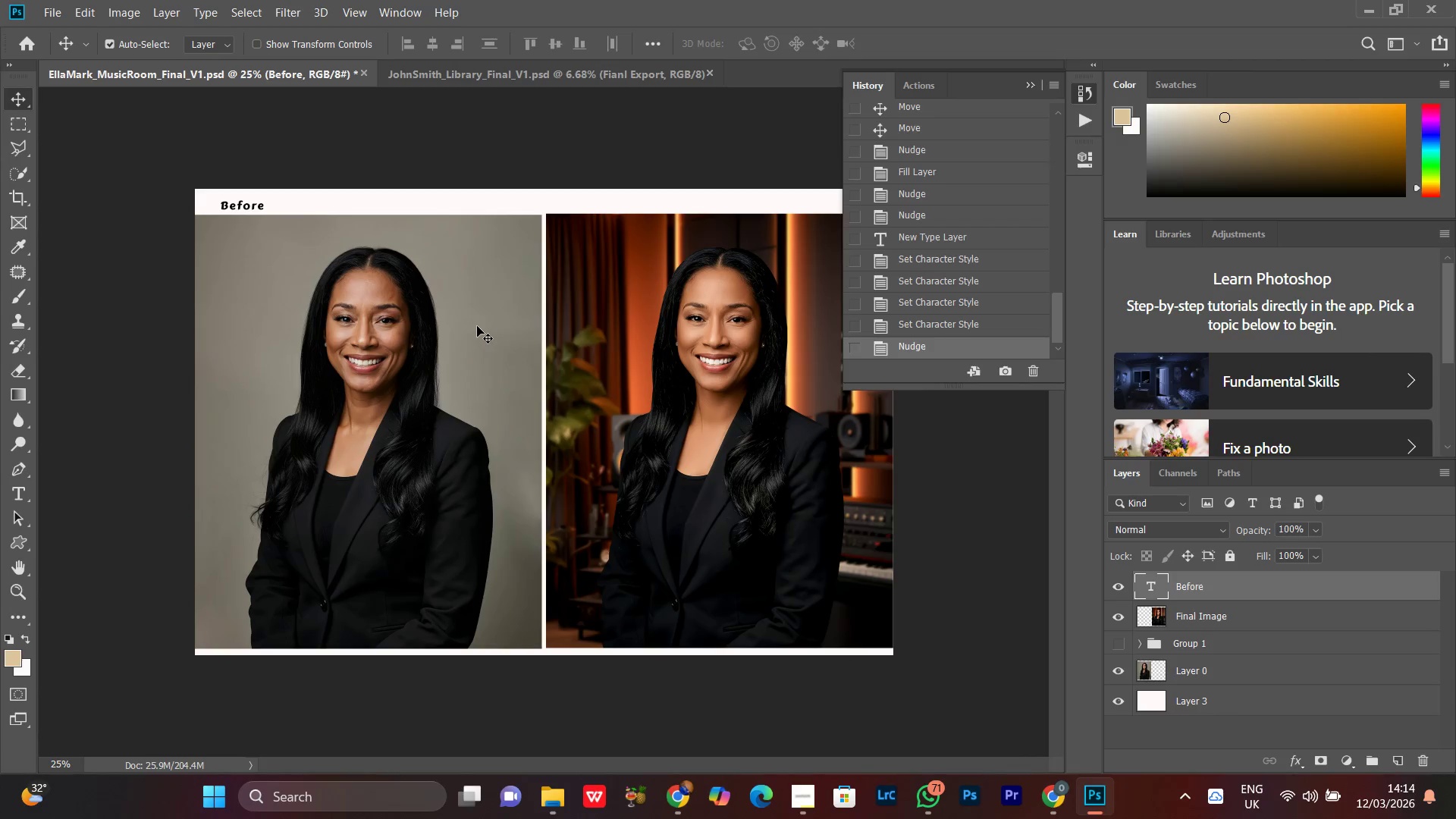 
key(ArrowLeft)
 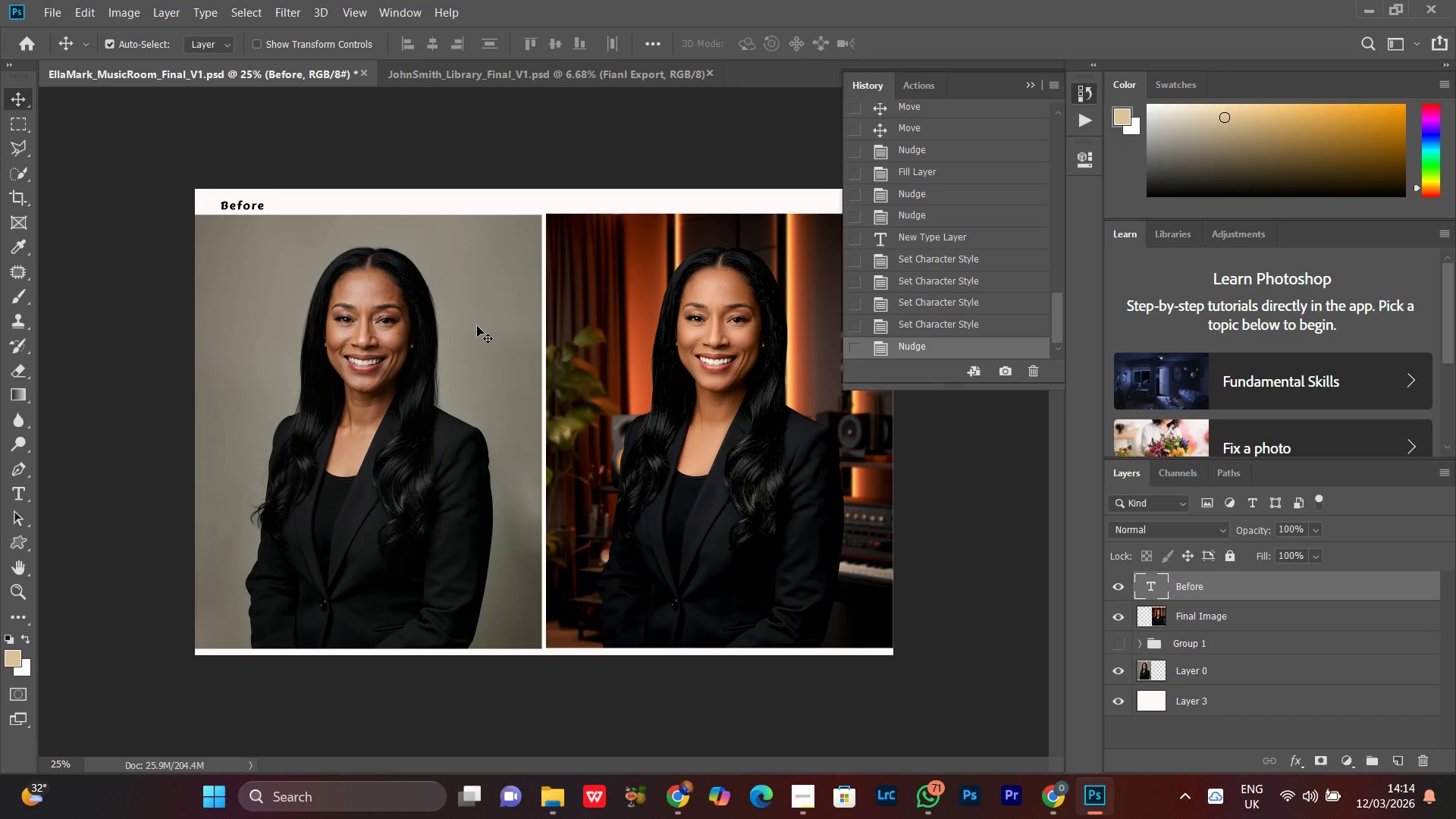 
key(ArrowLeft)
 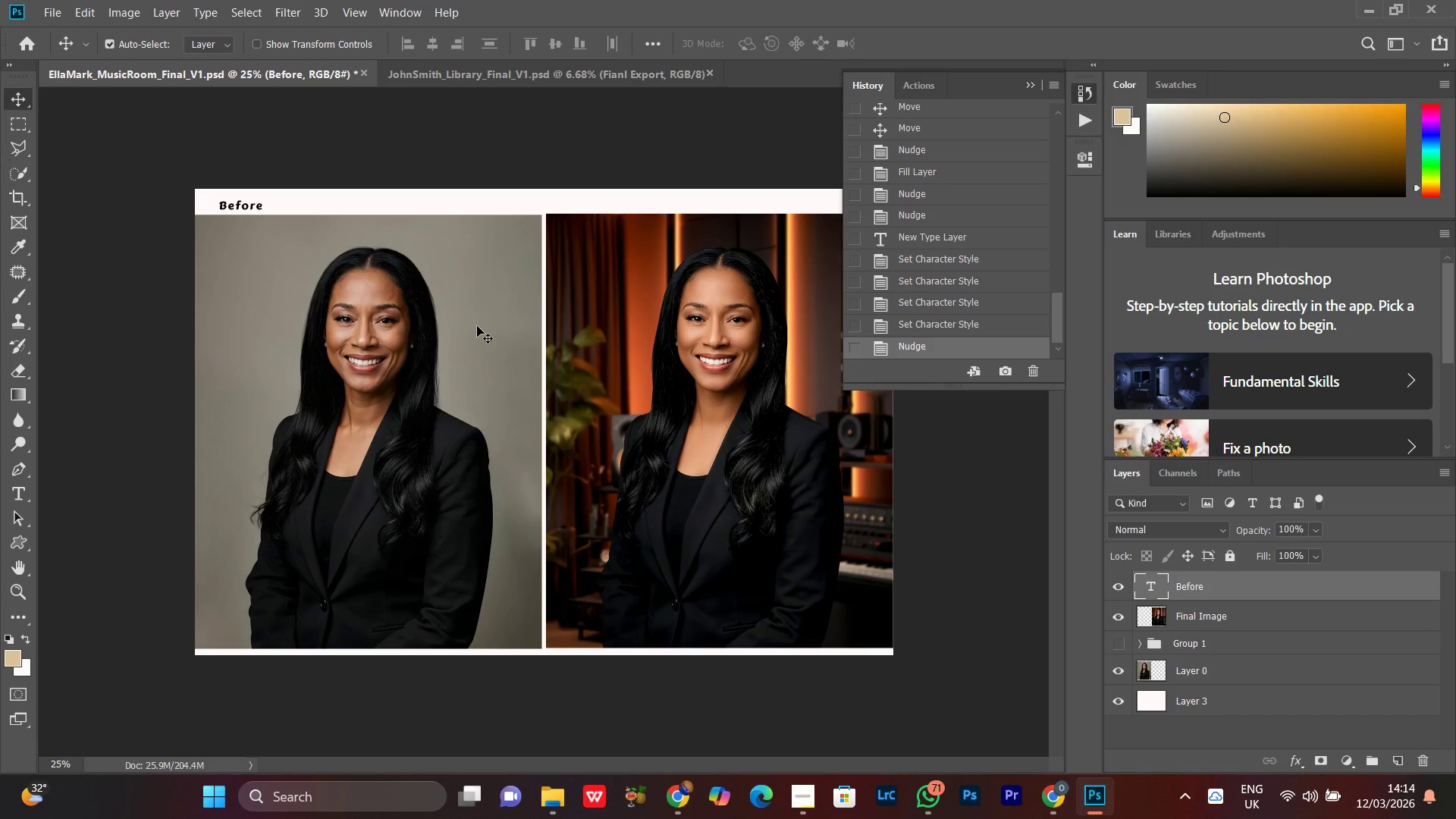 
key(ArrowLeft)
 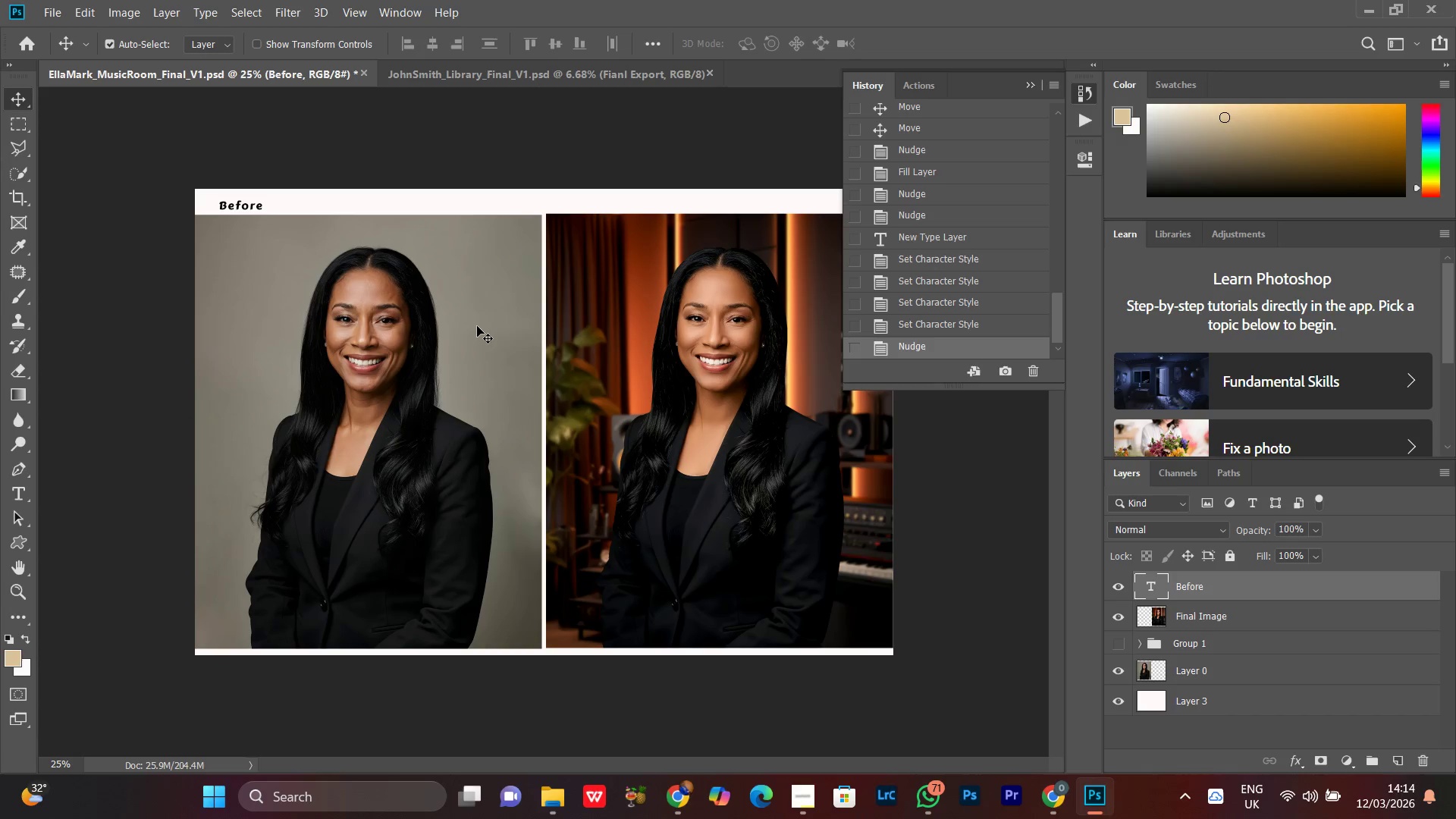 
key(ArrowLeft)
 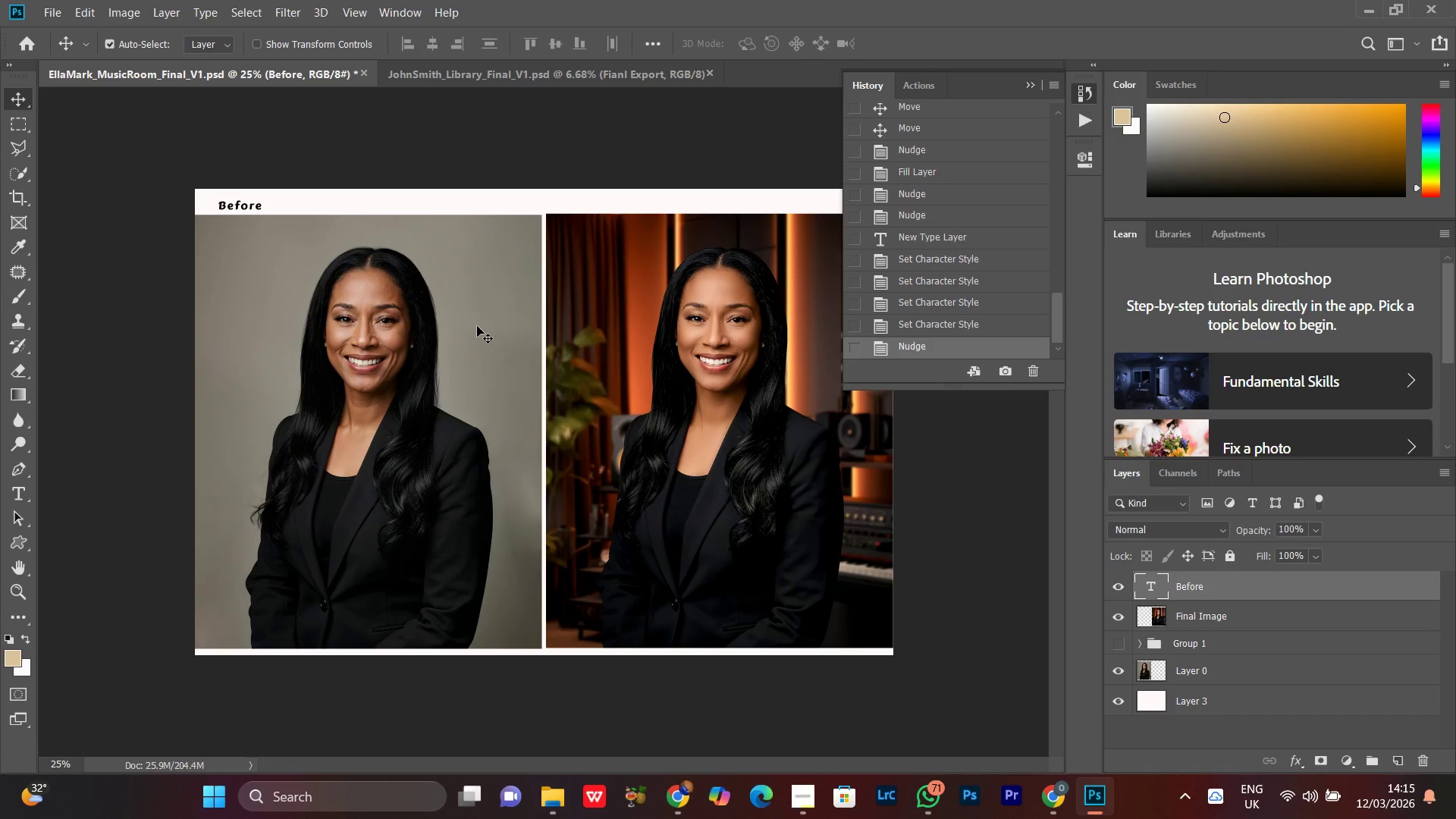 
key(Control+Minus)
 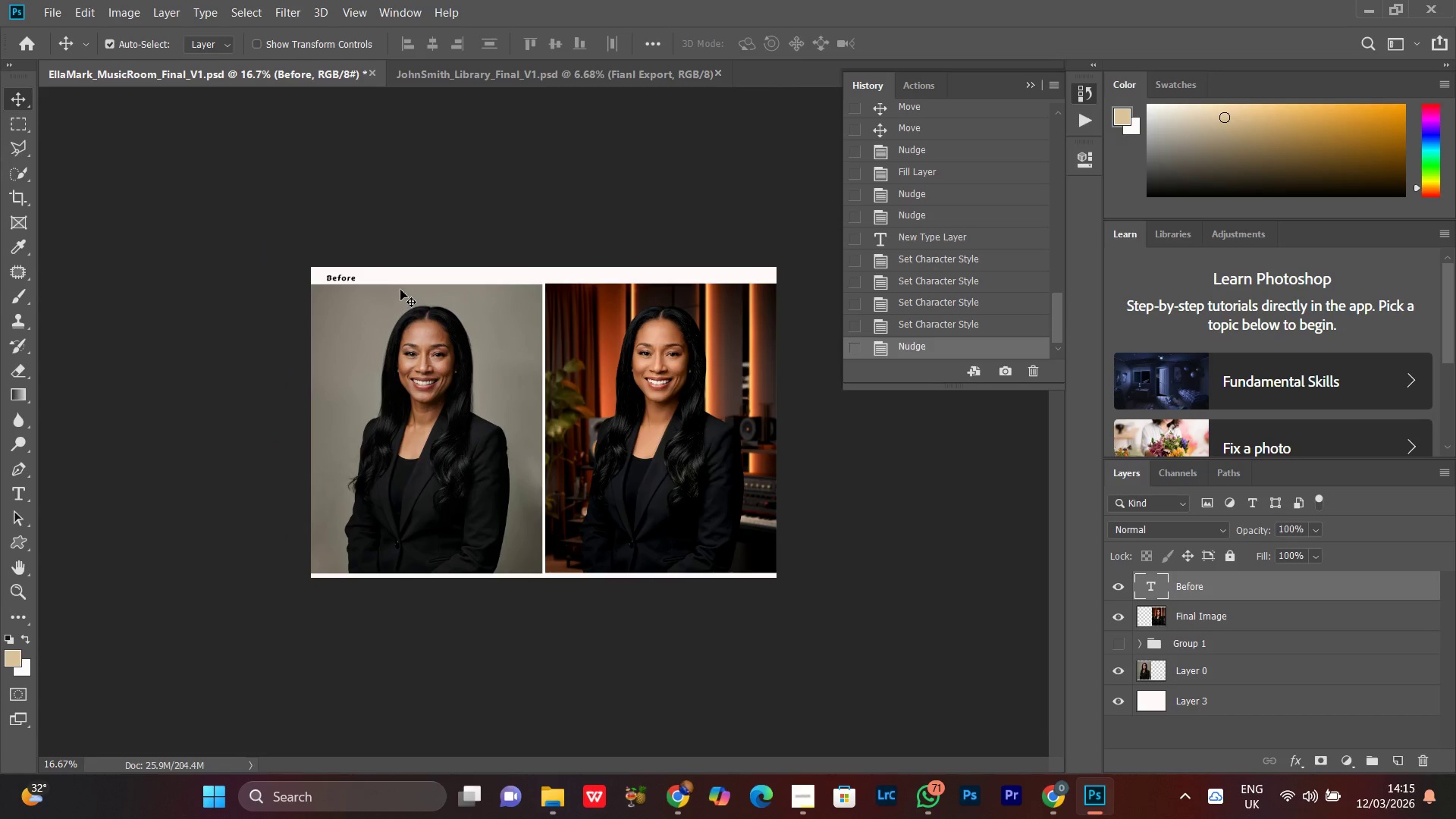 
hold_key(key=ControlRight, duration=0.33)
 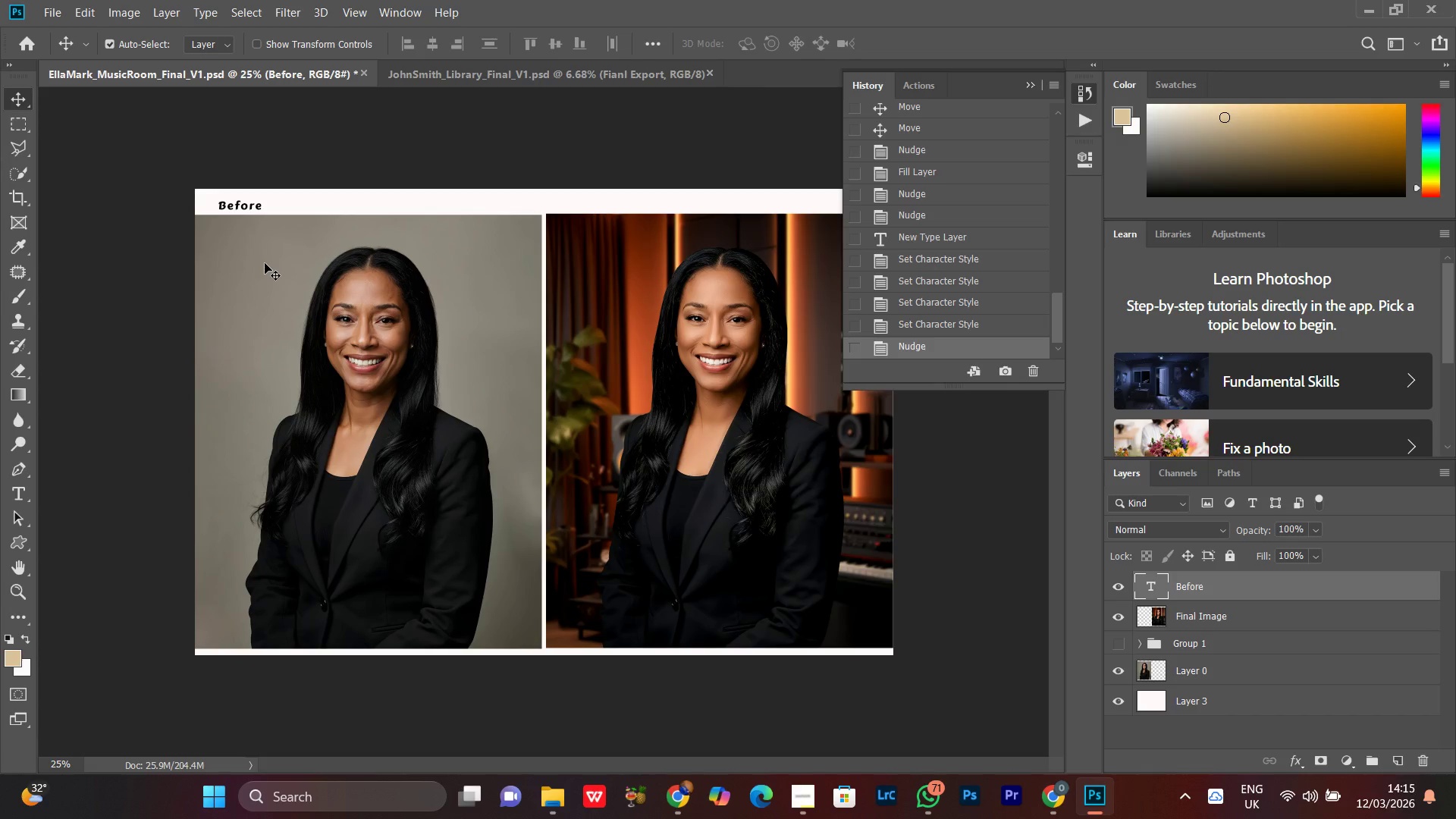 
key(Equal)
 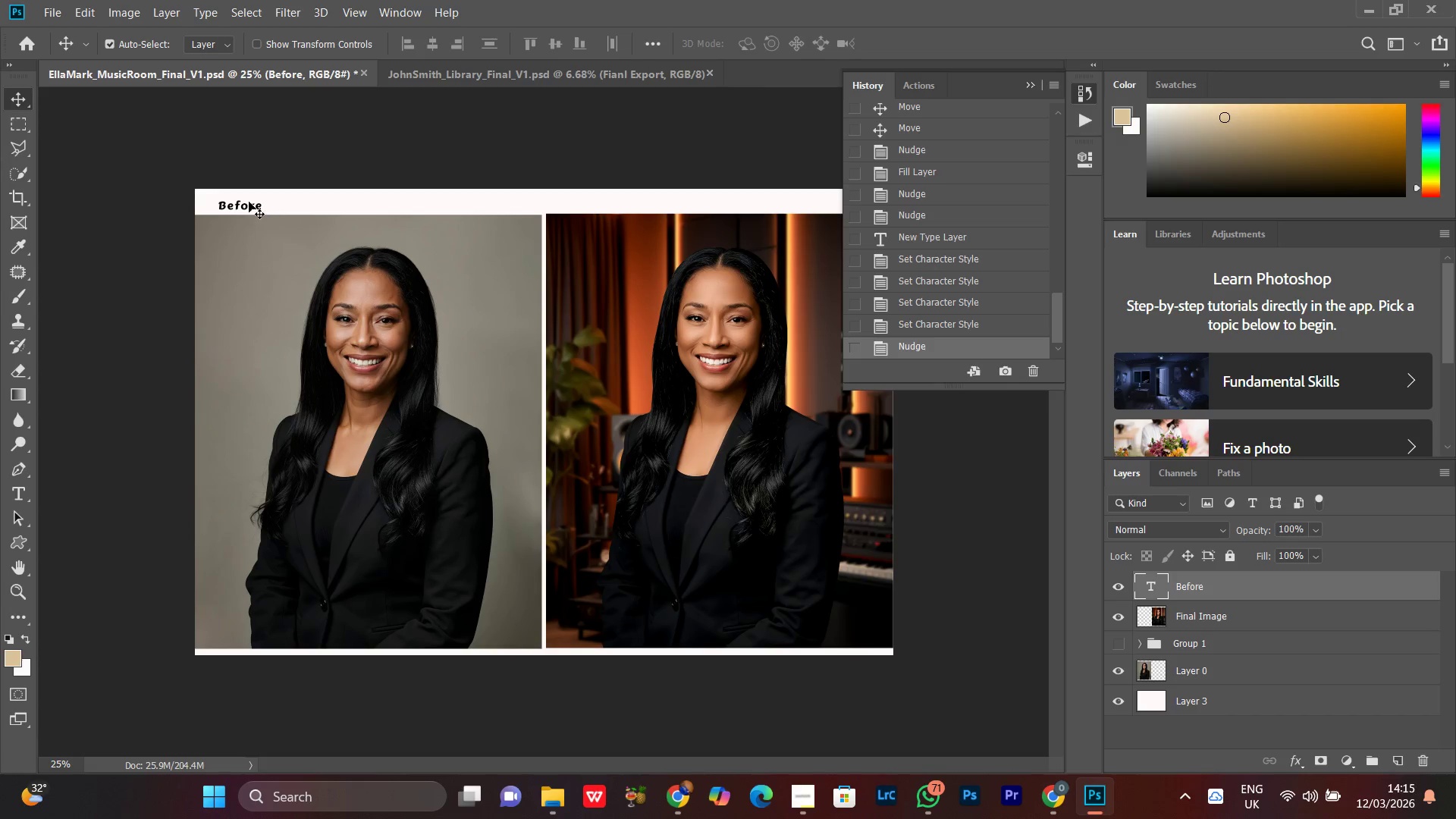 
hold_key(key=AltLeft, duration=1.53)
left_click_drag(start_coordinate=[242, 205], to_coordinate=[557, 212])
 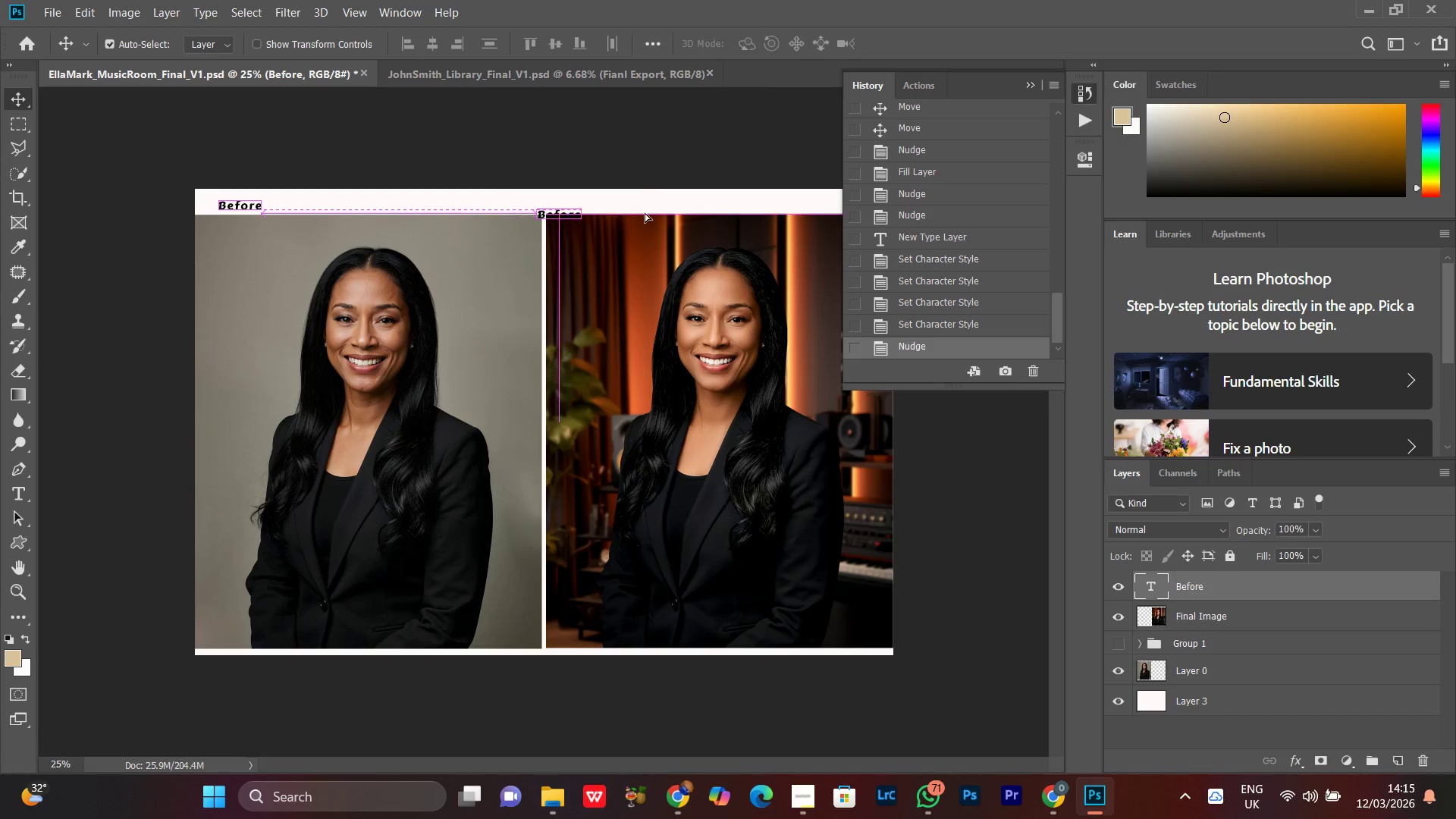 
left_click_drag(start_coordinate=[574, 212], to_coordinate=[818, 202])
 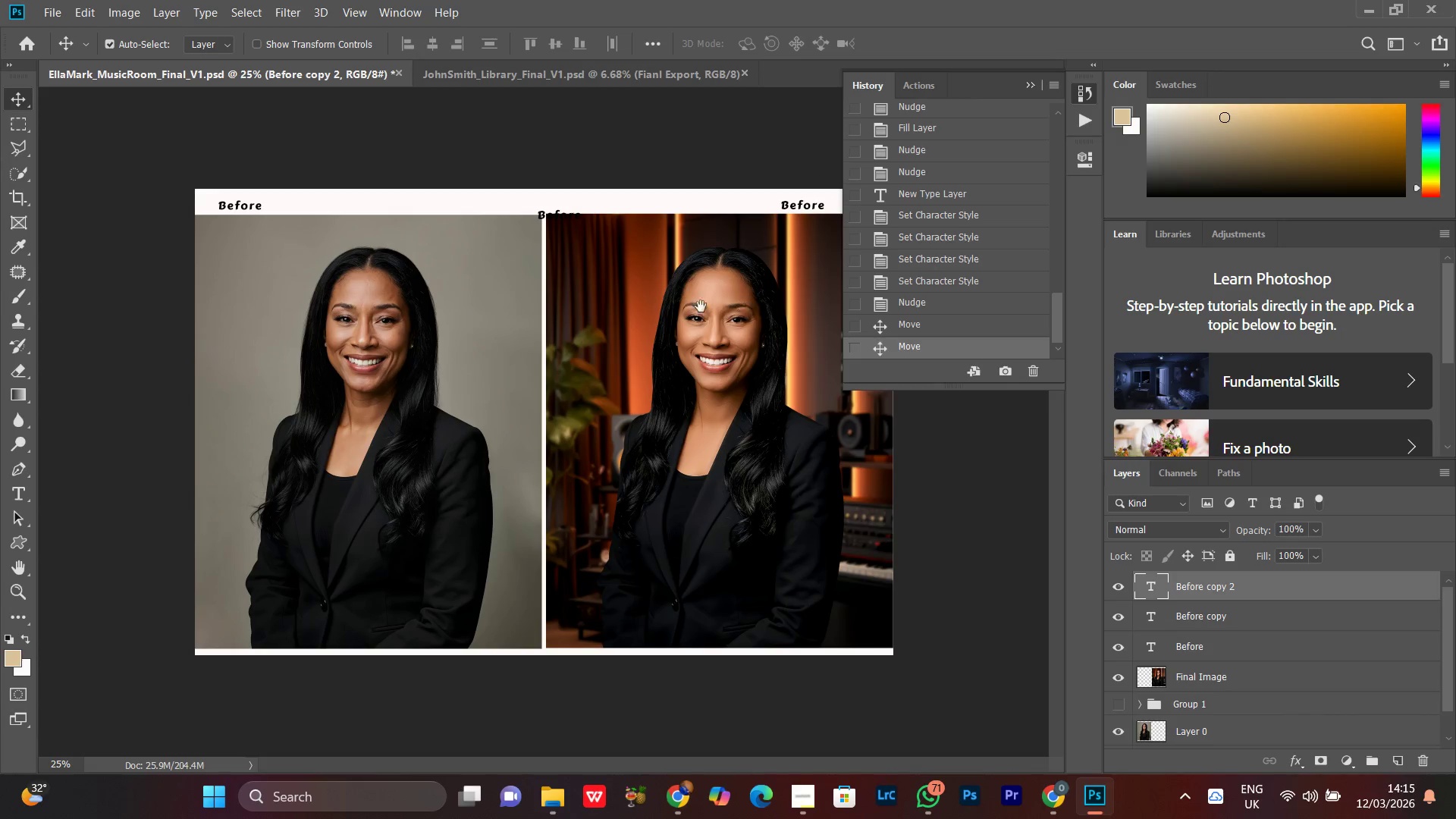 
key(Alt+AltLeft)
 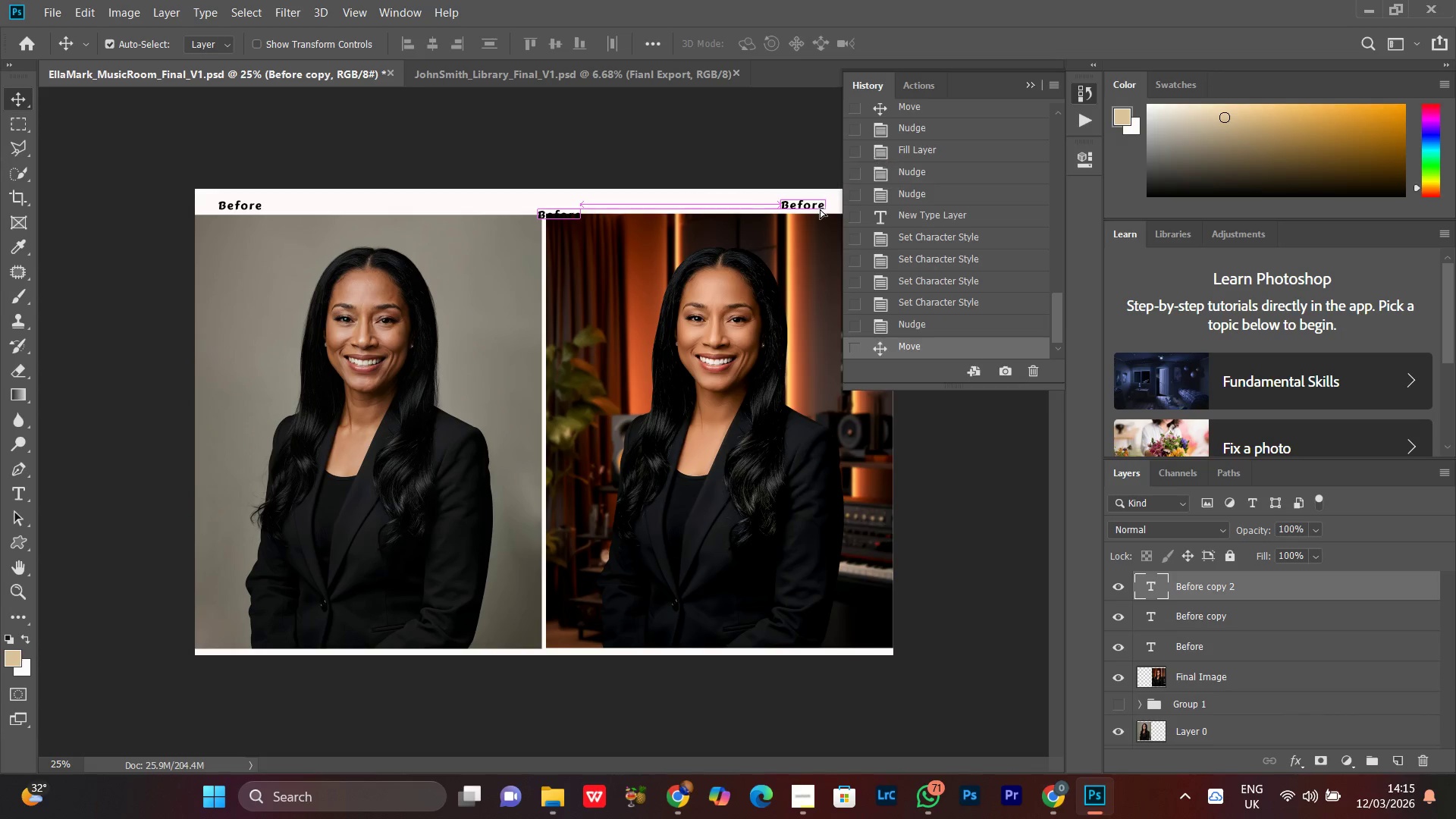 
key(Alt+AltLeft)
 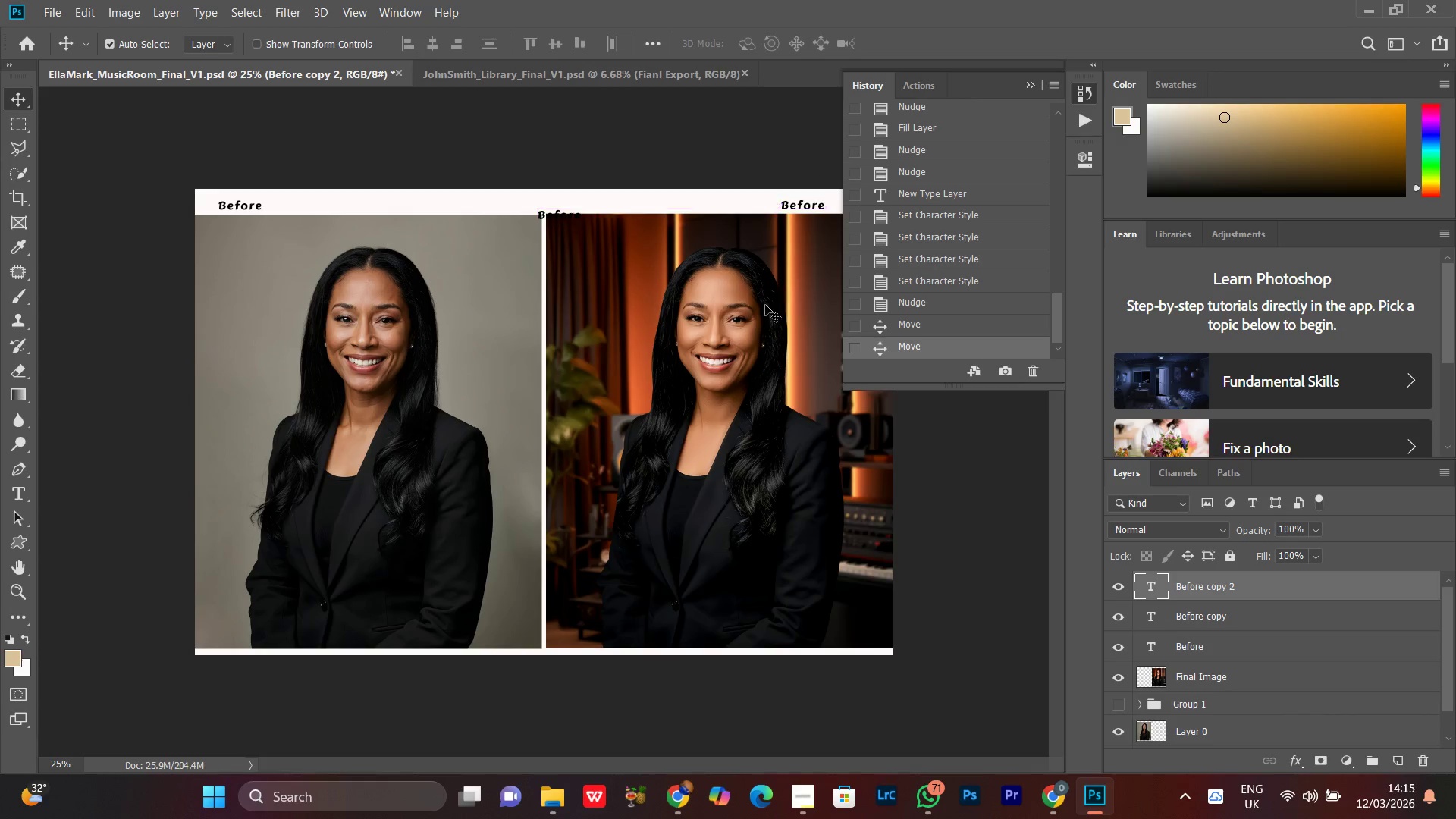 
hold_key(key=Space, duration=0.64)
 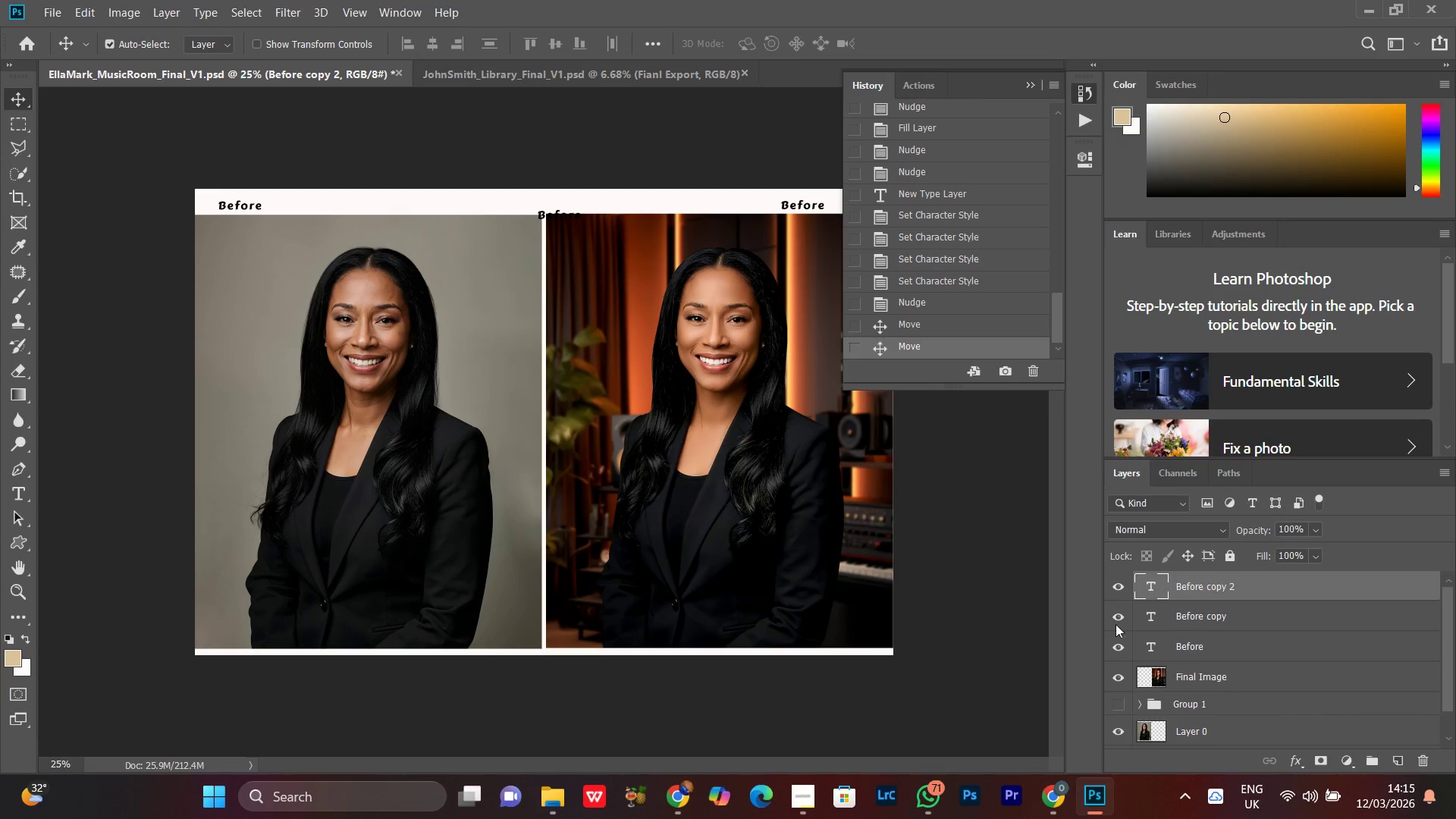 
left_click([749, 309])
 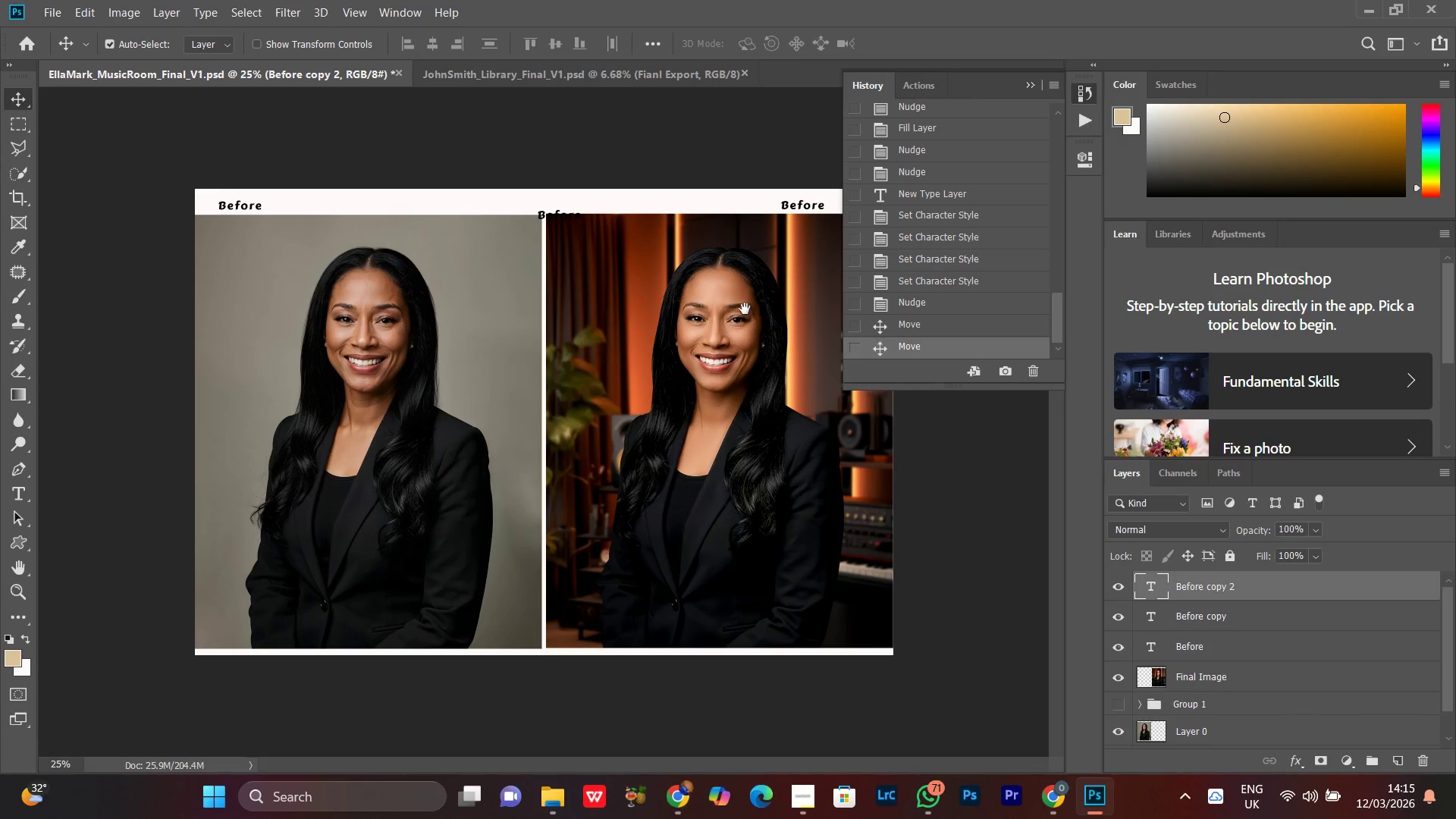 
left_click_drag(start_coordinate=[749, 309], to_coordinate=[745, 309])
 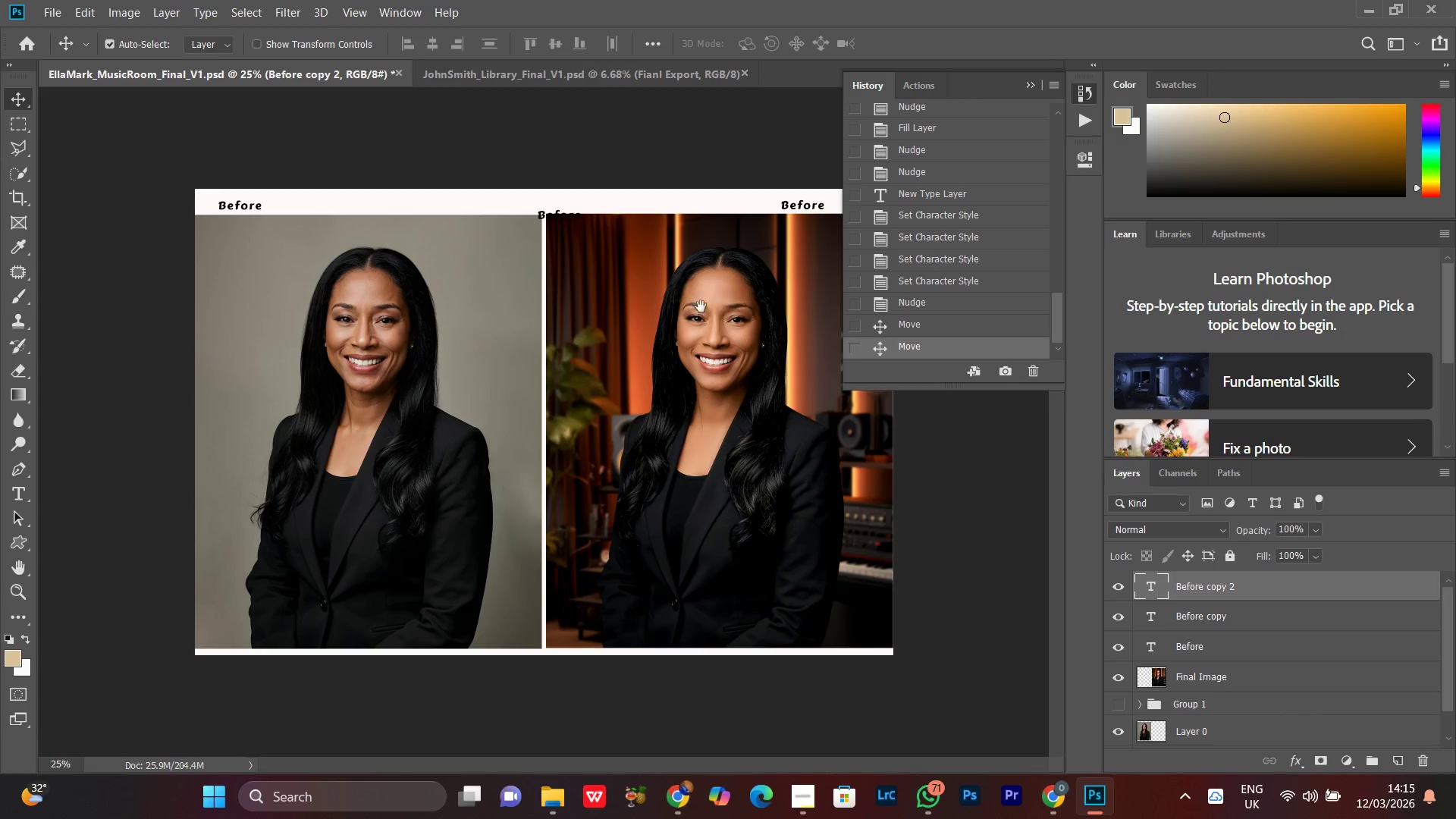 
left_click_drag(start_coordinate=[708, 308], to_coordinate=[670, 301])
 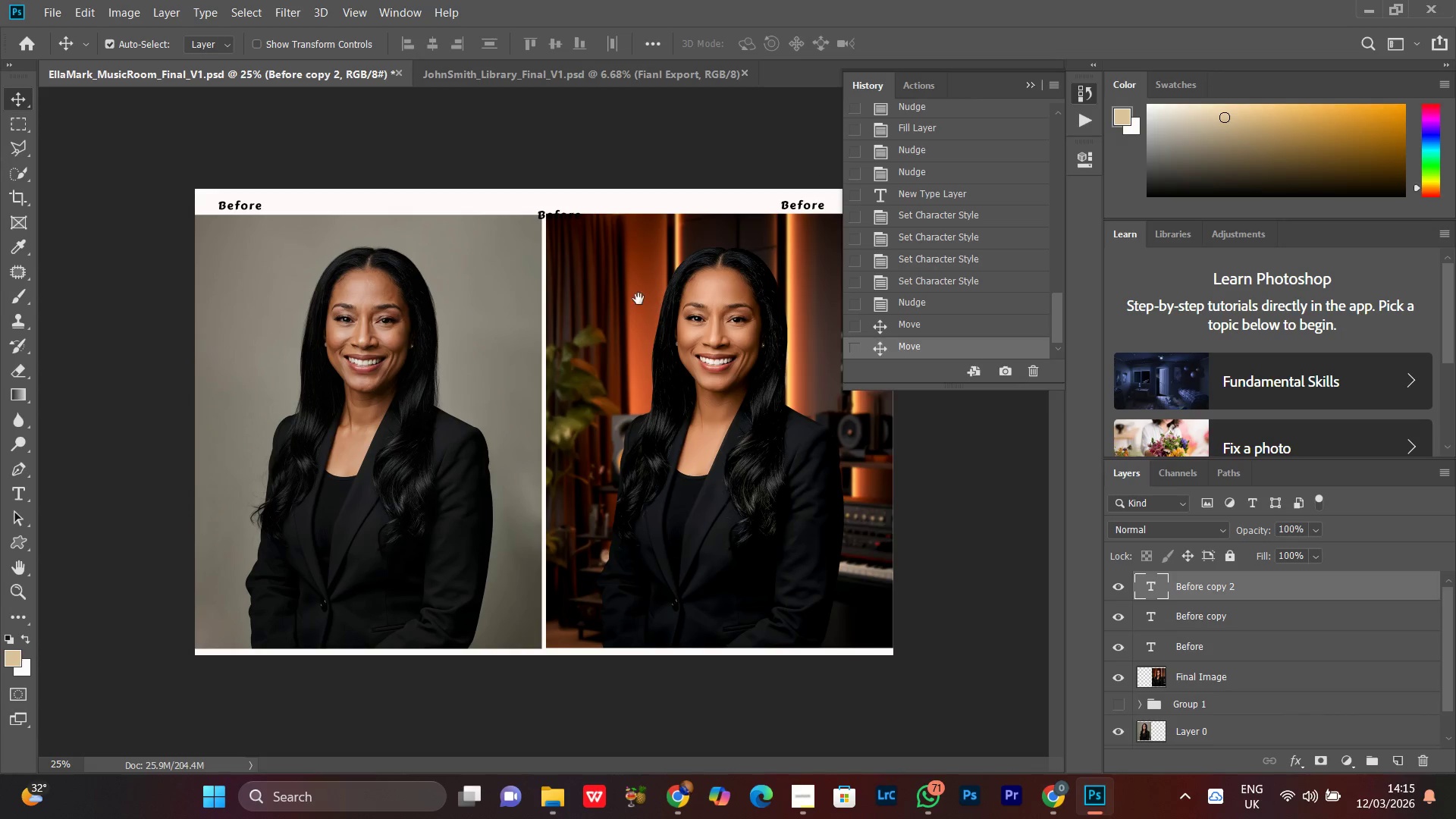 
left_click_drag(start_coordinate=[639, 299], to_coordinate=[634, 298])
 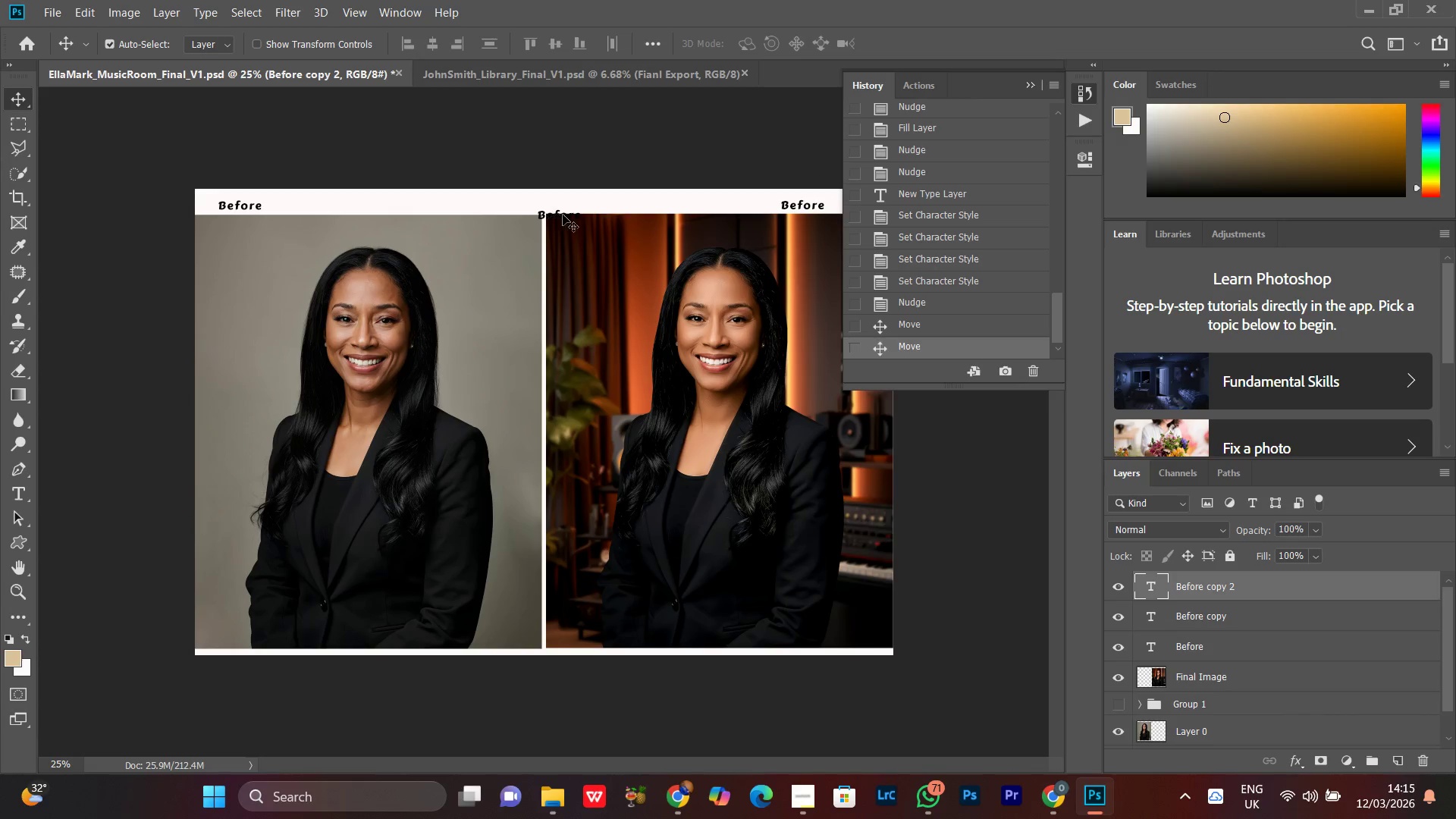 
triple_click([634, 298])
 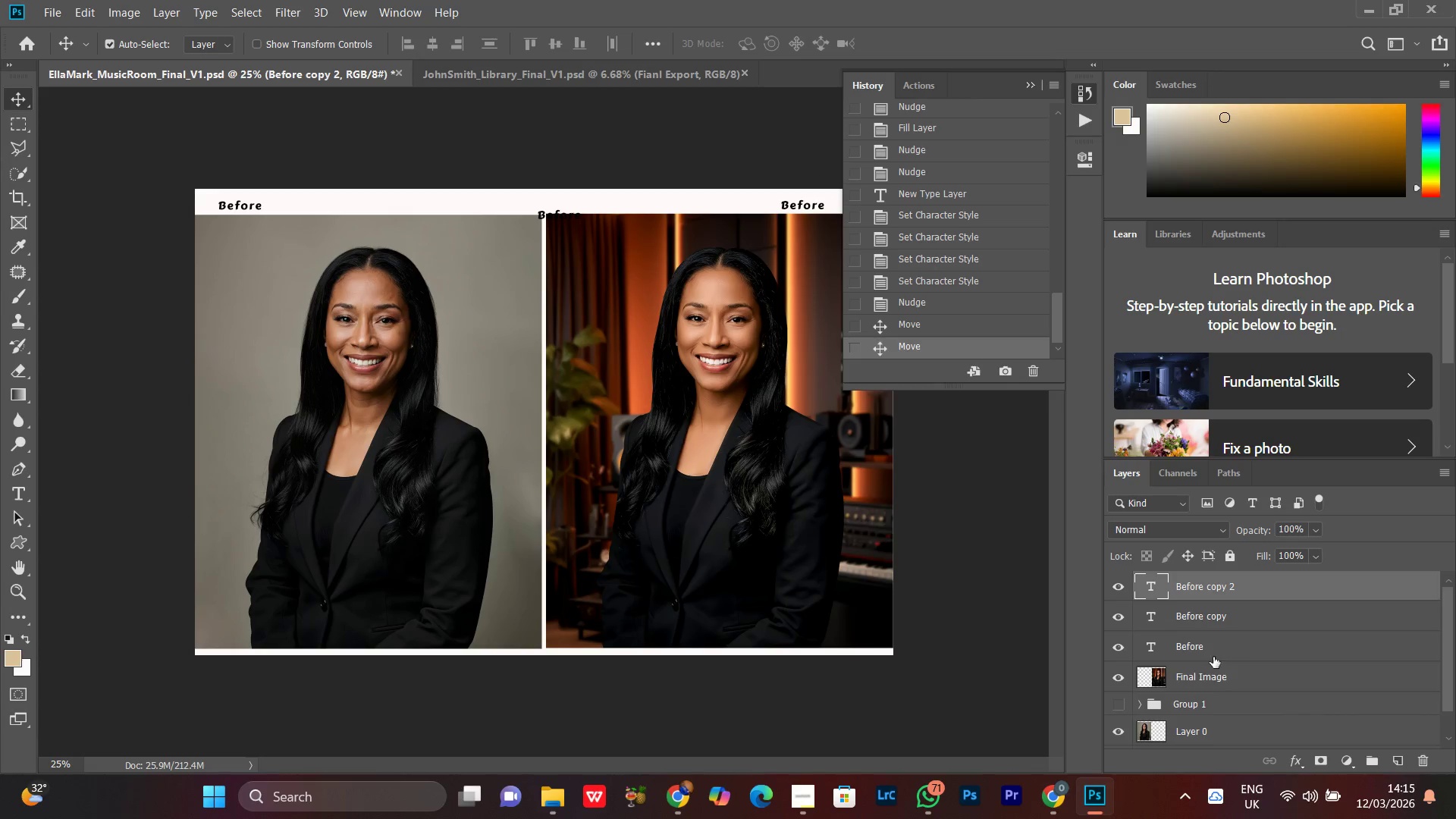 
left_click([1226, 619])
 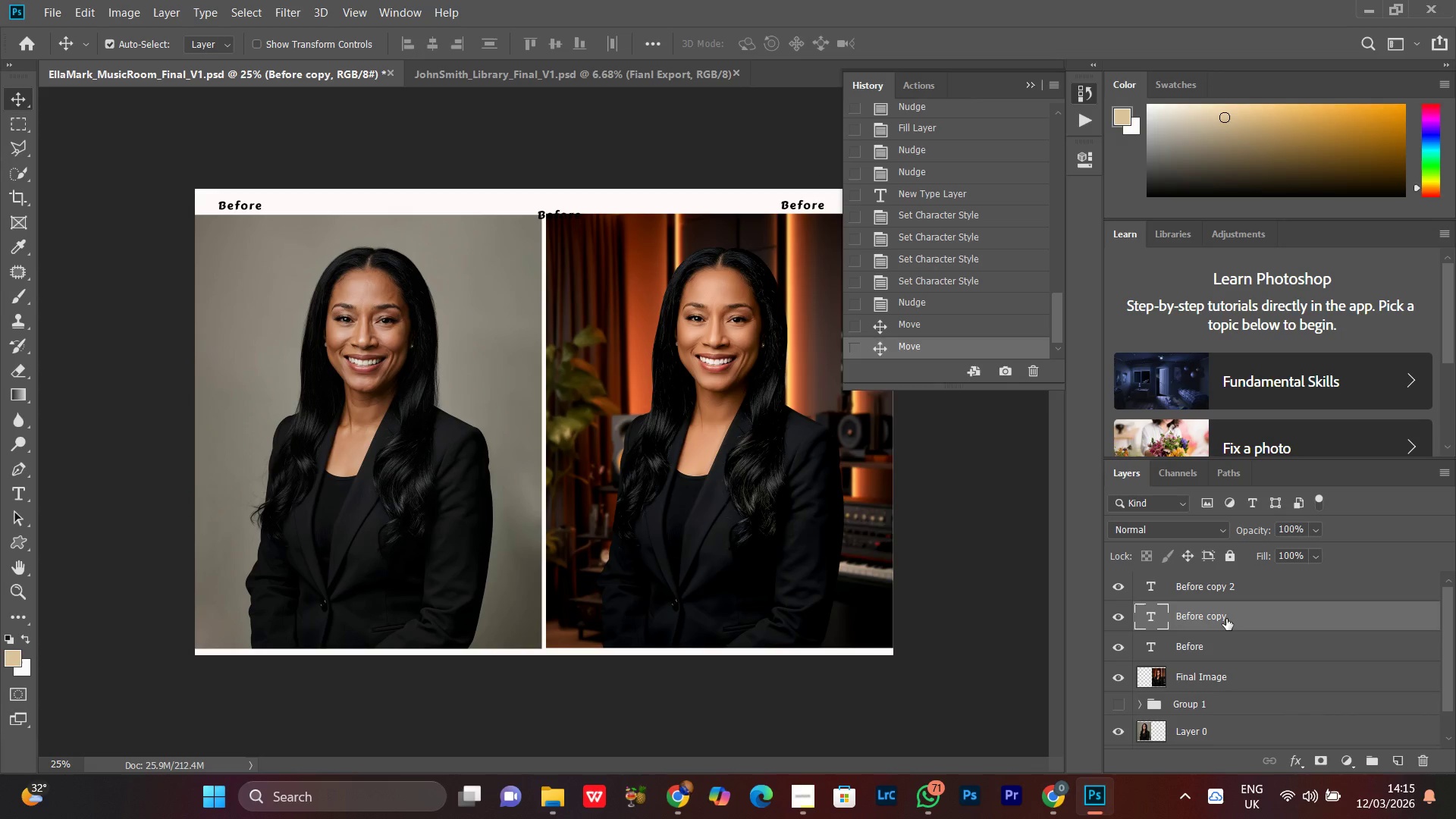 
key(Backspace)
 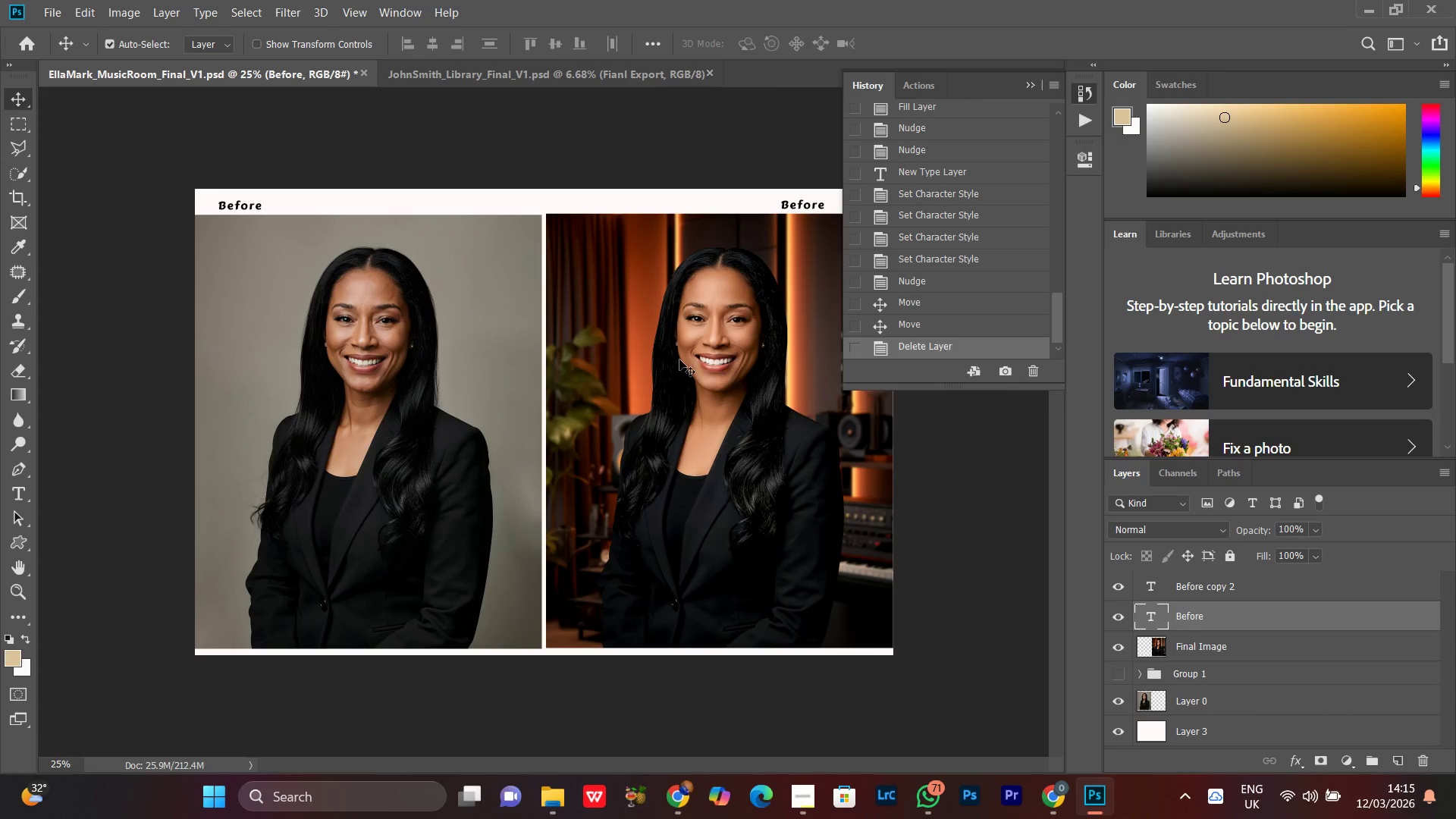 
hold_key(key=Space, duration=0.7)
 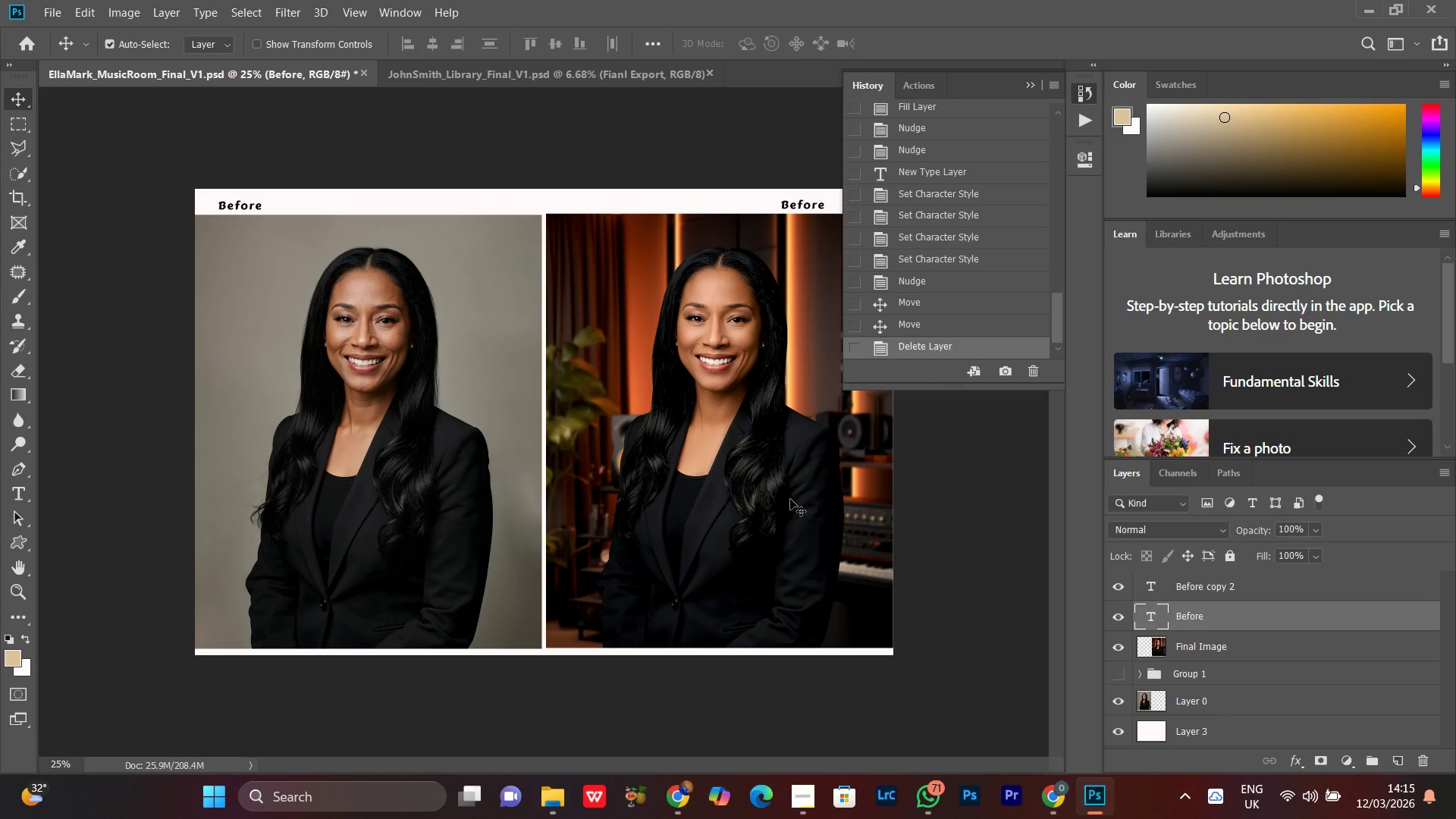 
left_click_drag(start_coordinate=[679, 359], to_coordinate=[501, 353])
 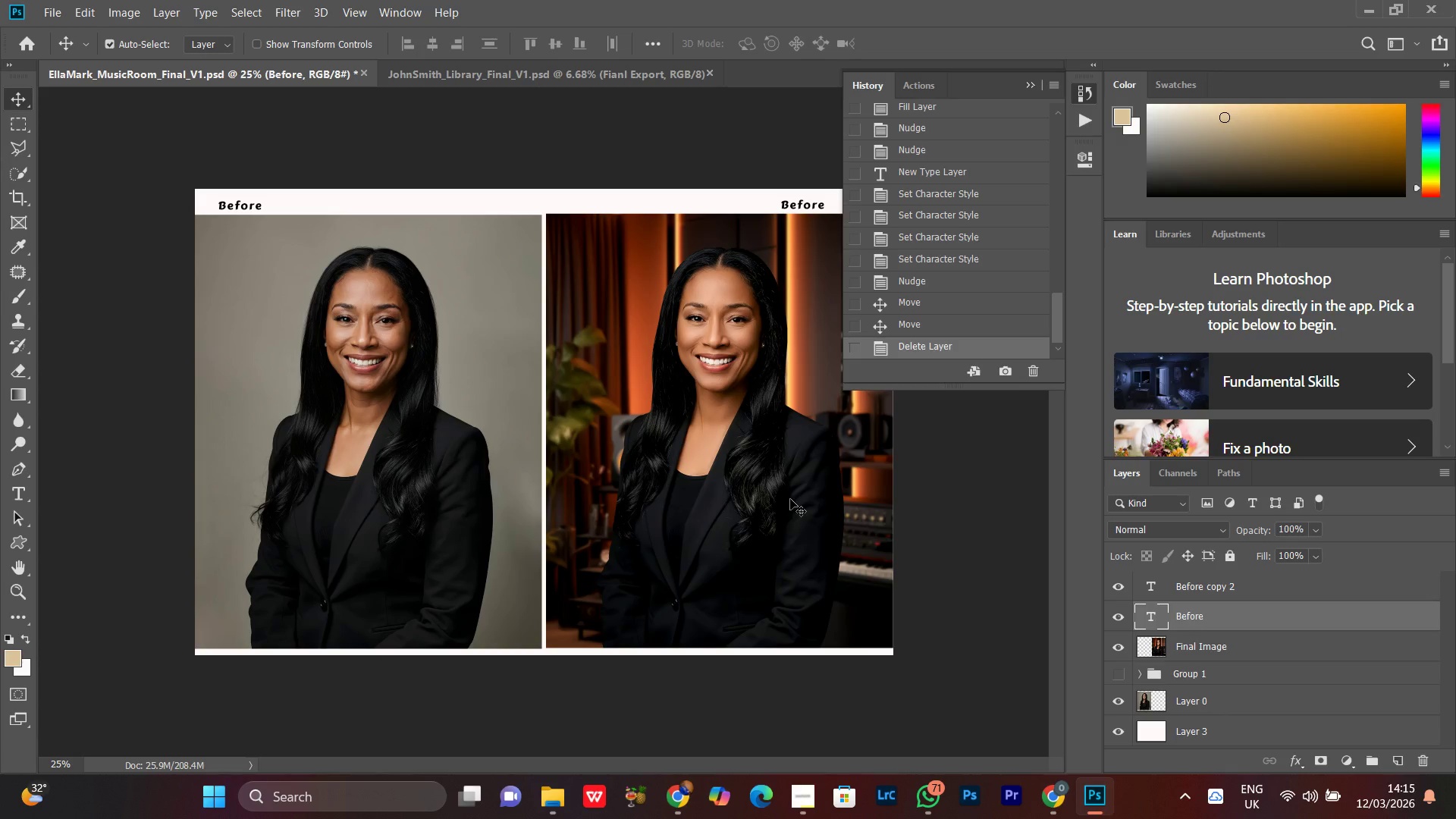 
key(Control+Minus)
 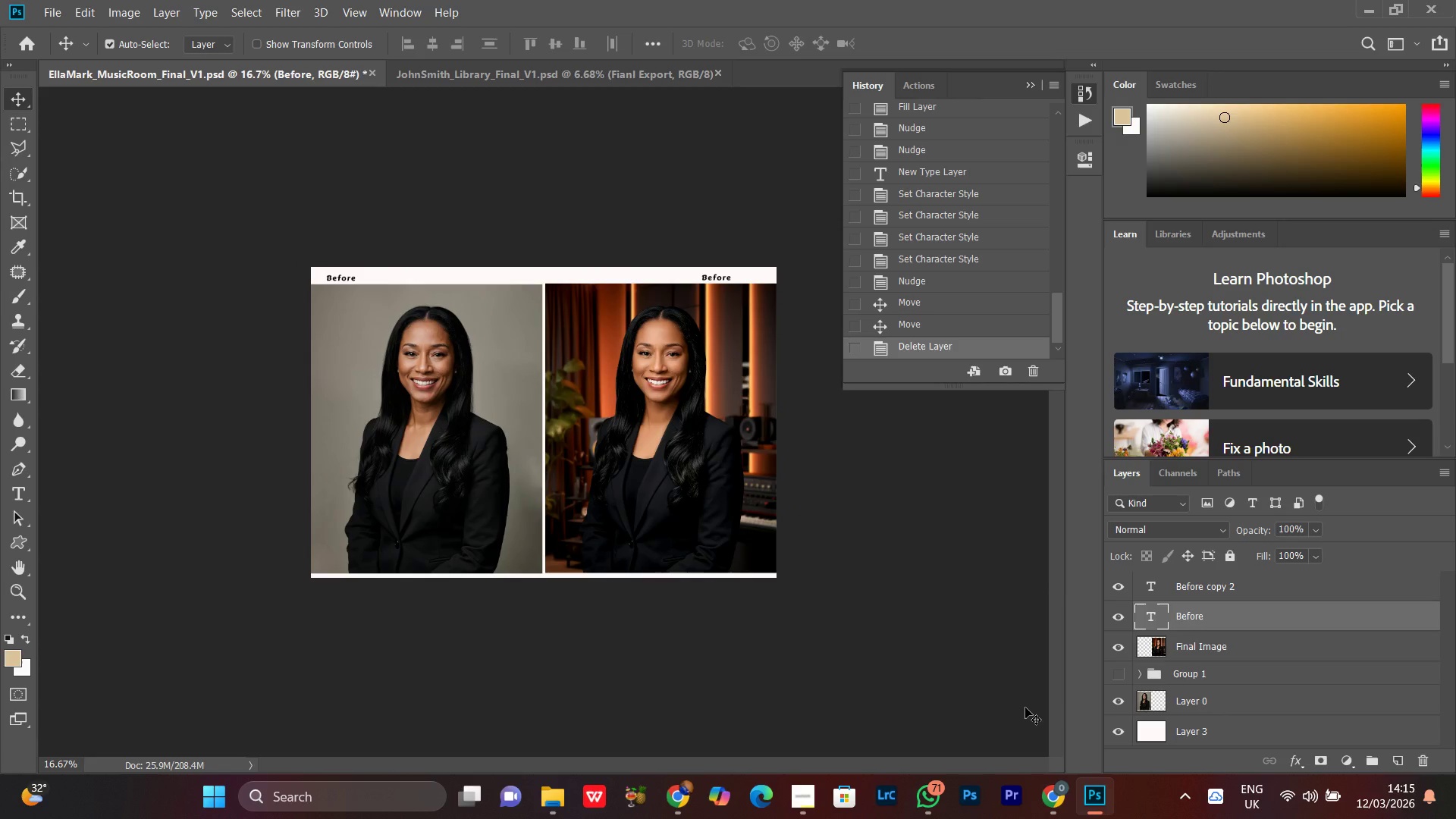 
hold_key(key=ArrowRight, duration=1.25)
 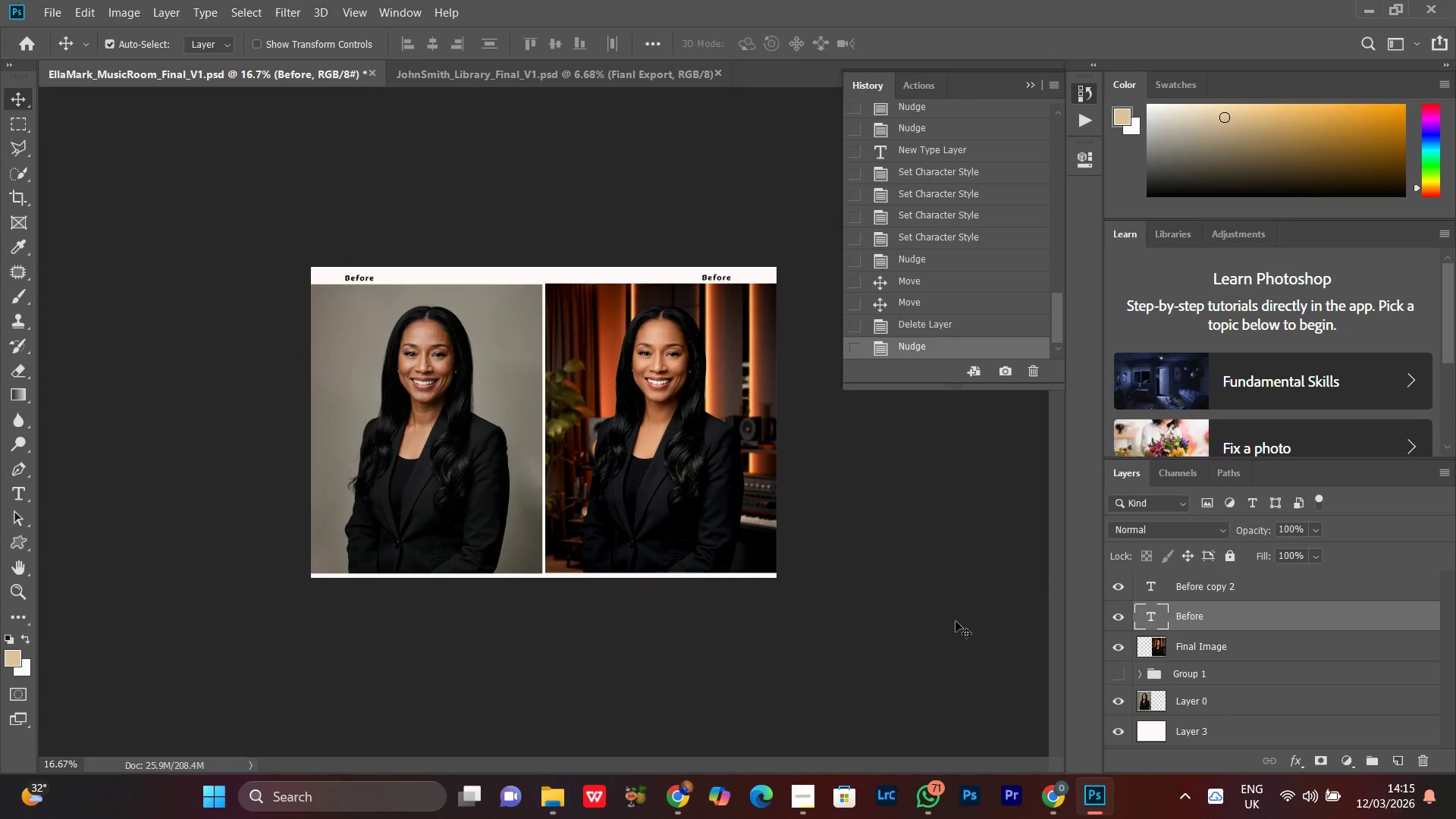 
key(ArrowRight)
 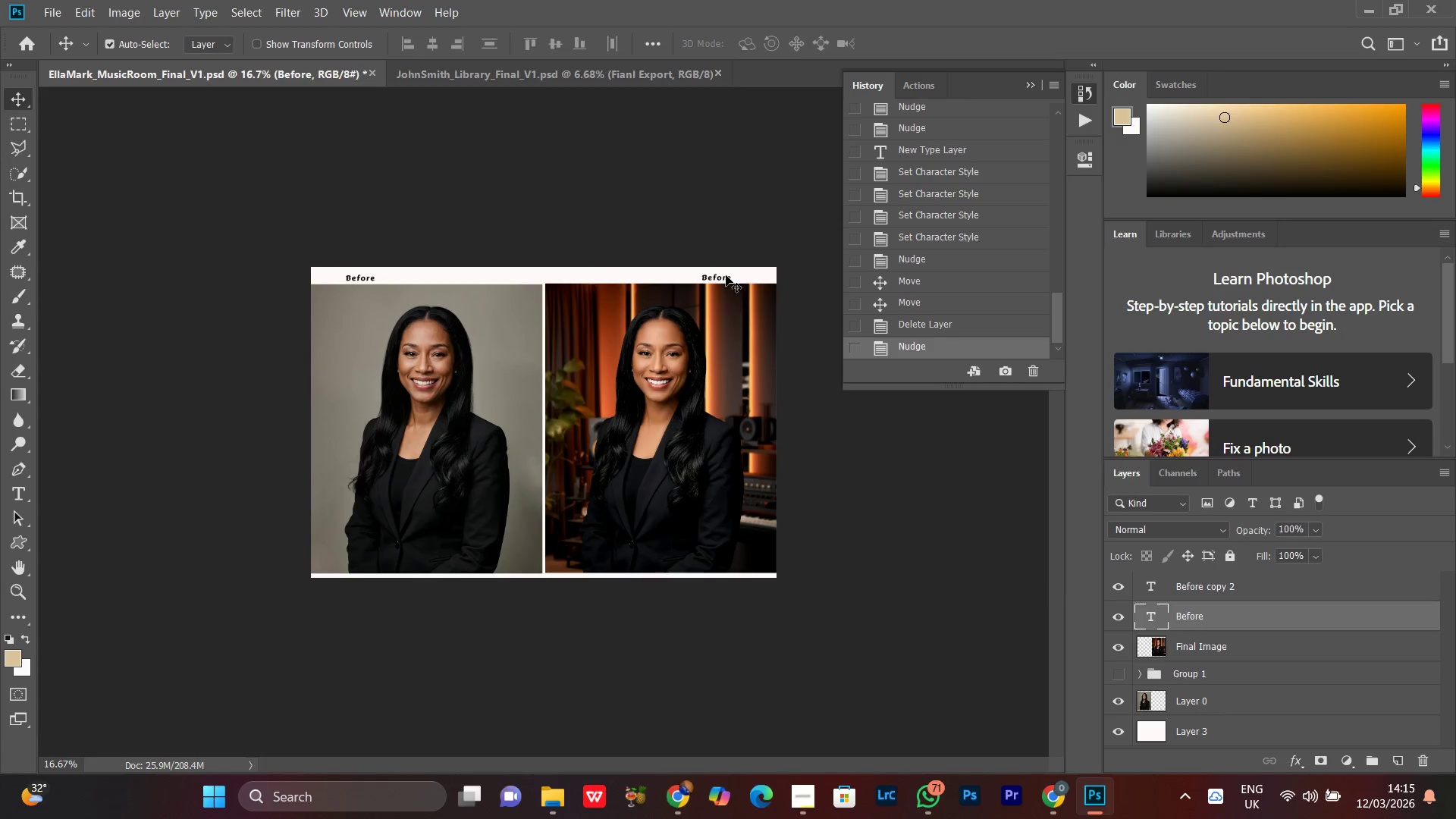 
left_click_drag(start_coordinate=[722, 277], to_coordinate=[757, 277])
 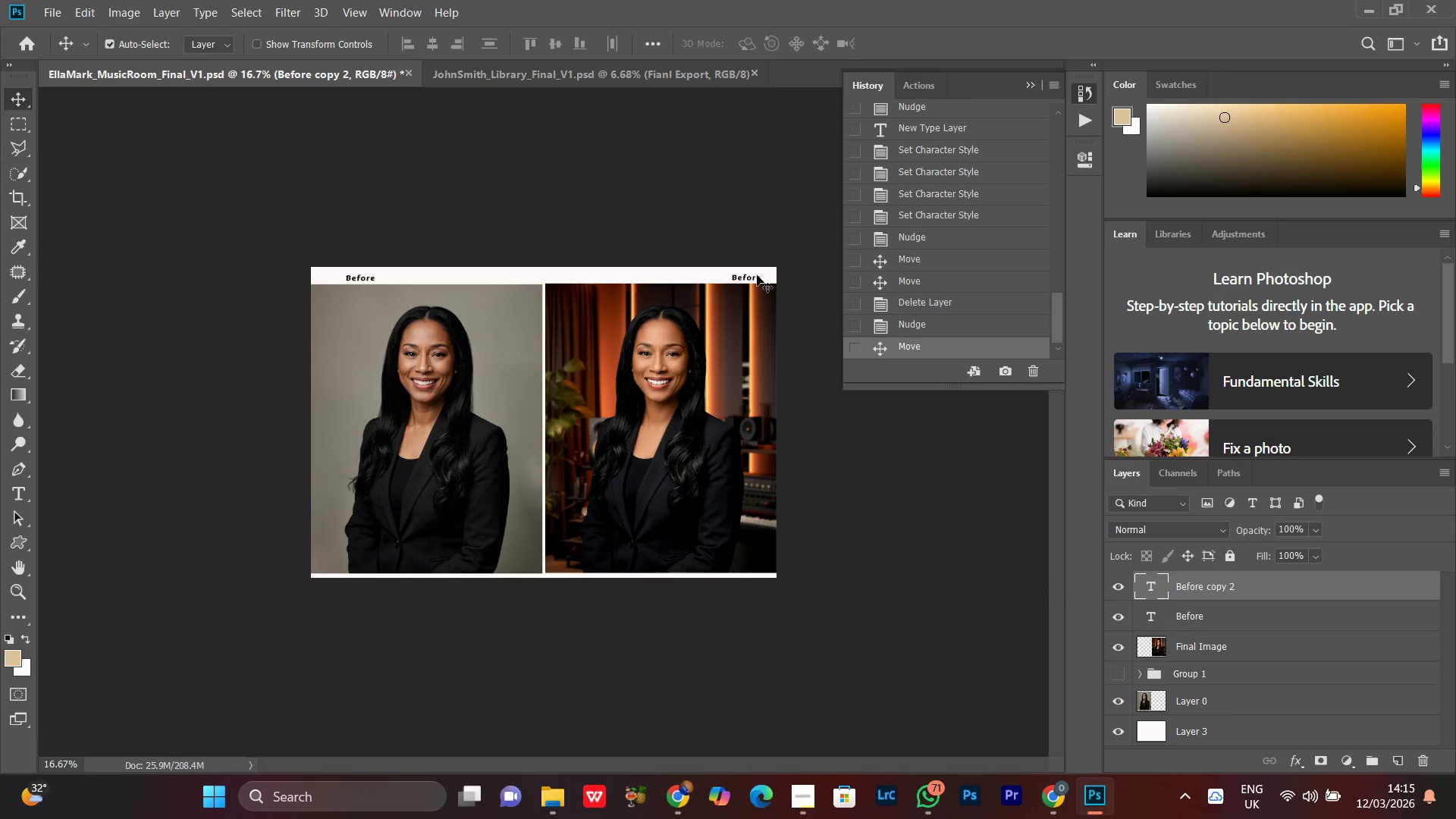 
double_click([757, 275])
 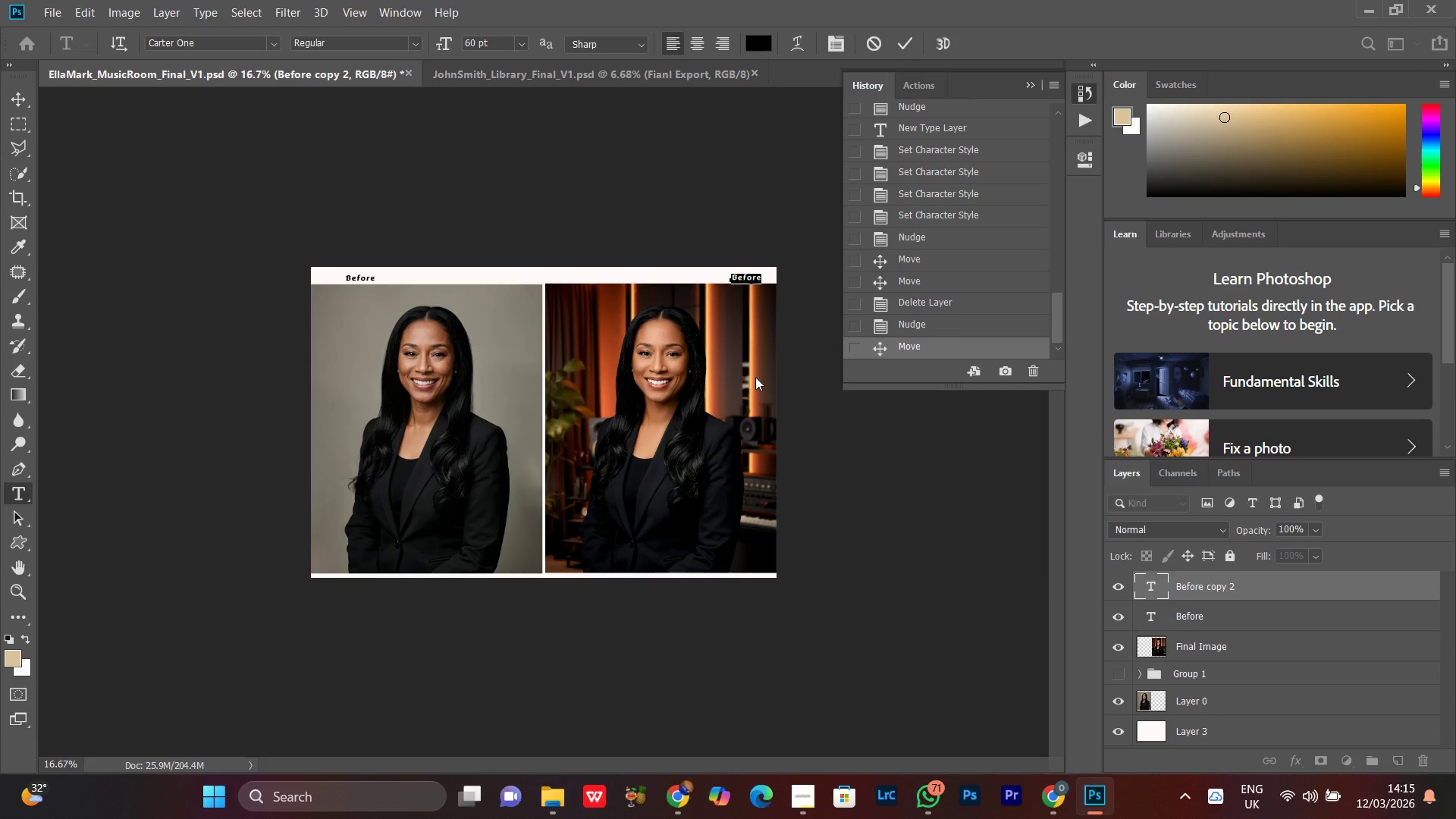 
type(After)
 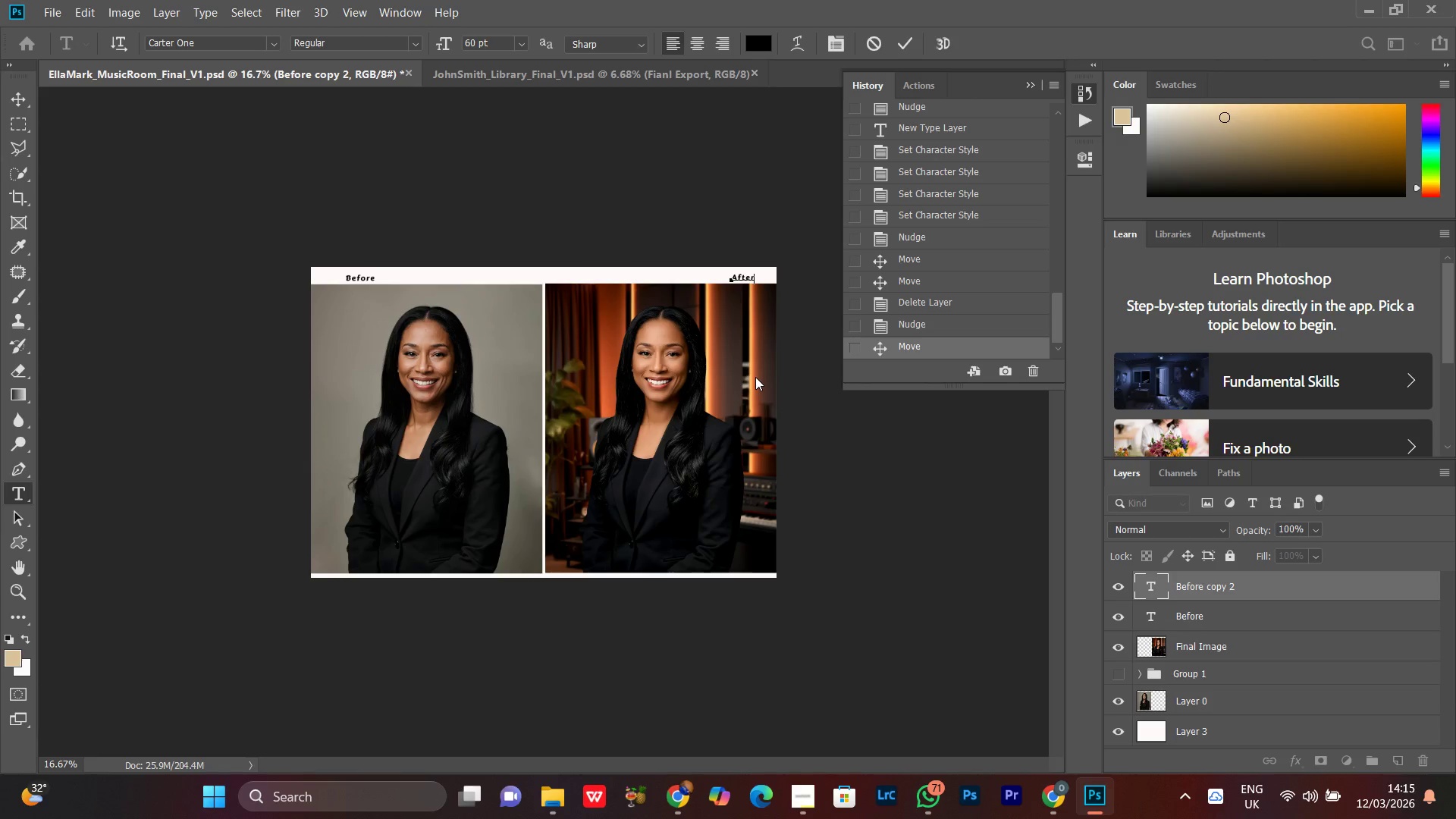 
key(Enter)
 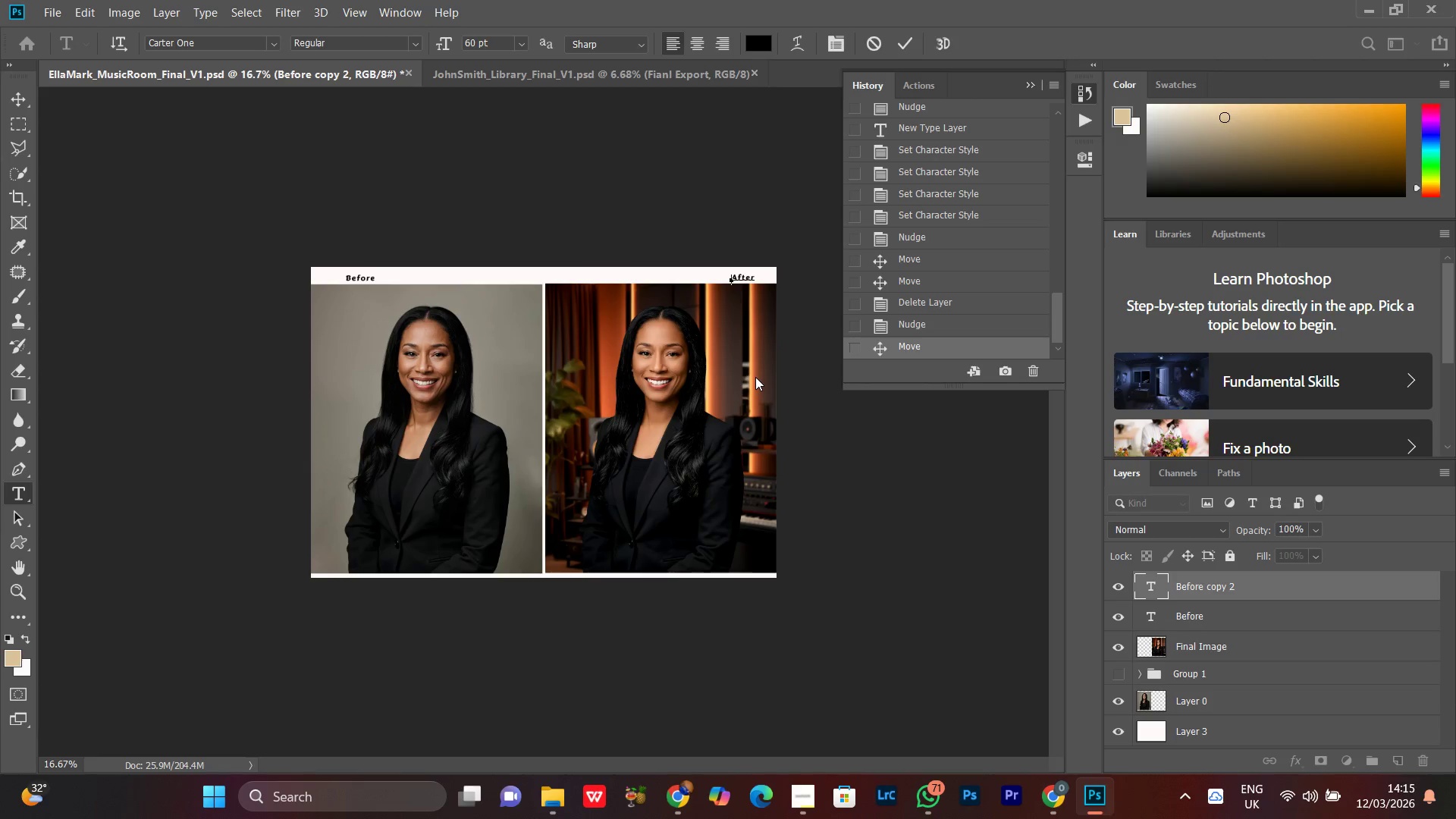 
wait(5.84)
 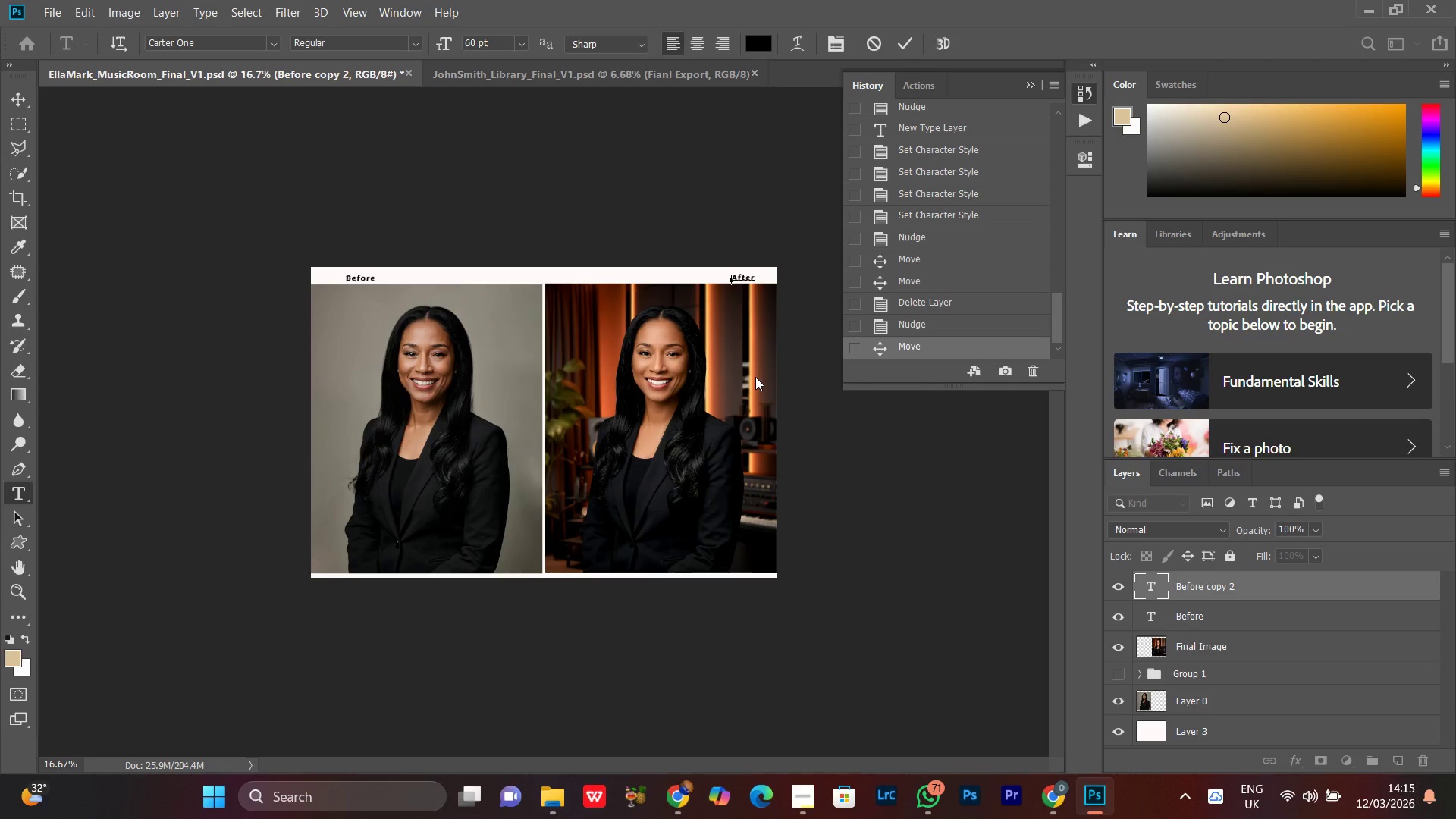 
left_click([902, 49])
 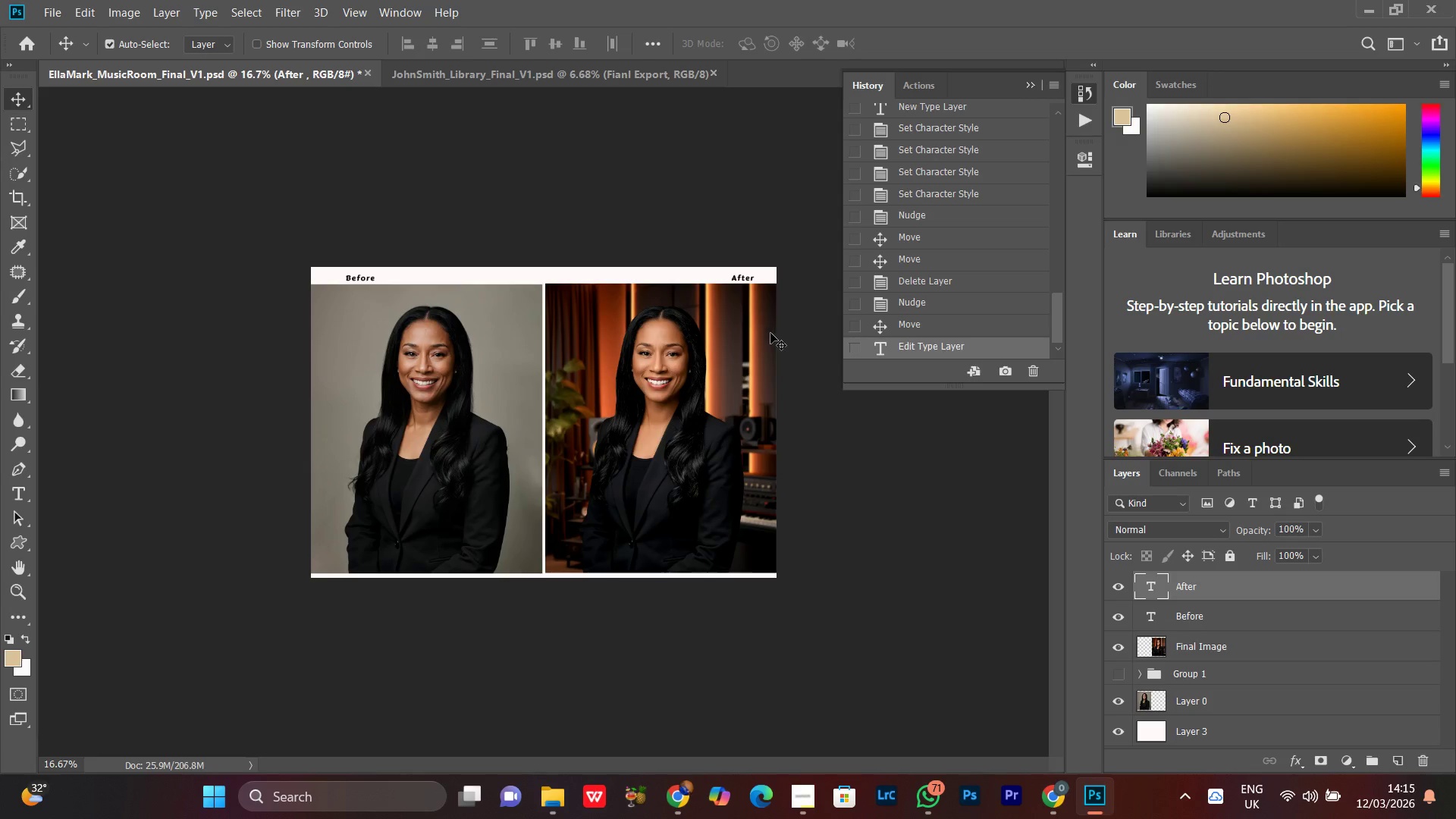 
key(Z)
 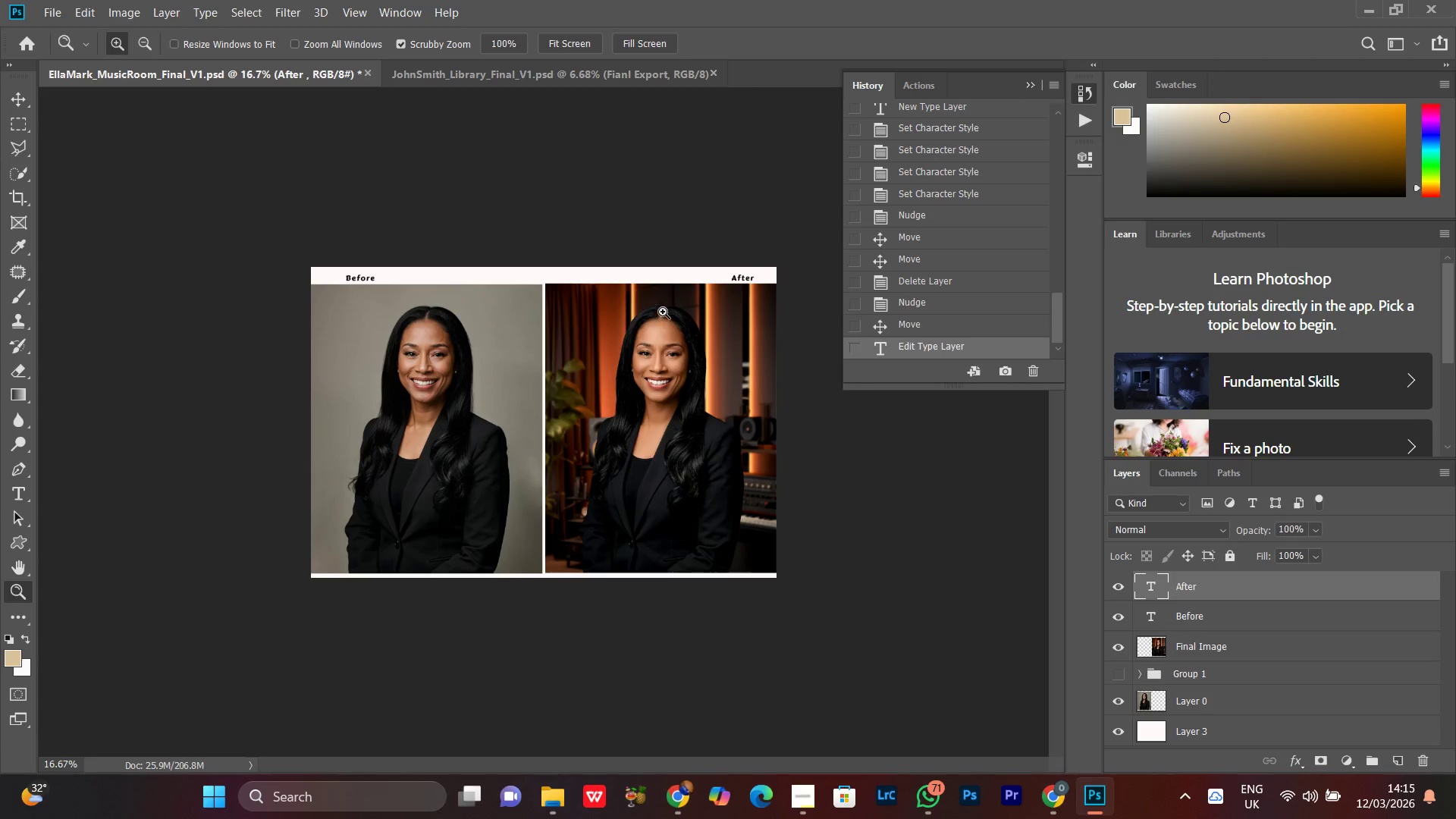 
left_click_drag(start_coordinate=[663, 312], to_coordinate=[695, 287])
 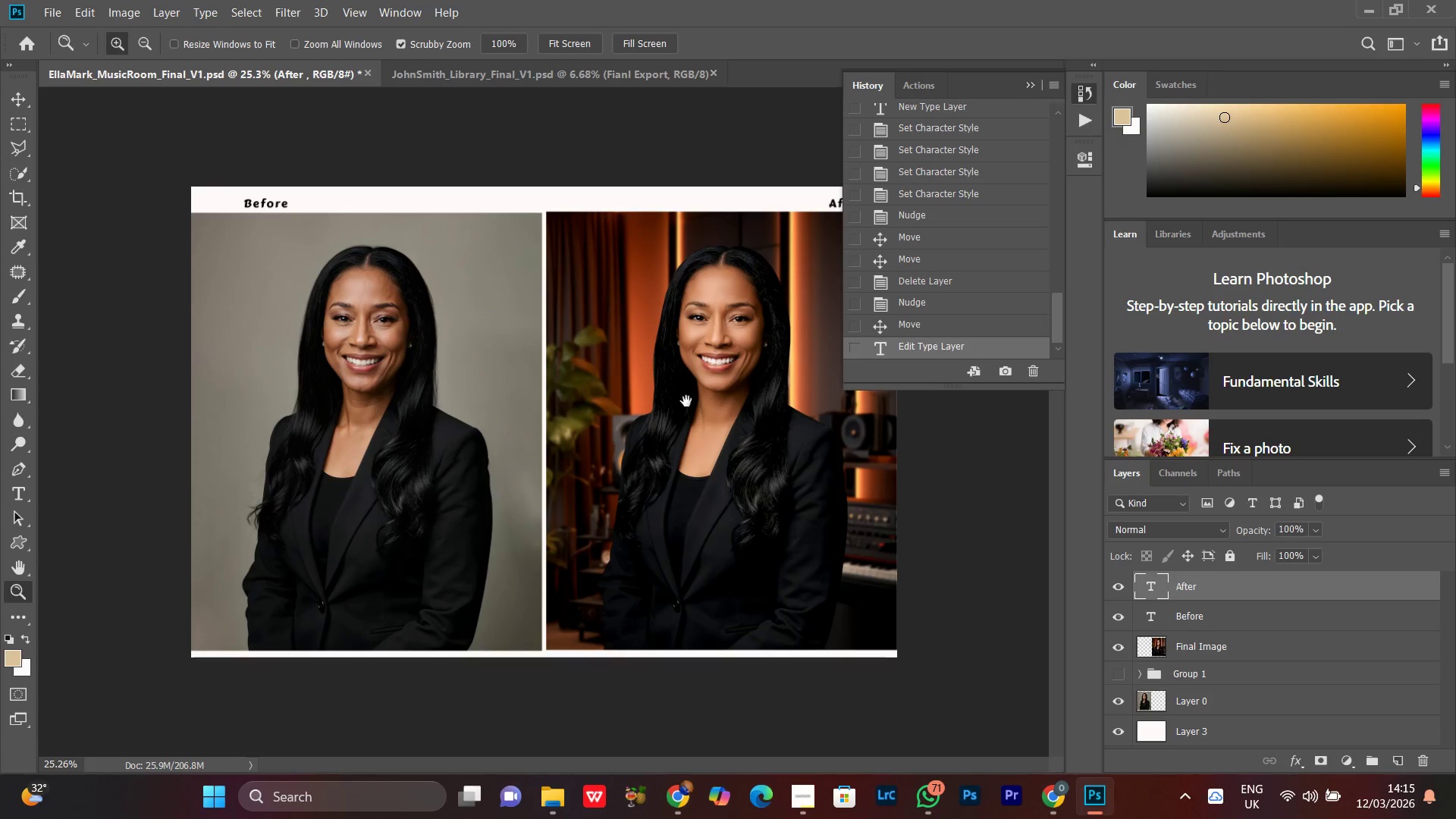 
hold_key(key=Space, duration=0.69)
 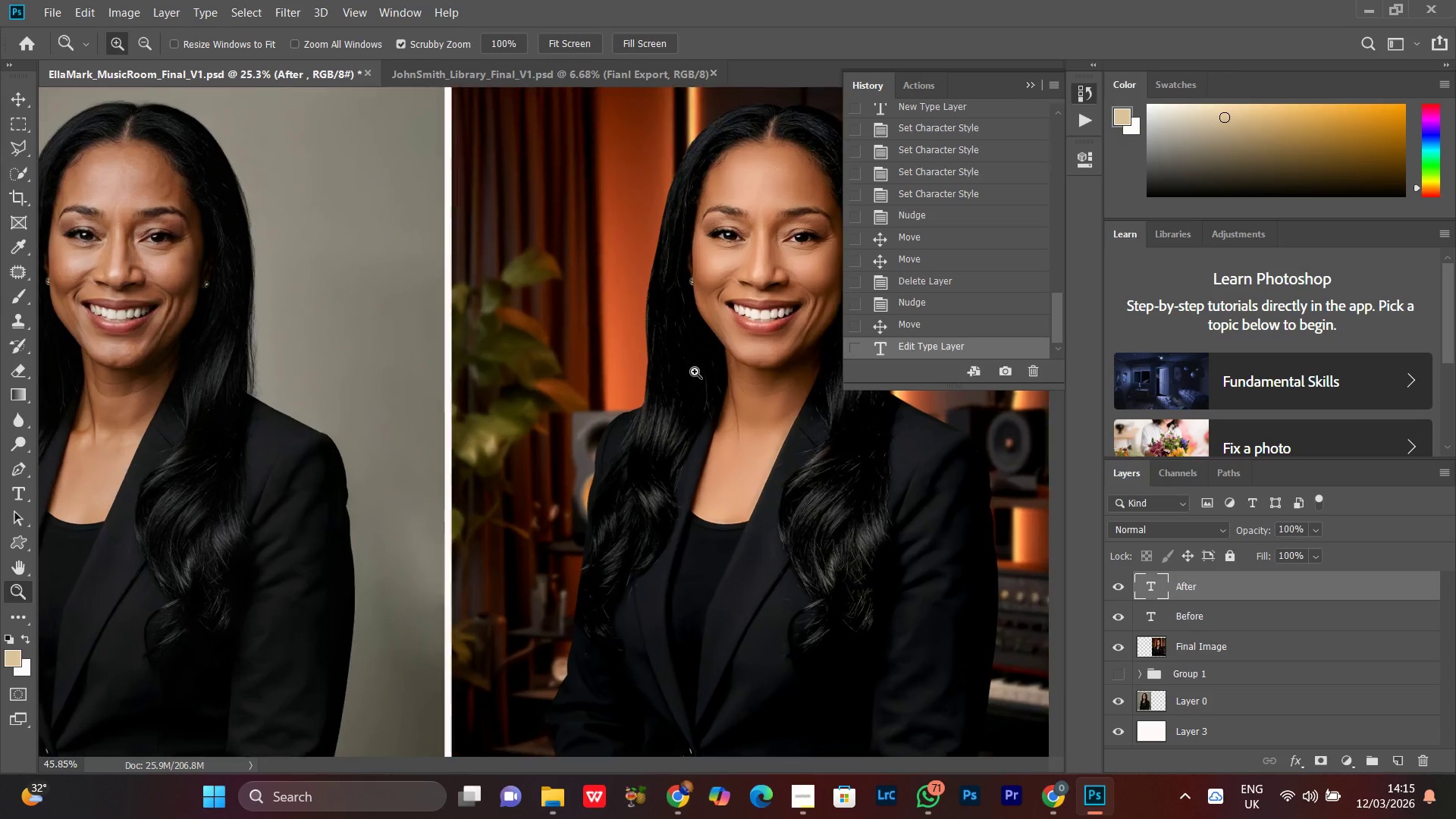 
left_click_drag(start_coordinate=[686, 386], to_coordinate=[472, 384])
 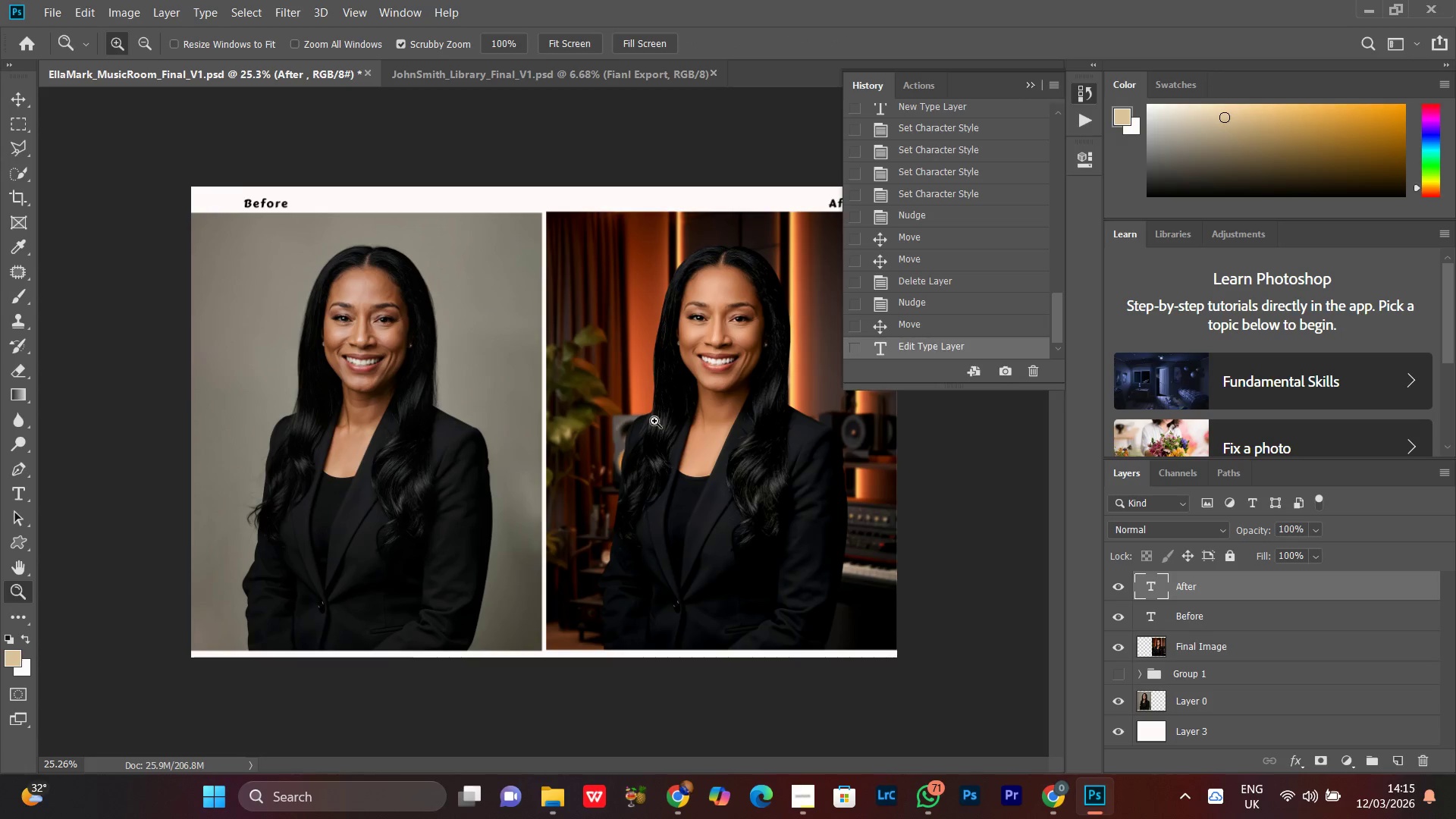 
left_click_drag(start_coordinate=[663, 420], to_coordinate=[706, 365])
 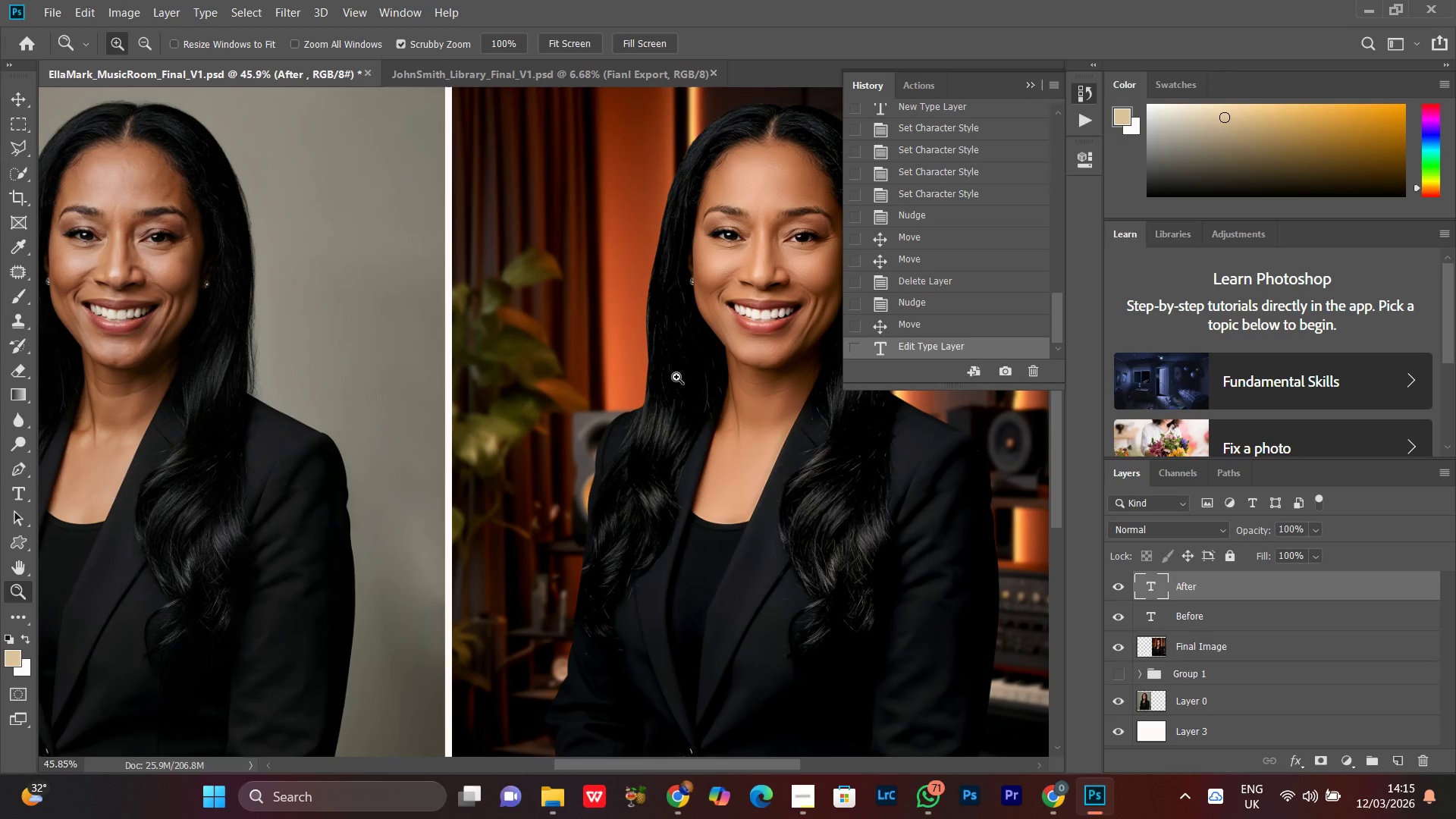 
hold_key(key=Space, duration=1.33)
 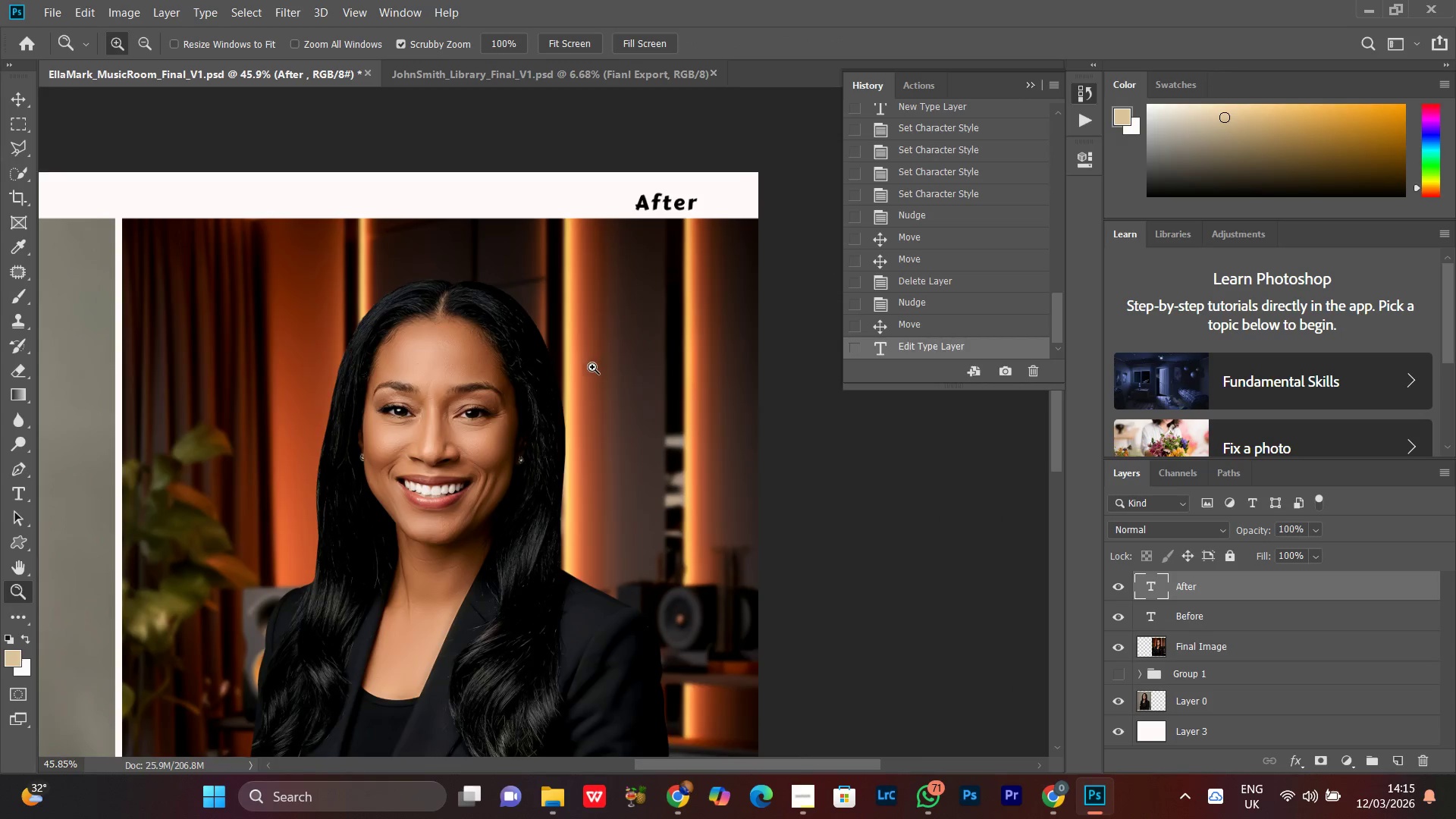 
left_click_drag(start_coordinate=[712, 367], to_coordinate=[392, 423])
 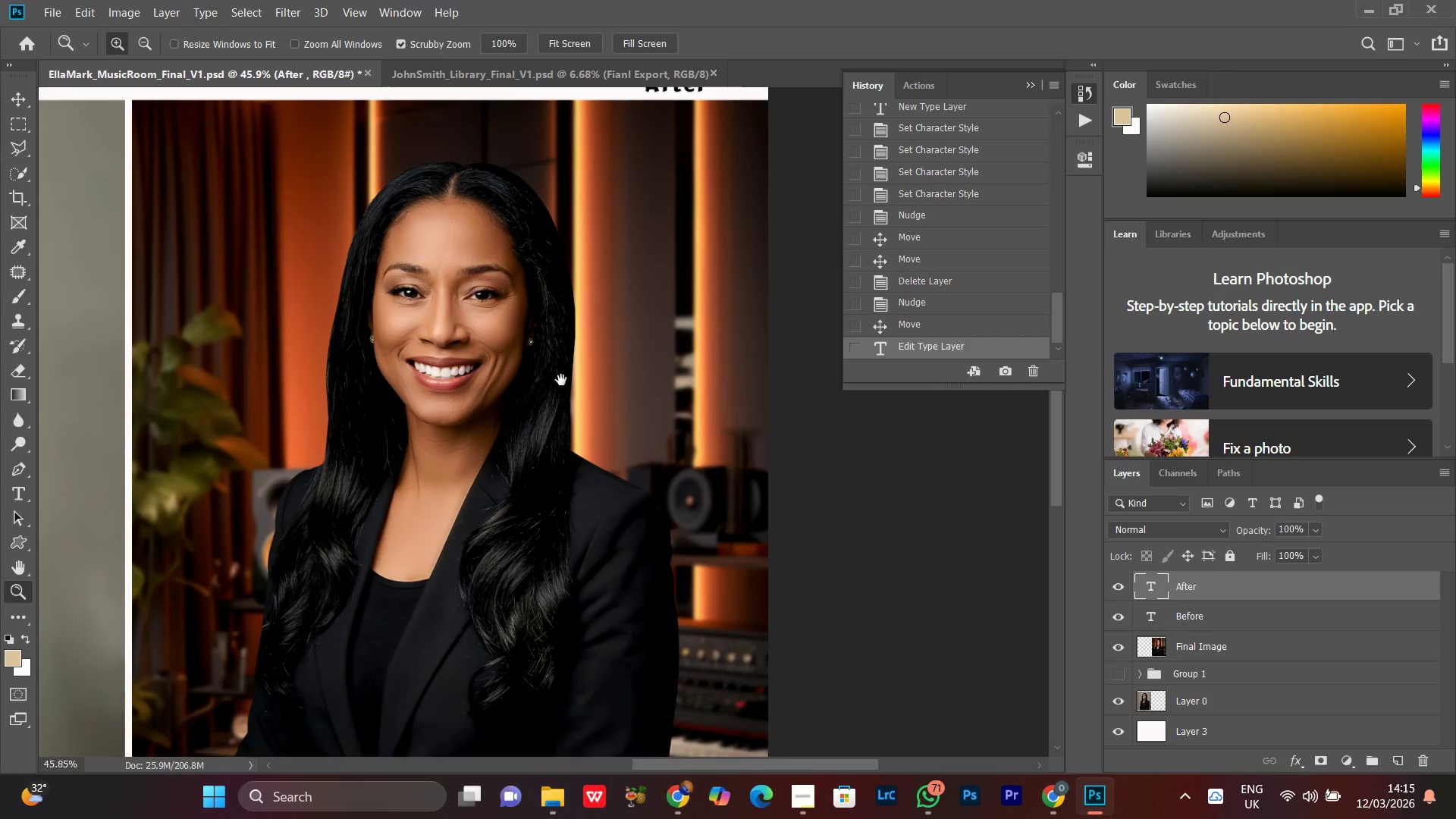 
left_click_drag(start_coordinate=[561, 359], to_coordinate=[551, 479])
 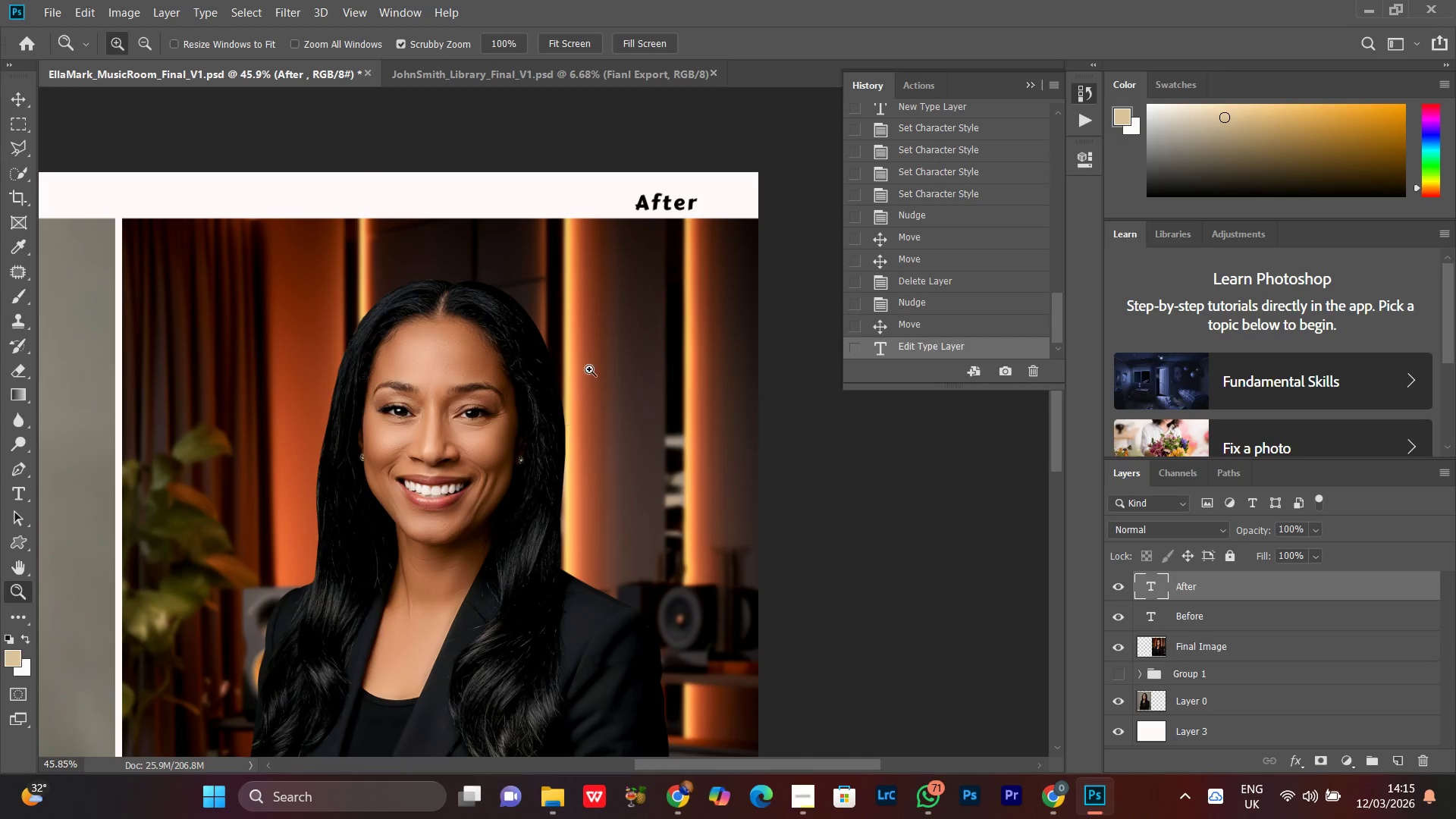 
left_click_drag(start_coordinate=[594, 364], to_coordinate=[537, 438])
 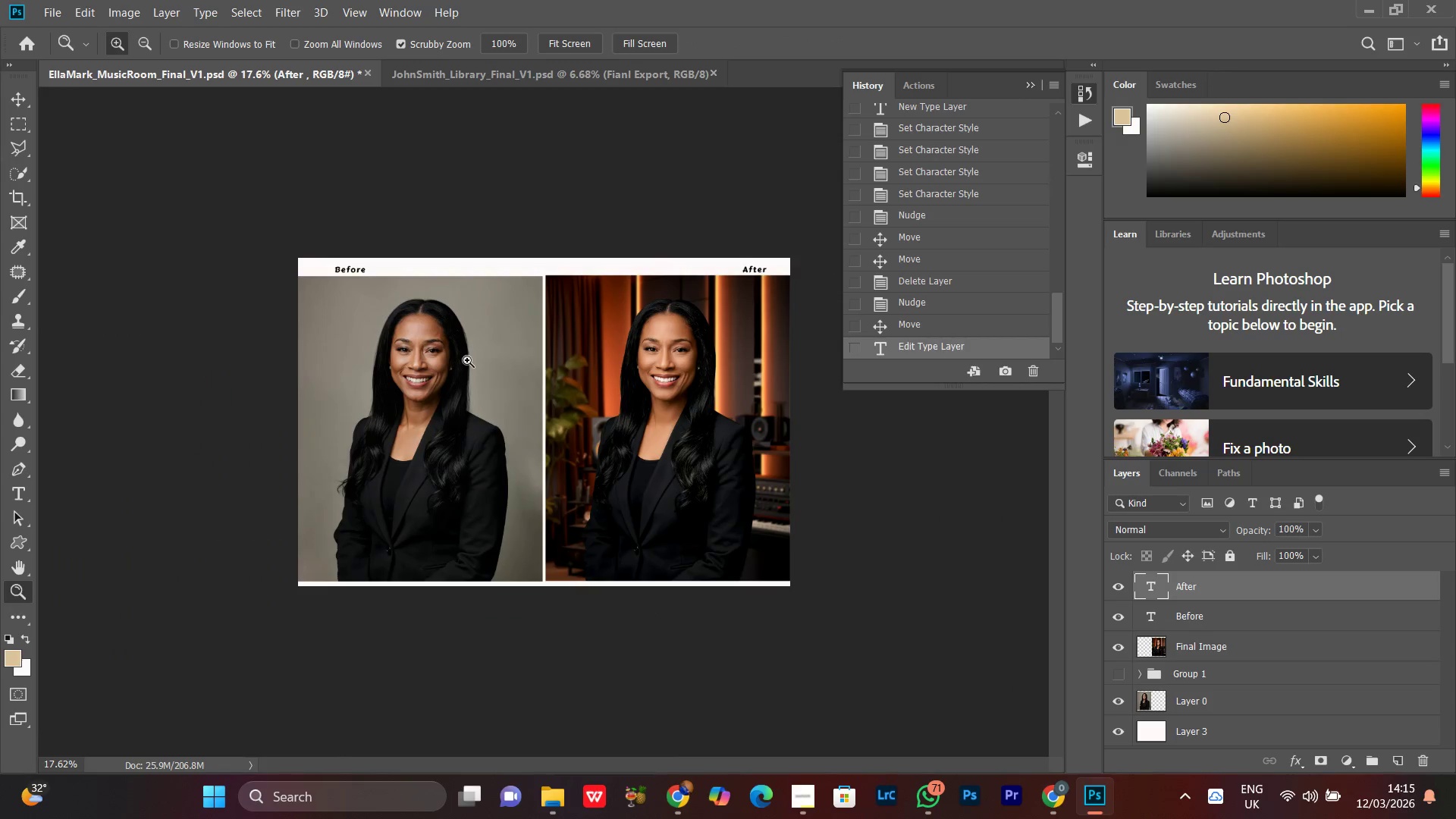 
left_click_drag(start_coordinate=[467, 359], to_coordinate=[483, 342])
 